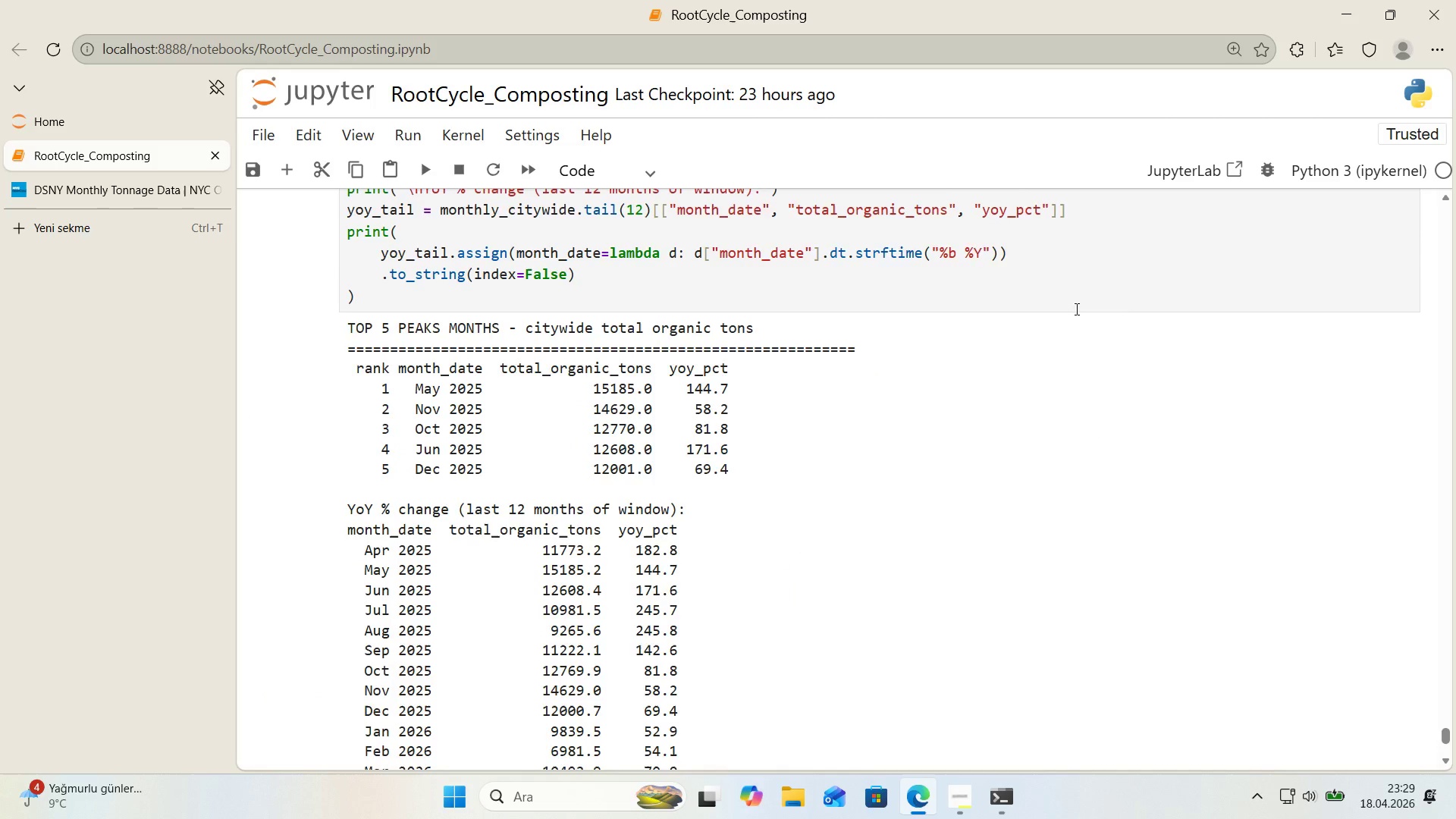 
scroll: coordinate [1075, 309], scroll_direction: down, amount: 1.0
 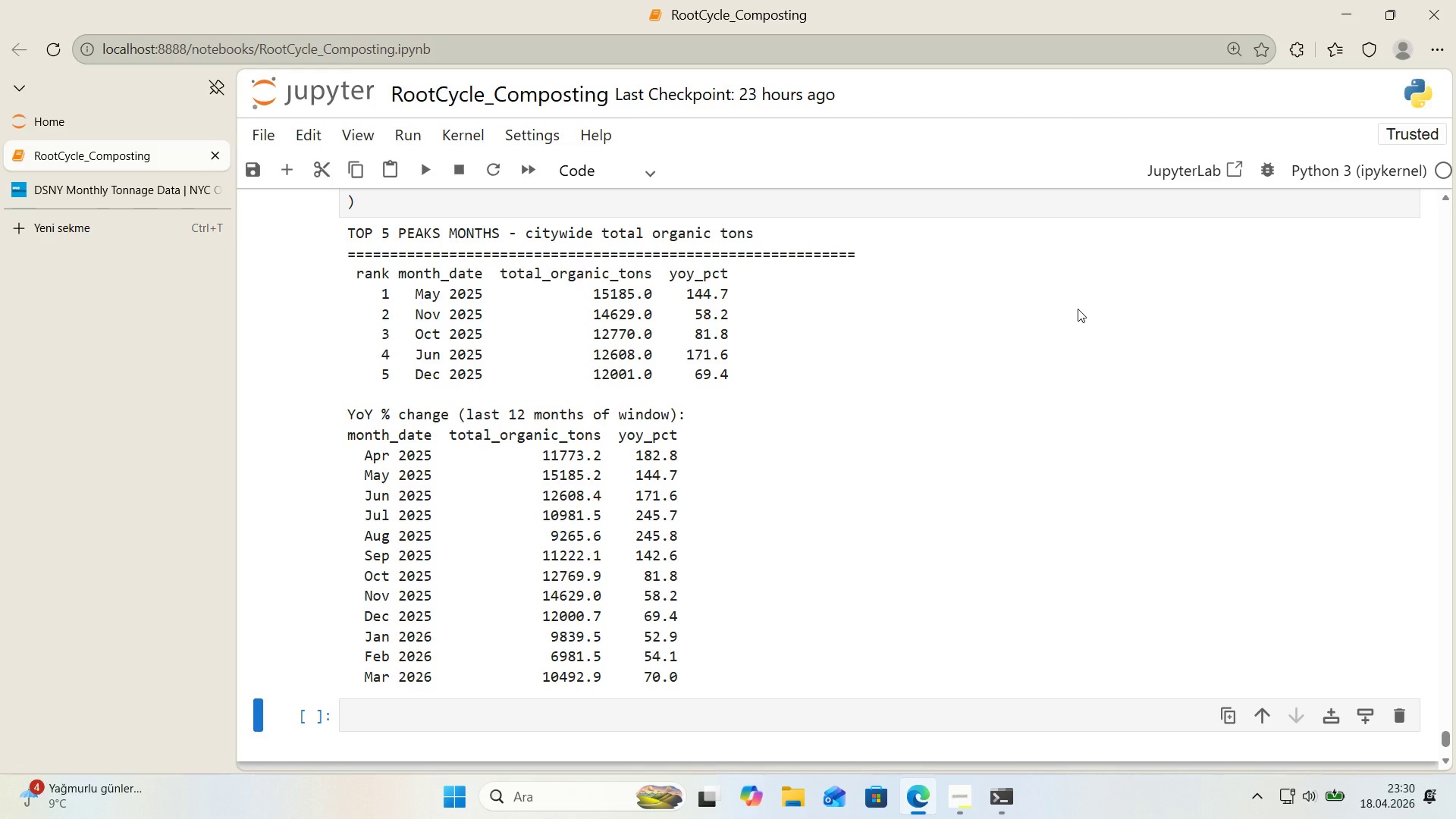 
wait(30.96)
 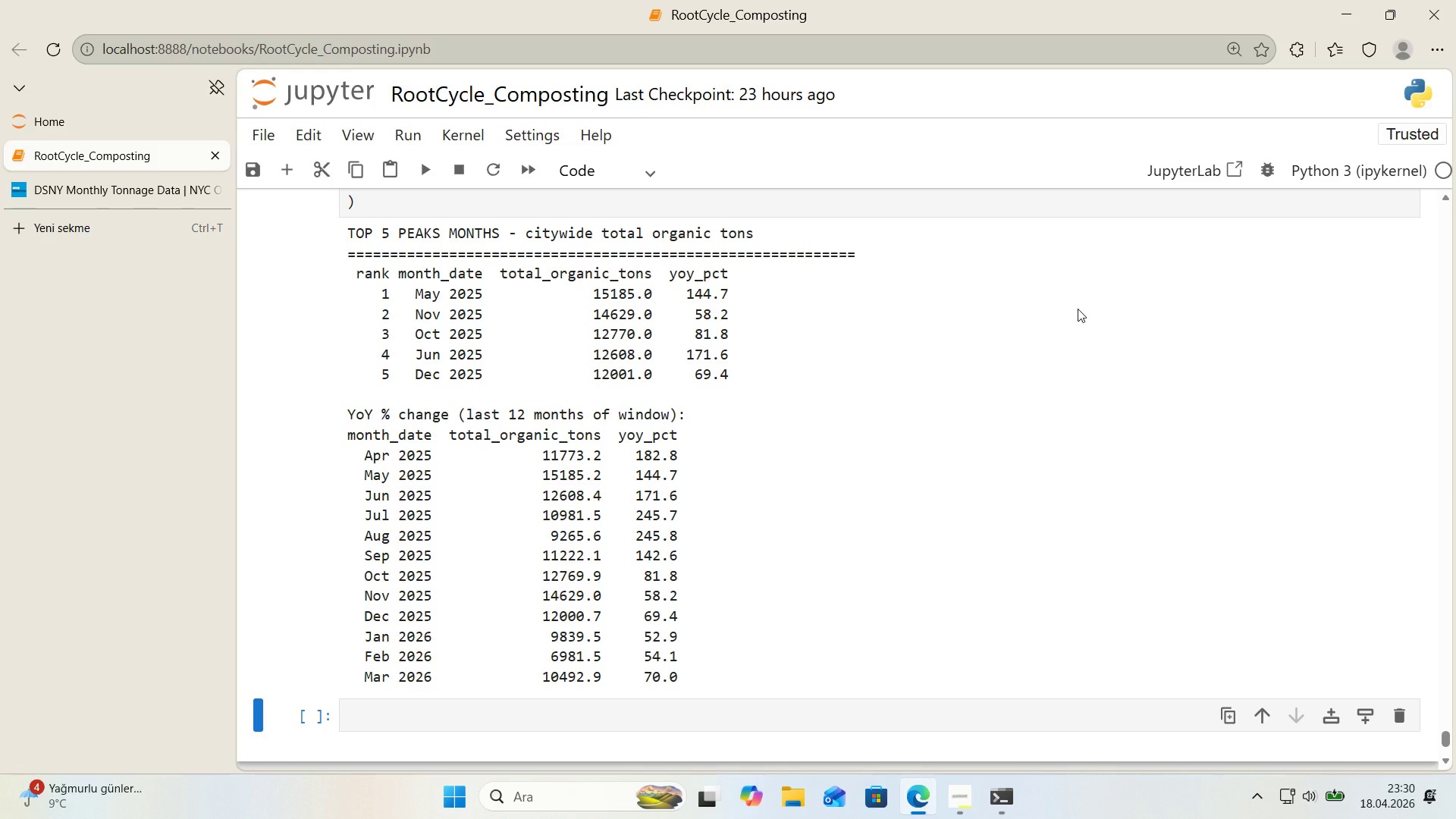 
scroll: coordinate [695, 434], scroll_direction: down, amount: 2.0
 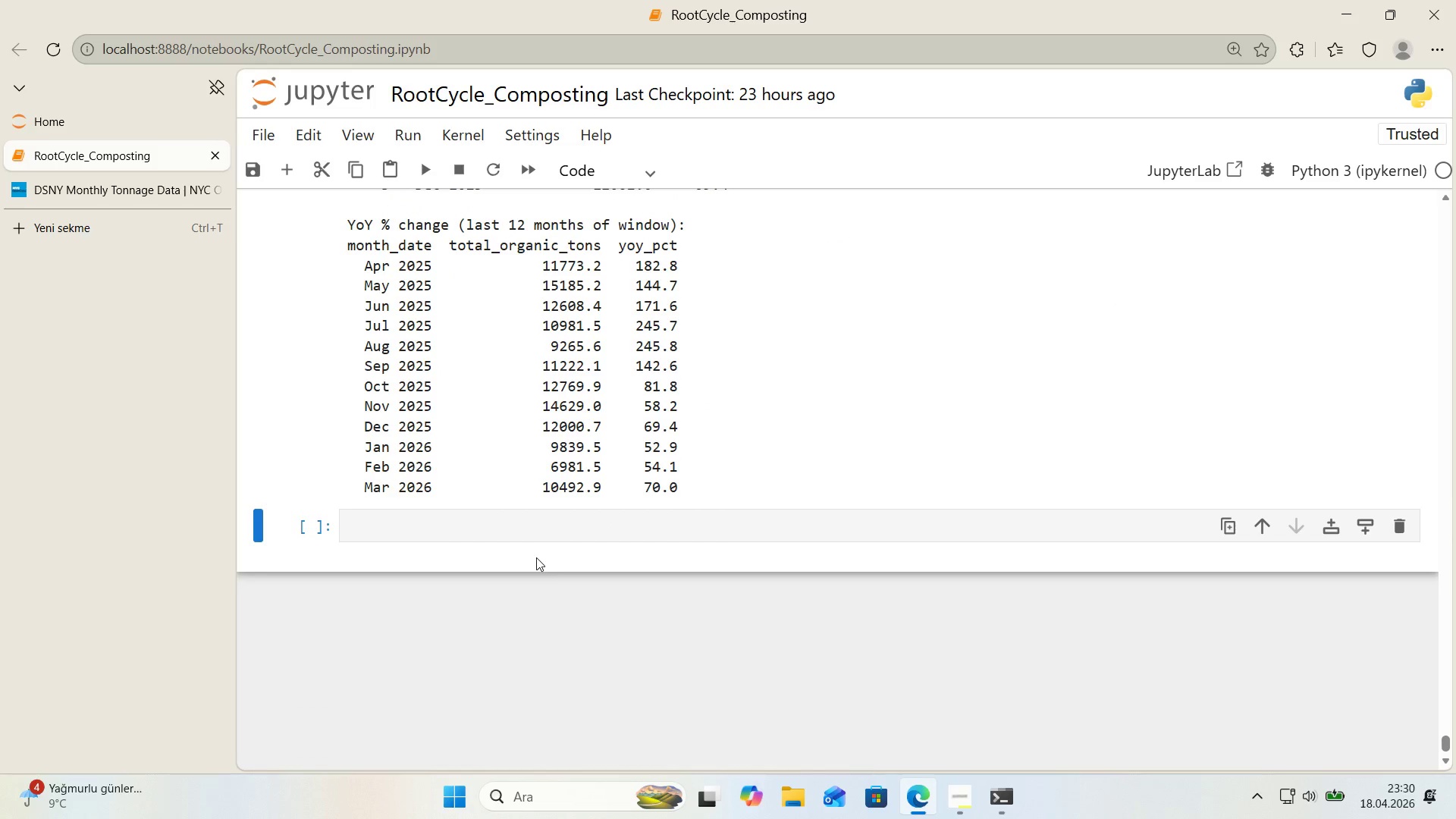 
left_click([538, 538])
 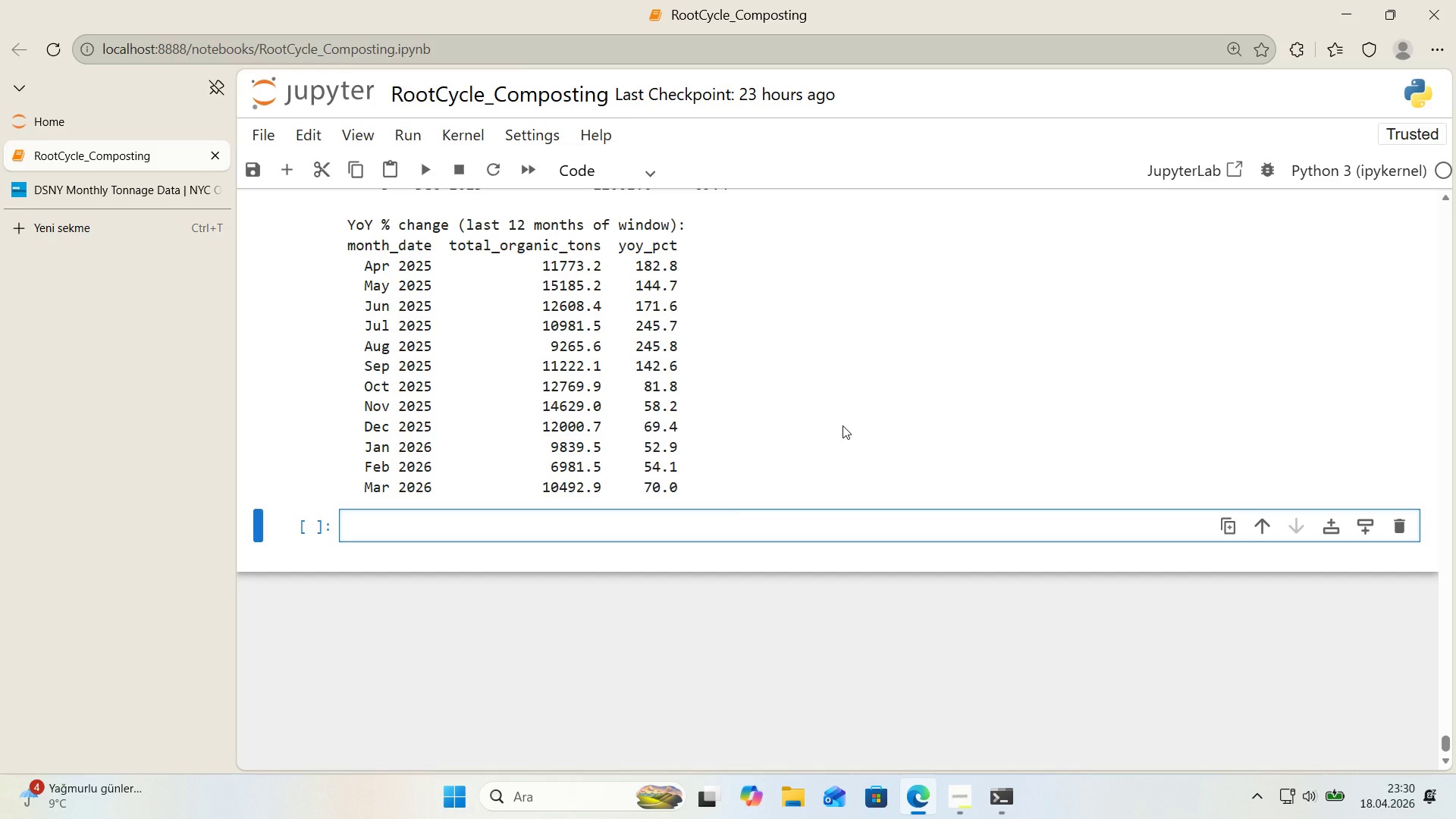 
wait(6.16)
 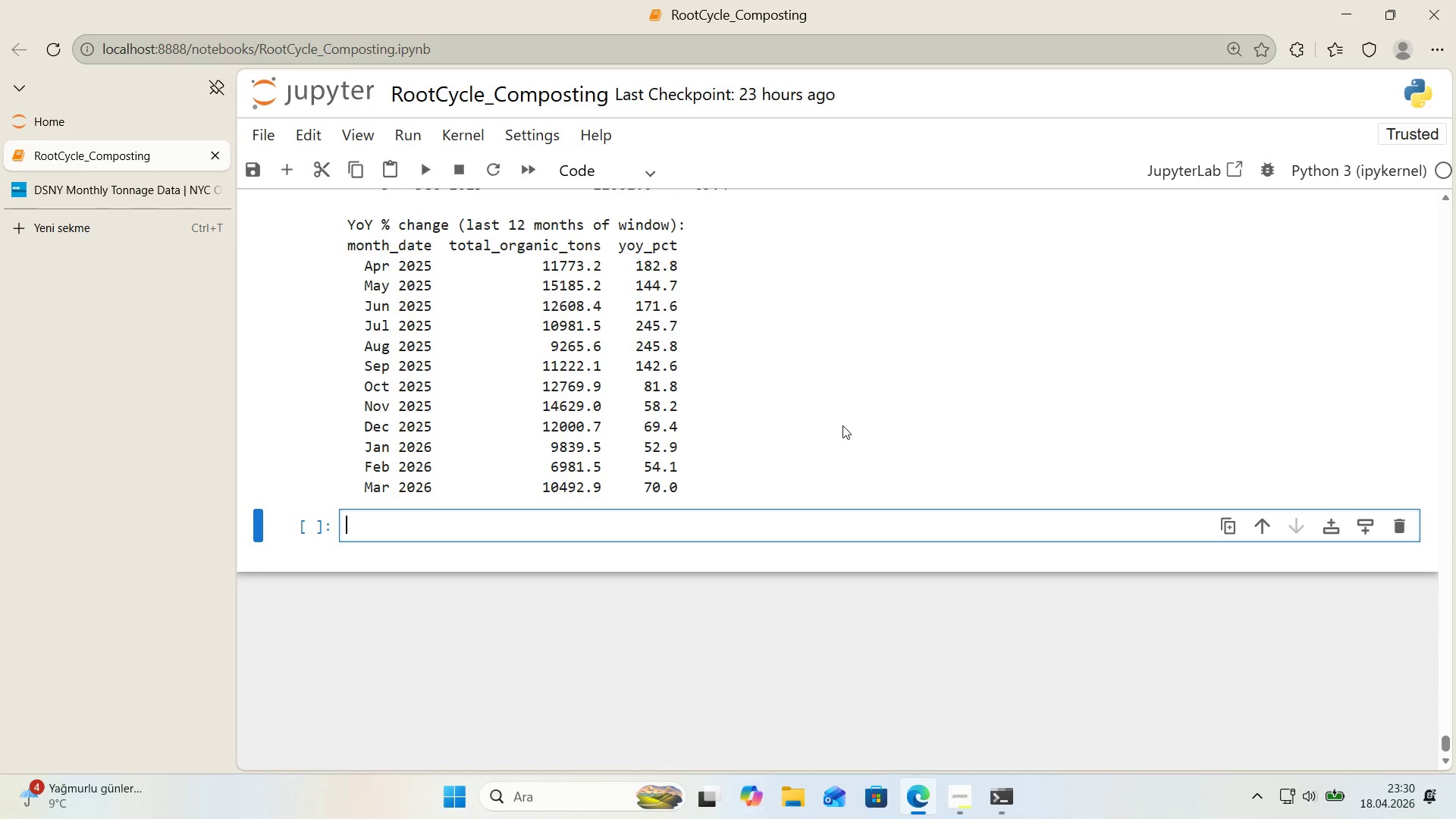 
double_click([620, 253])
 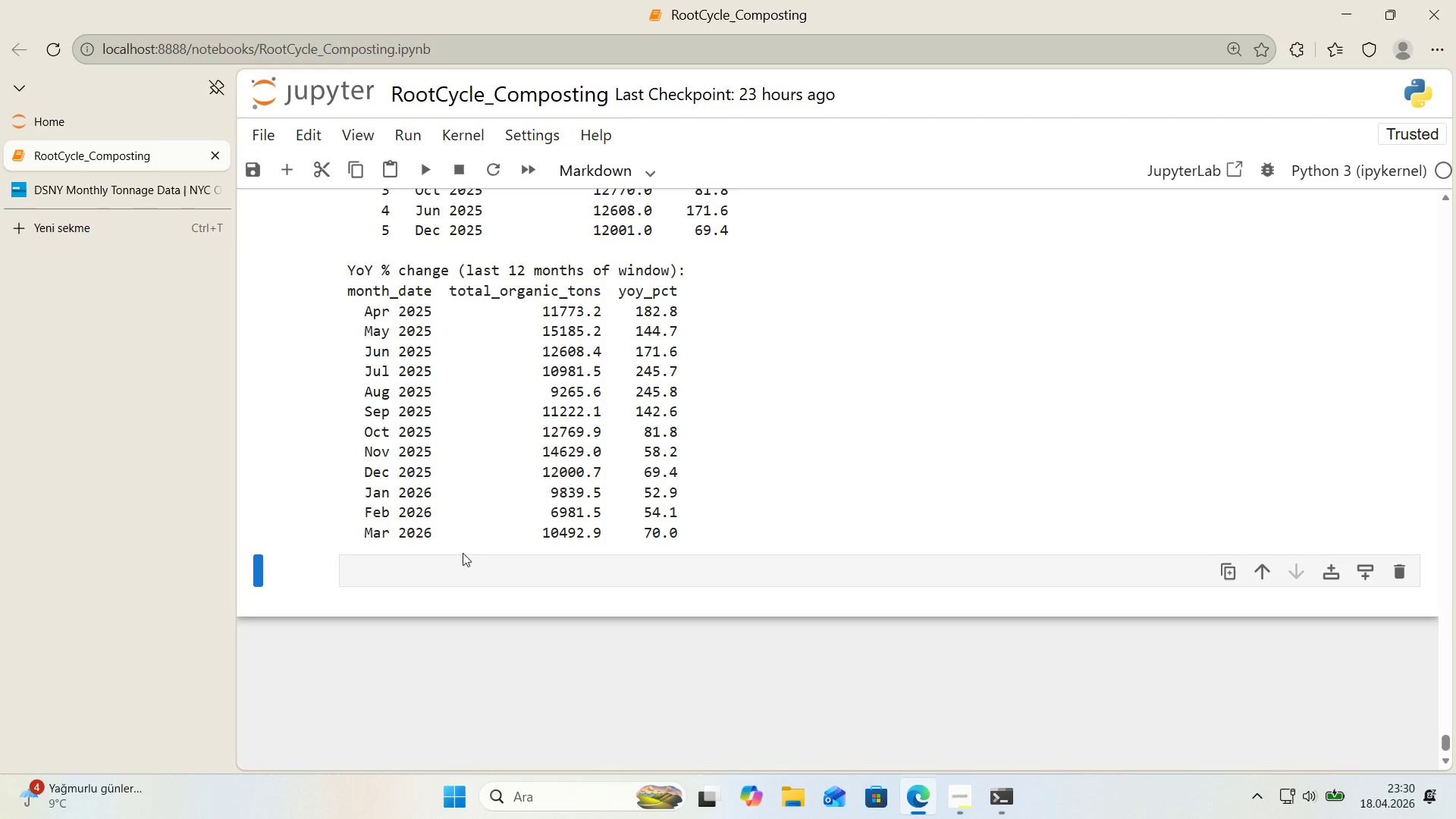 
left_click([457, 566])
 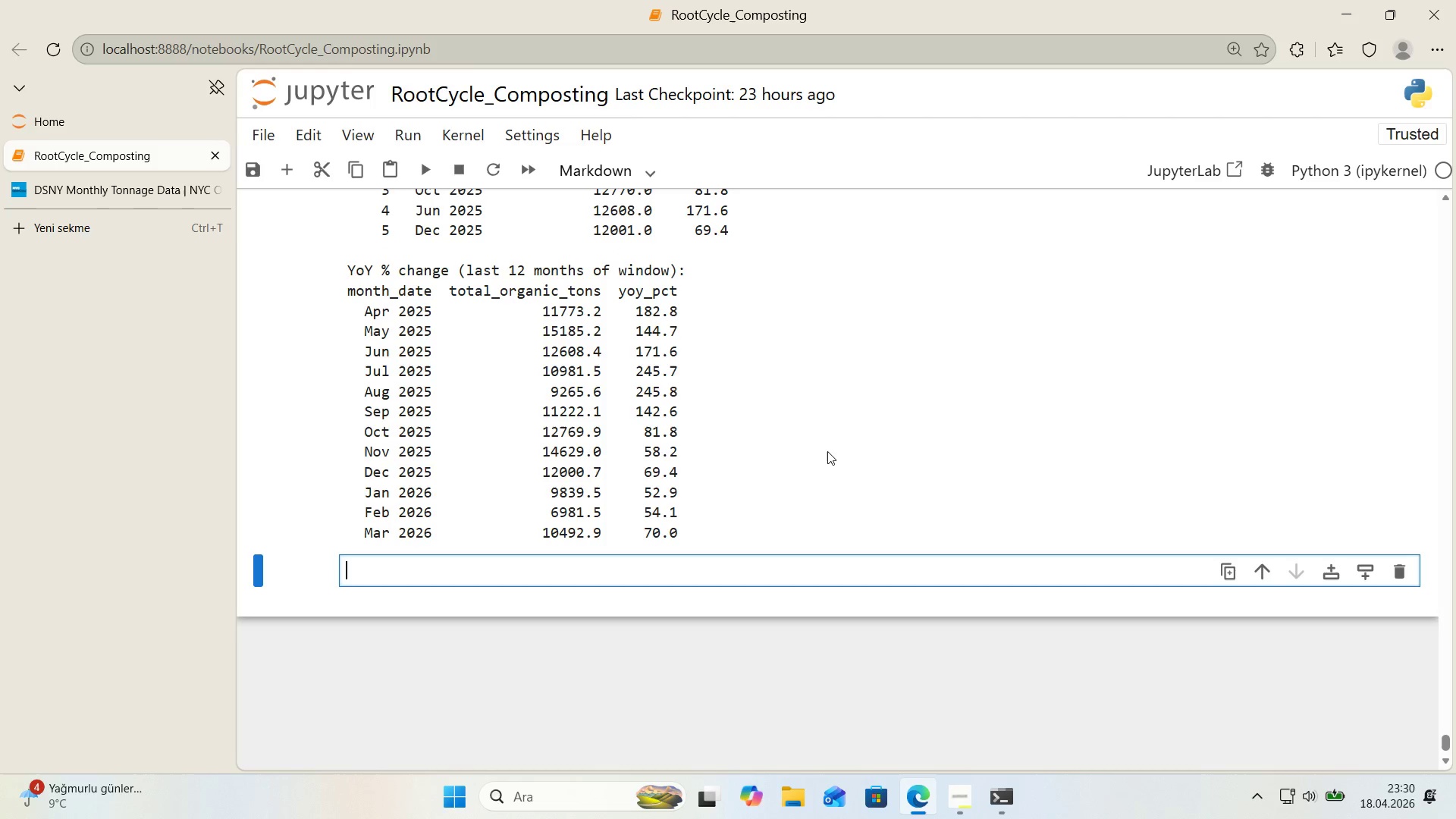 
type(**Read'ng )
key(Backspace)
key(Backspace)
key(Backspace)
key(Backspace)
key(Backspace)
key(Backspace)
key(Backspace)
key(Backspace)
key(Backspace)
key(Backspace)
type(**t)
key(Backspace)
type(The top 5 peaks cluster 'n autumn *()
 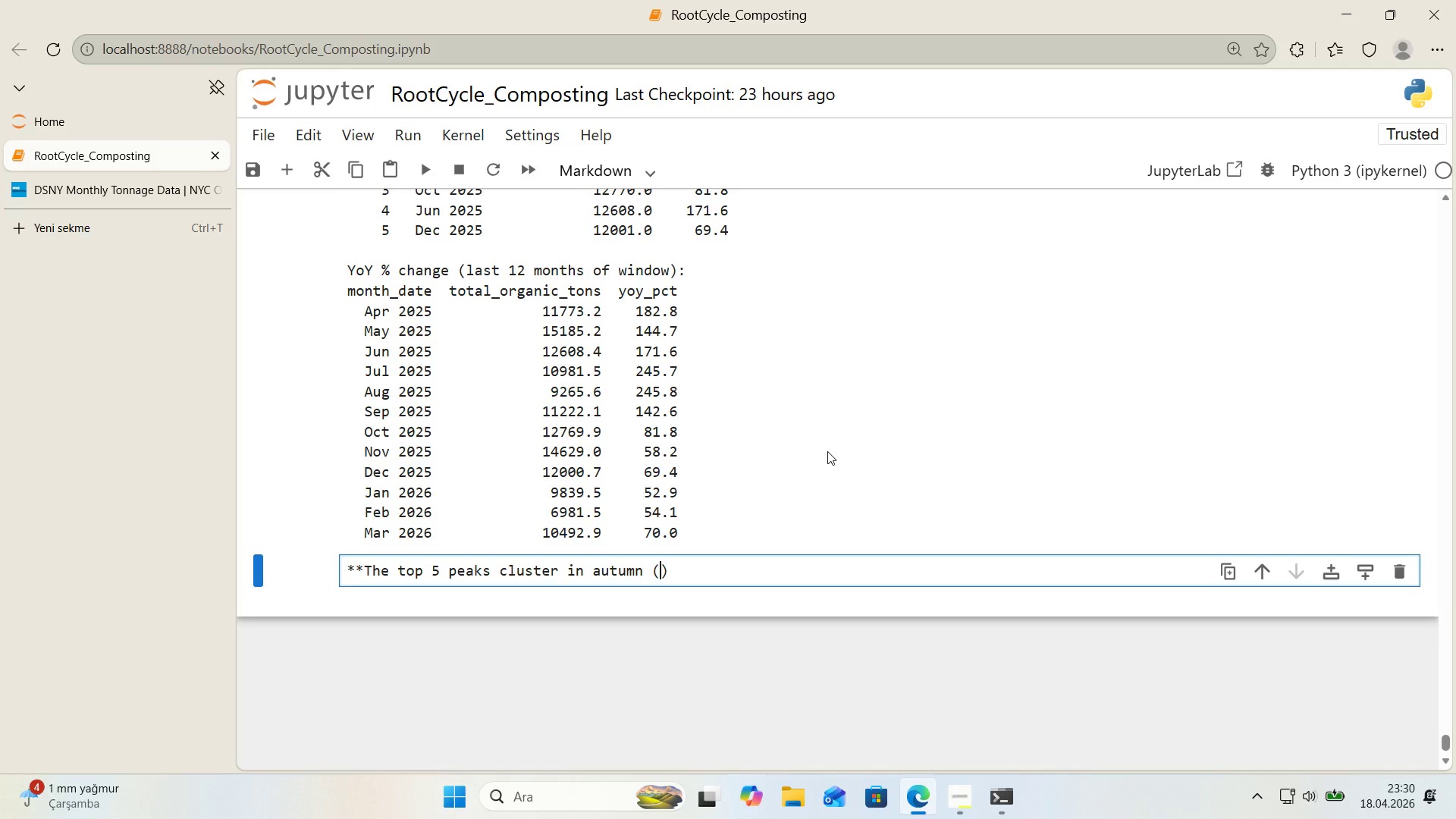 
 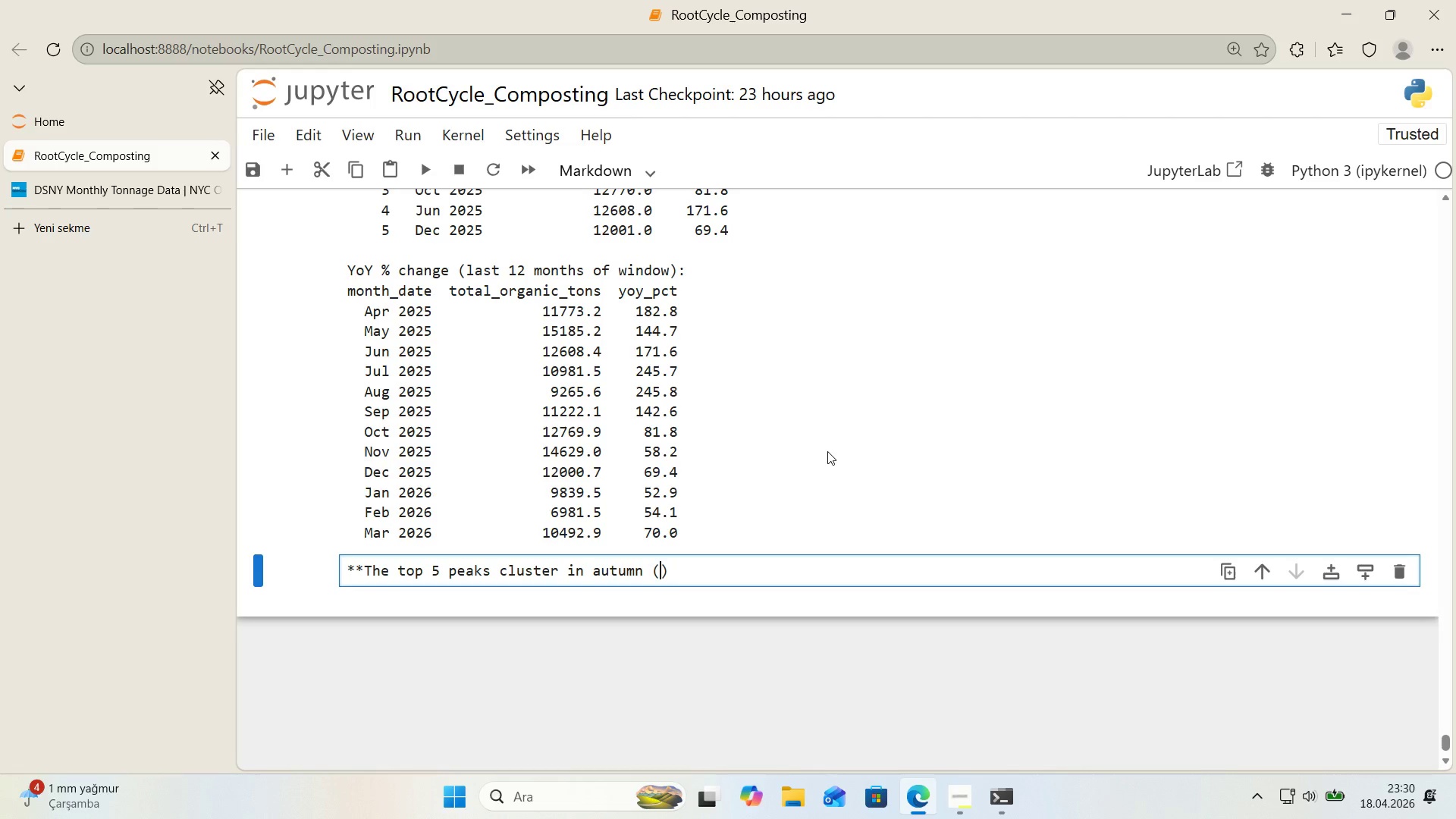 
key(ArrowLeft)
 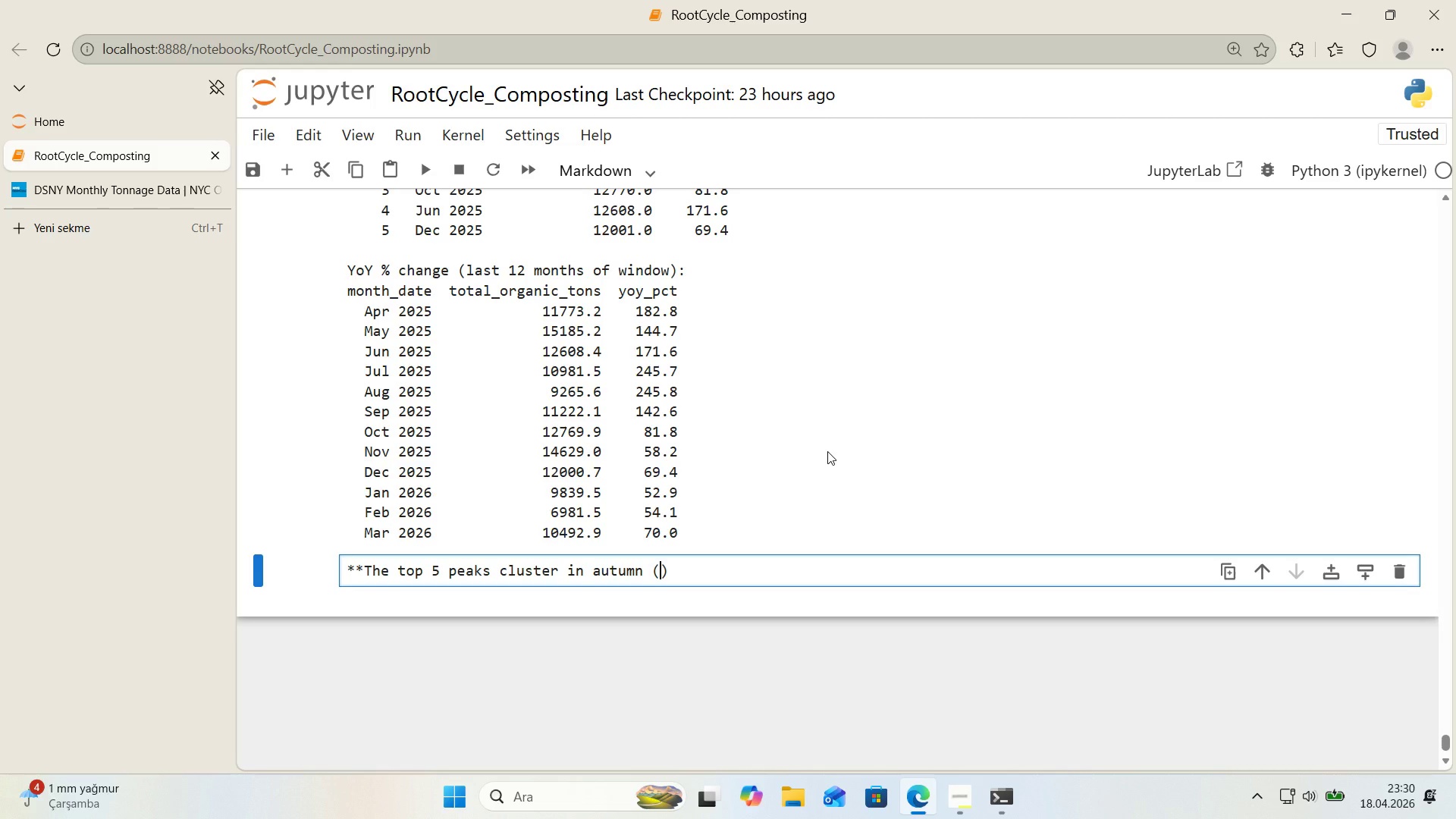 
type(OCT)
key(Backspace)
key(Backspace)
type(ct-Dec)
 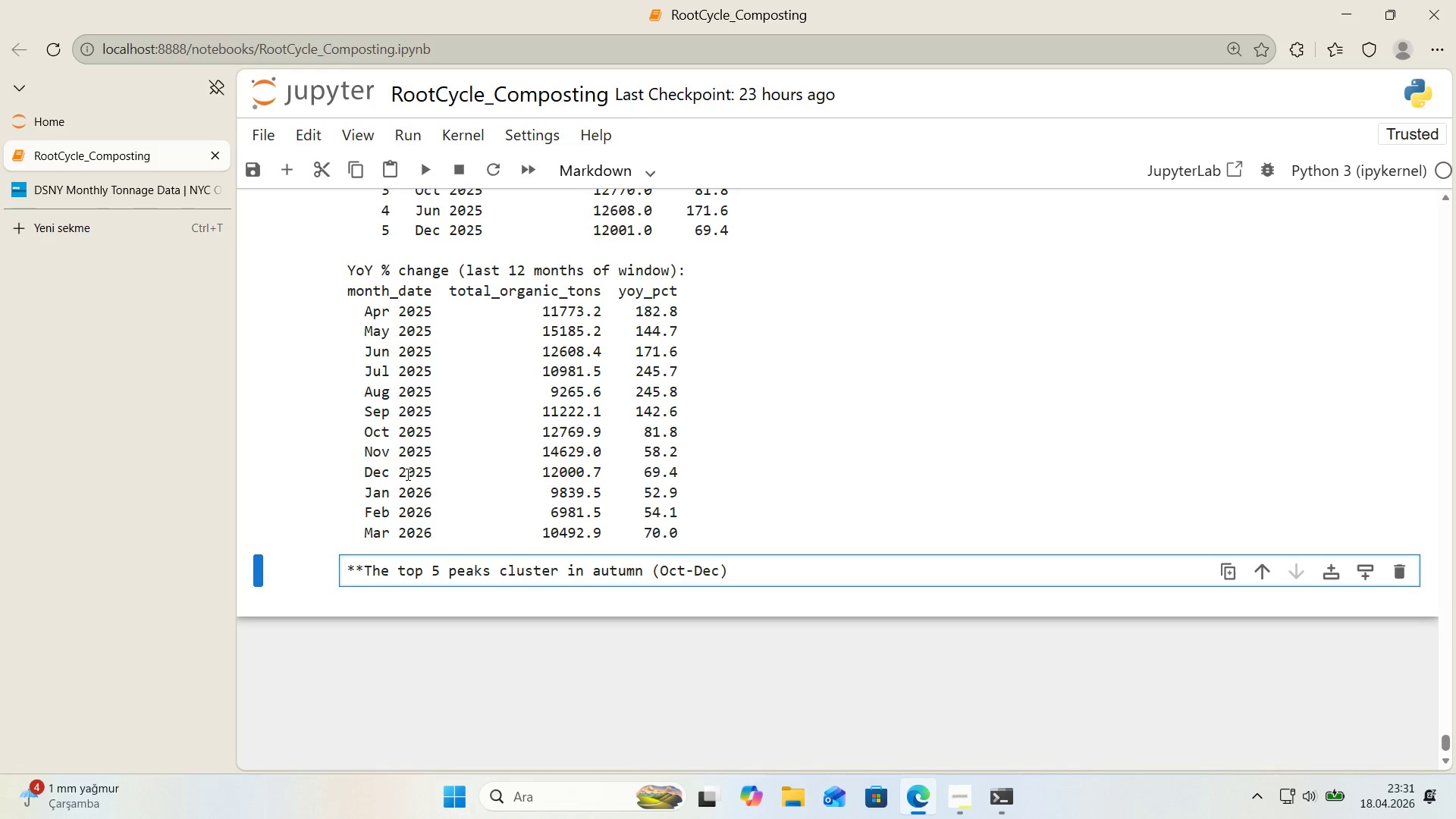 
wait(26.16)
 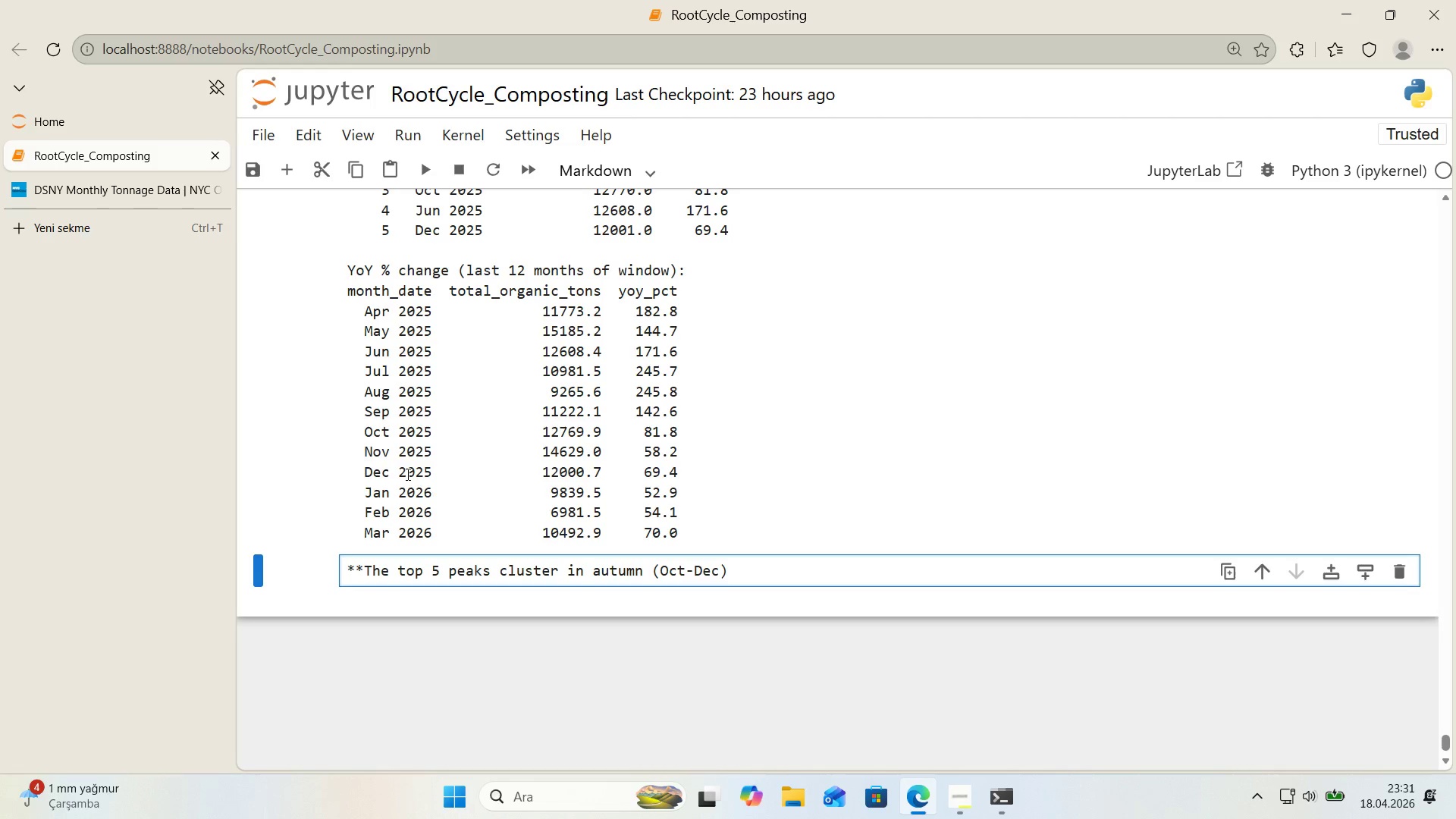 
scroll: coordinate [399, 467], scroll_direction: up, amount: 2.0
 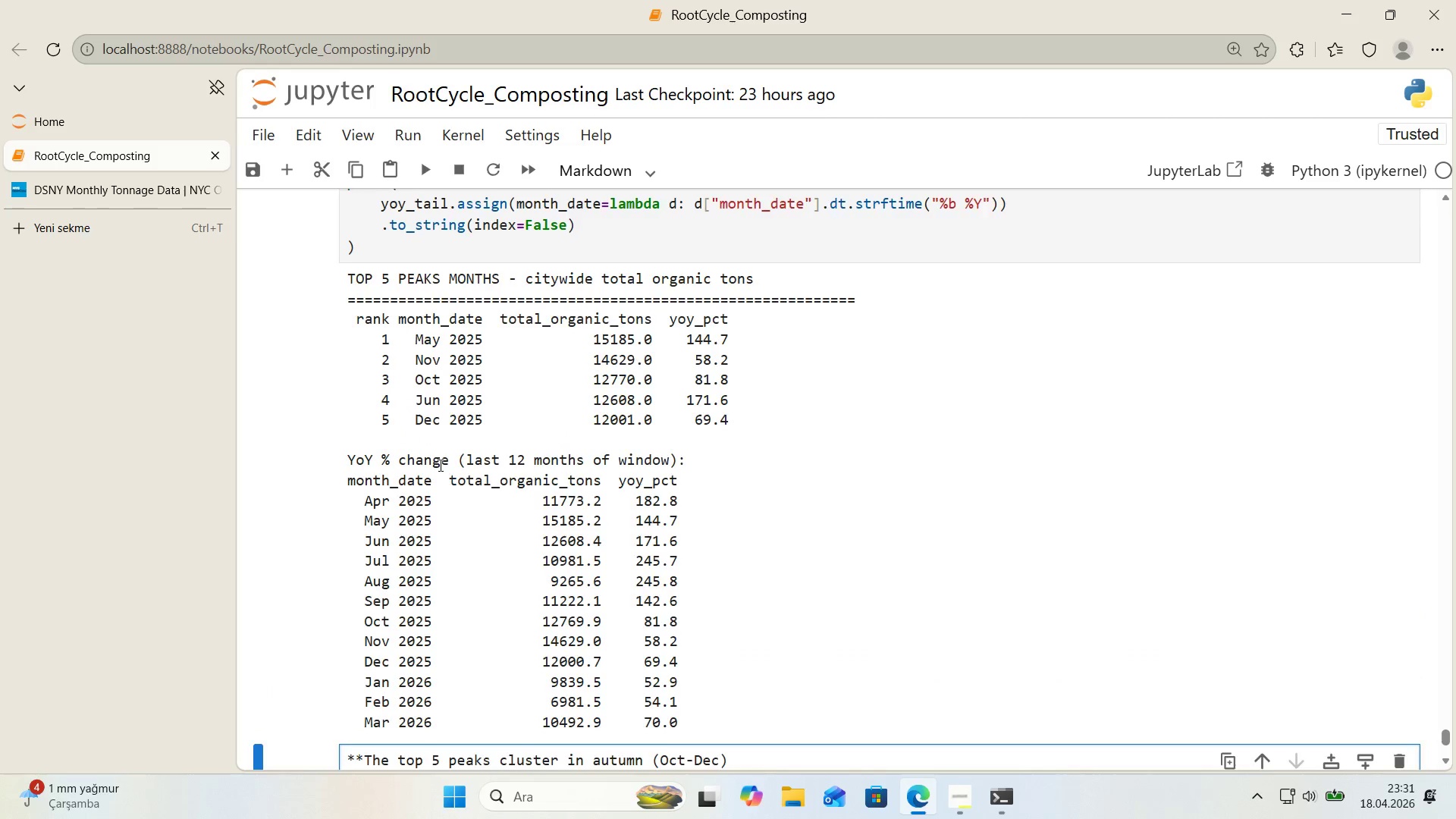 
scroll: coordinate [439, 465], scroll_direction: down, amount: 1.0
 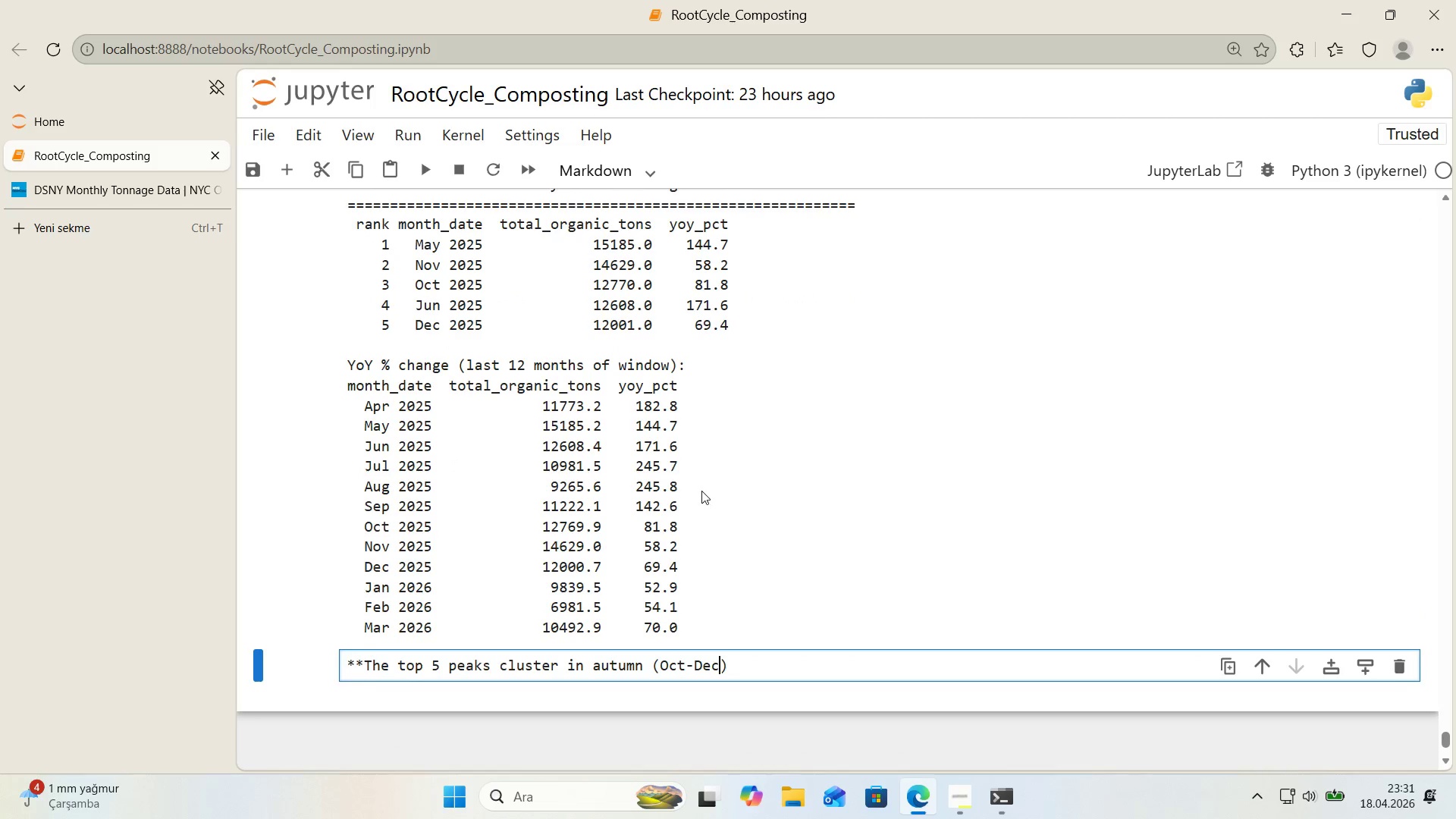 
scroll: coordinate [701, 491], scroll_direction: up, amount: 1.0
 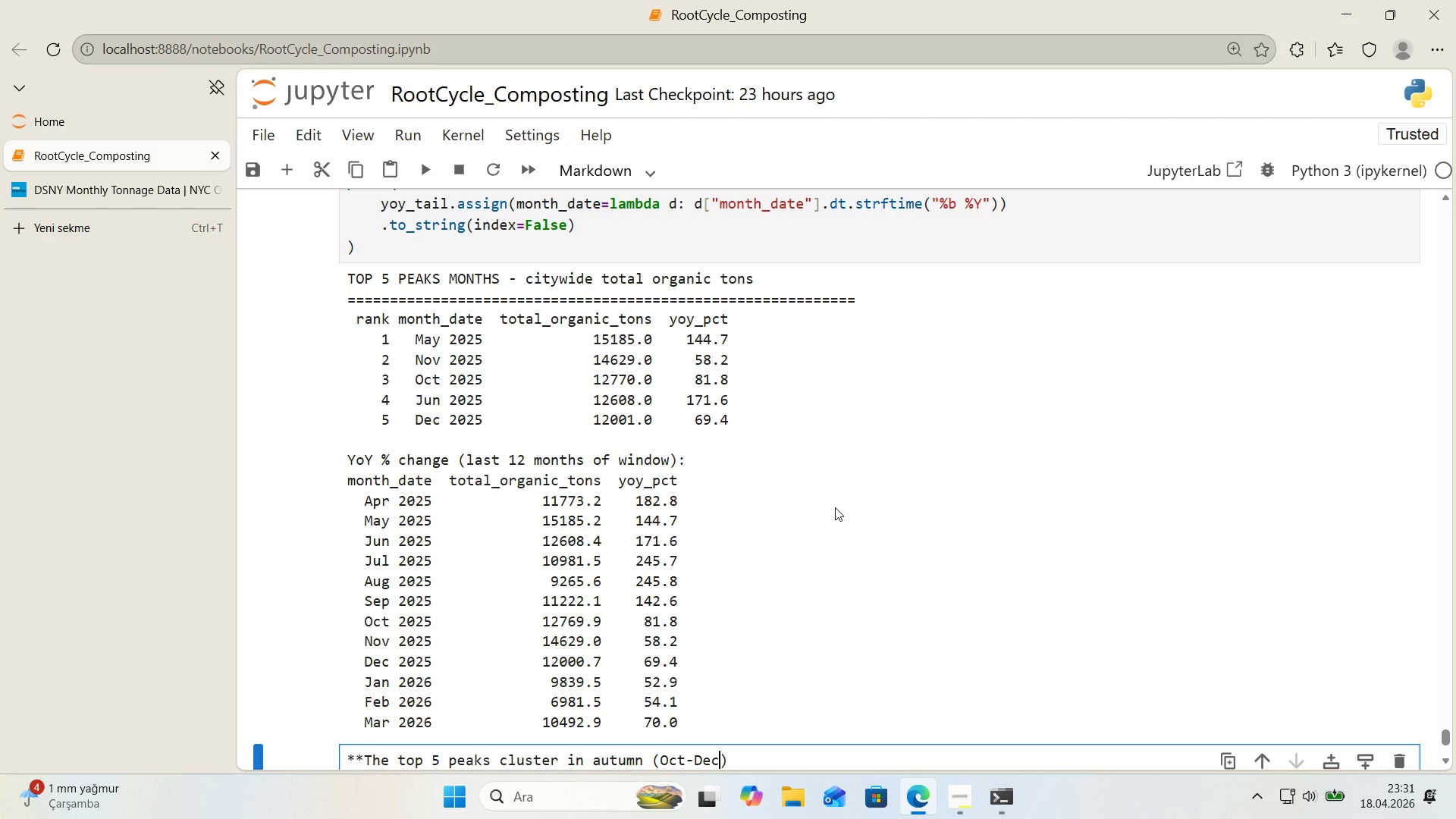 
wait(7.26)
 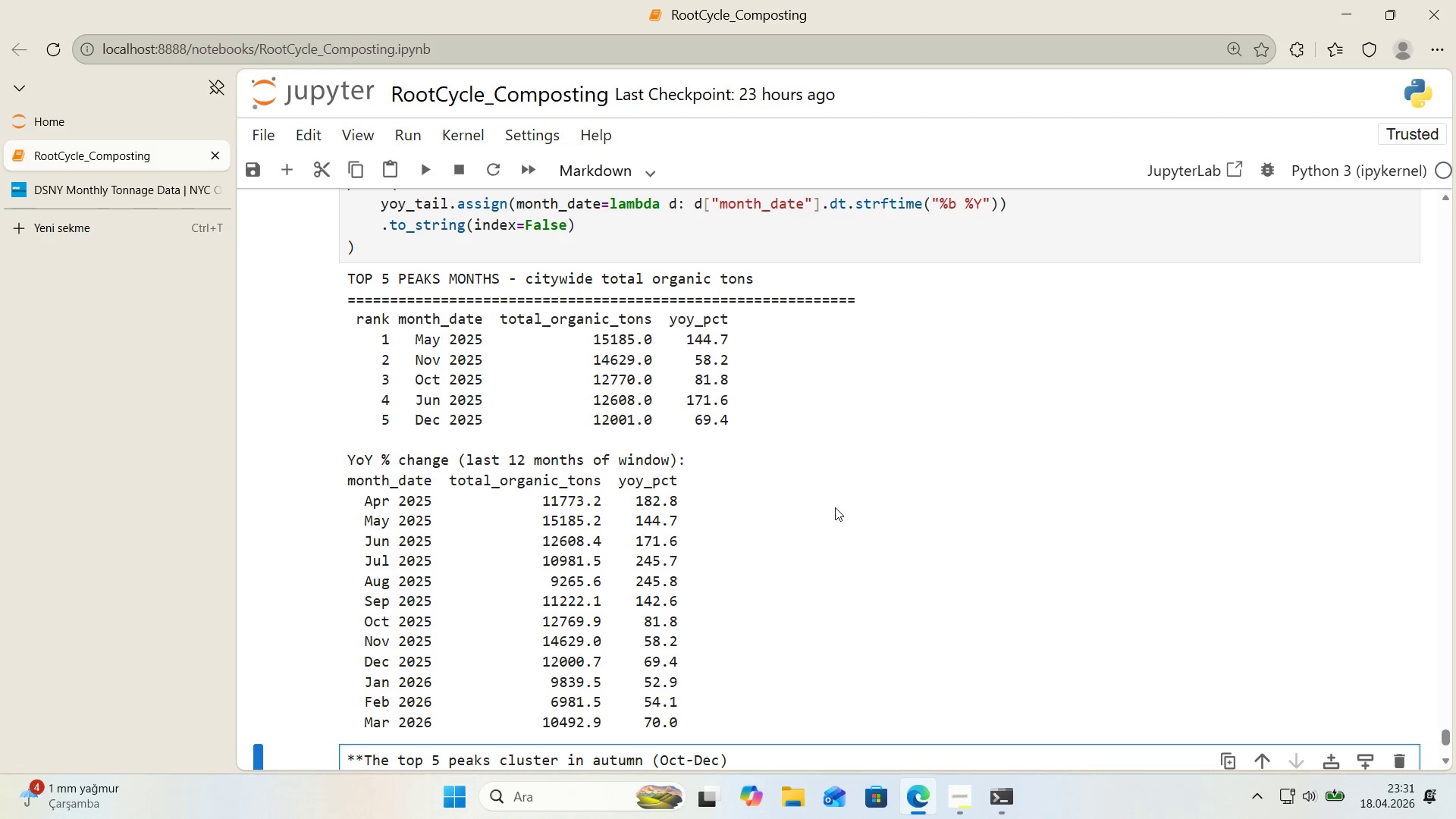 
scroll: coordinate [795, 558], scroll_direction: down, amount: 1.0
 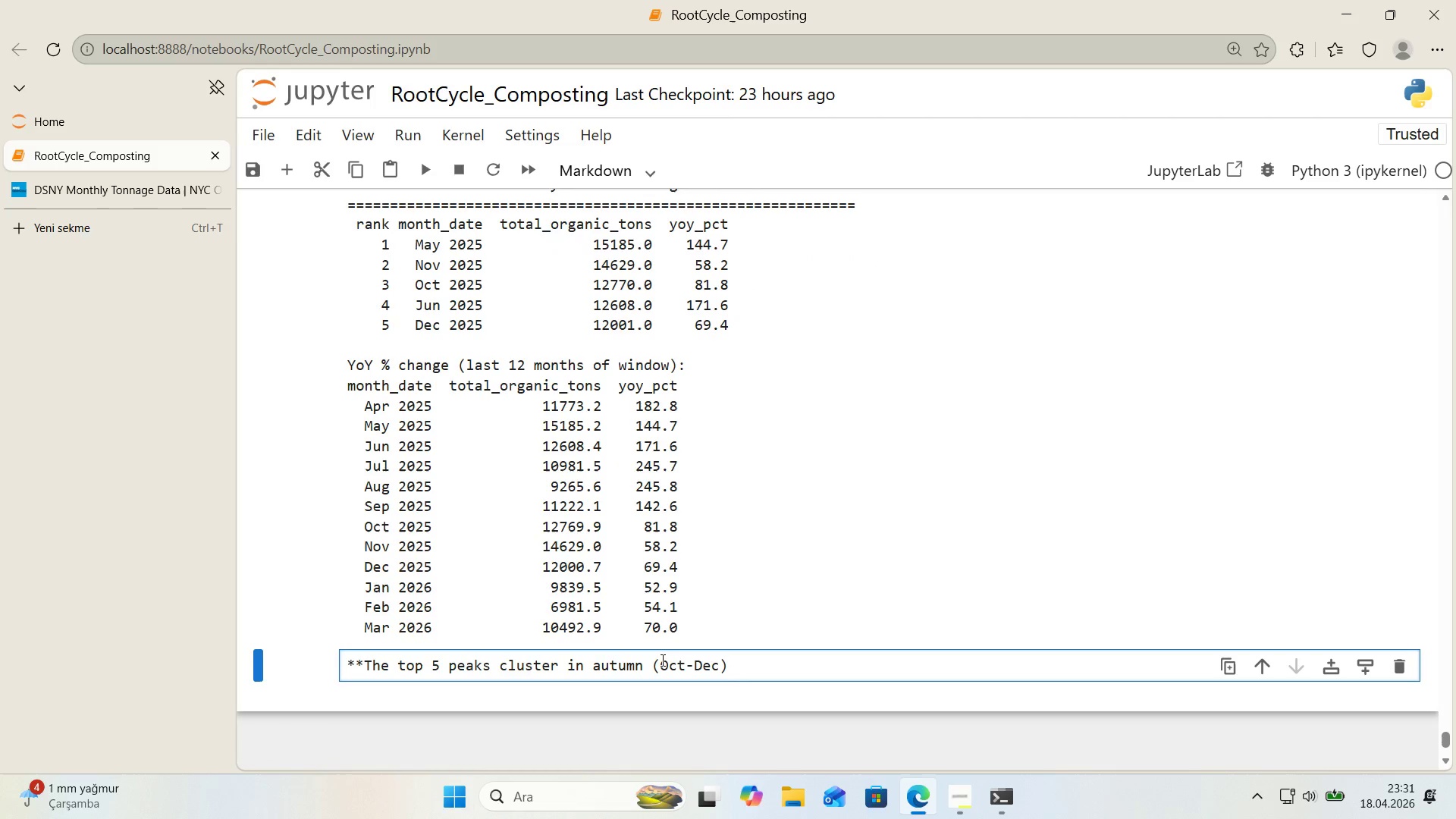 
left_click_drag(start_coordinate=[739, 663], to_coordinate=[597, 667])
 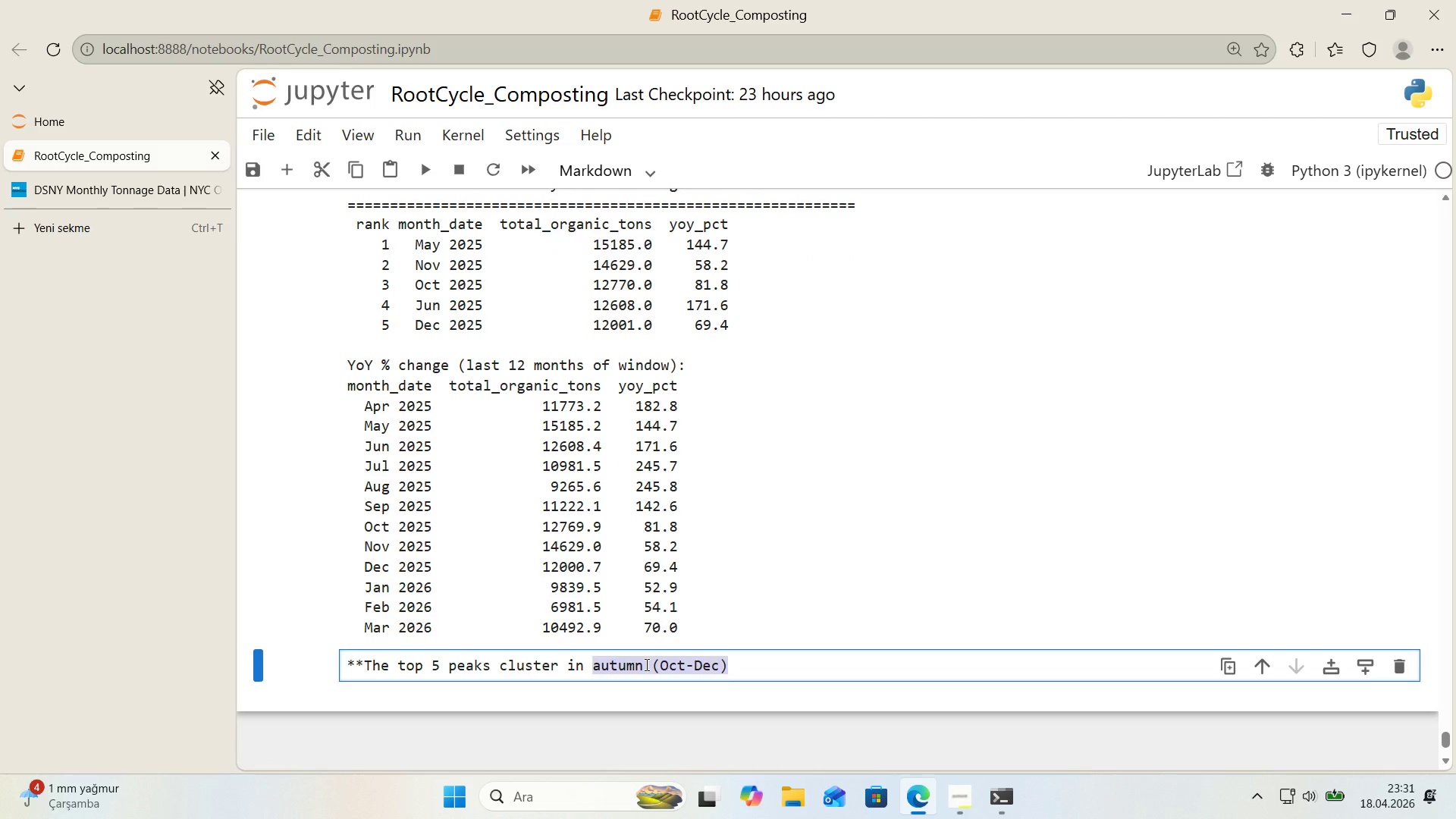 
key(Backspace)
 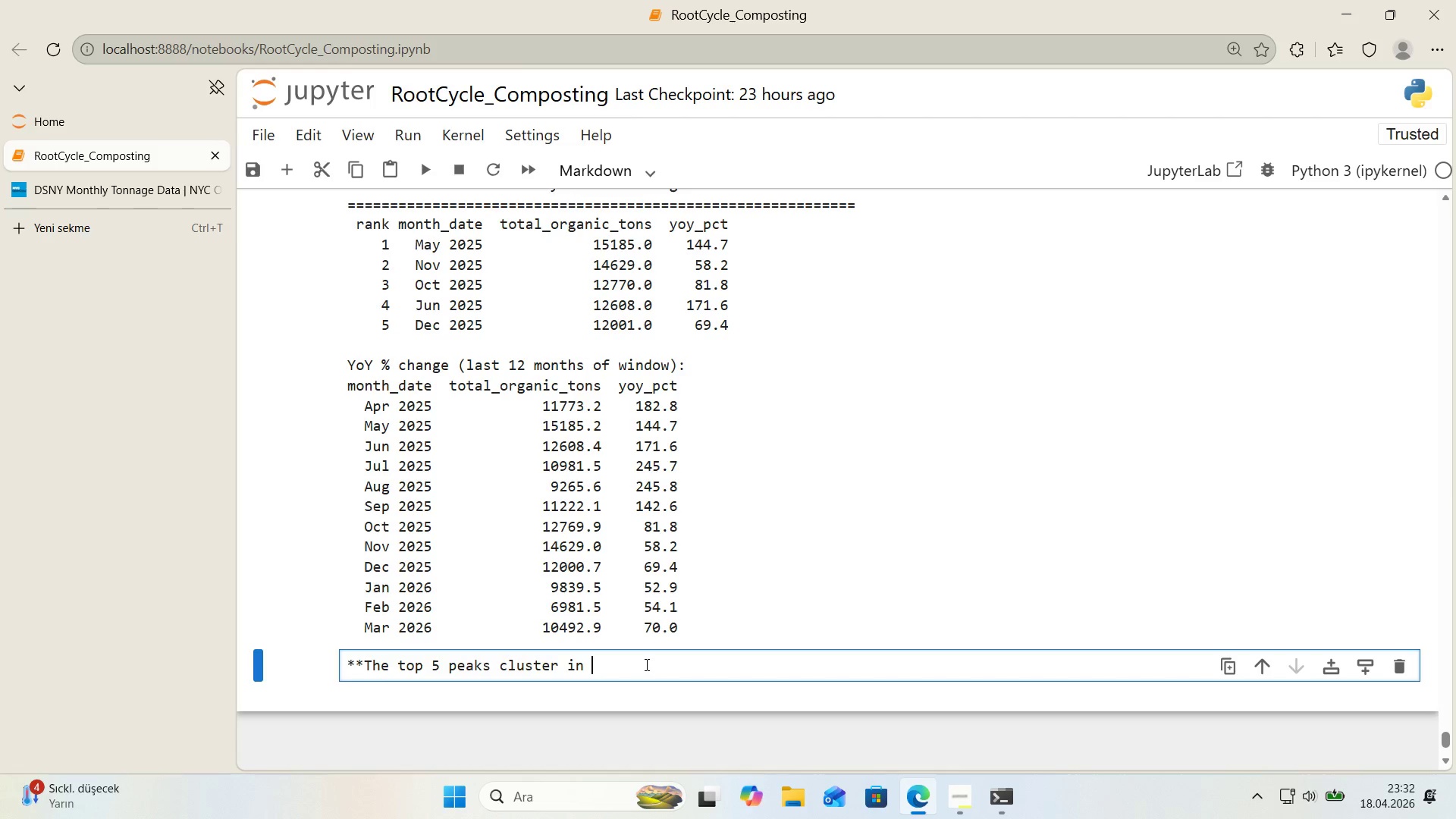 
wait(66.56)
 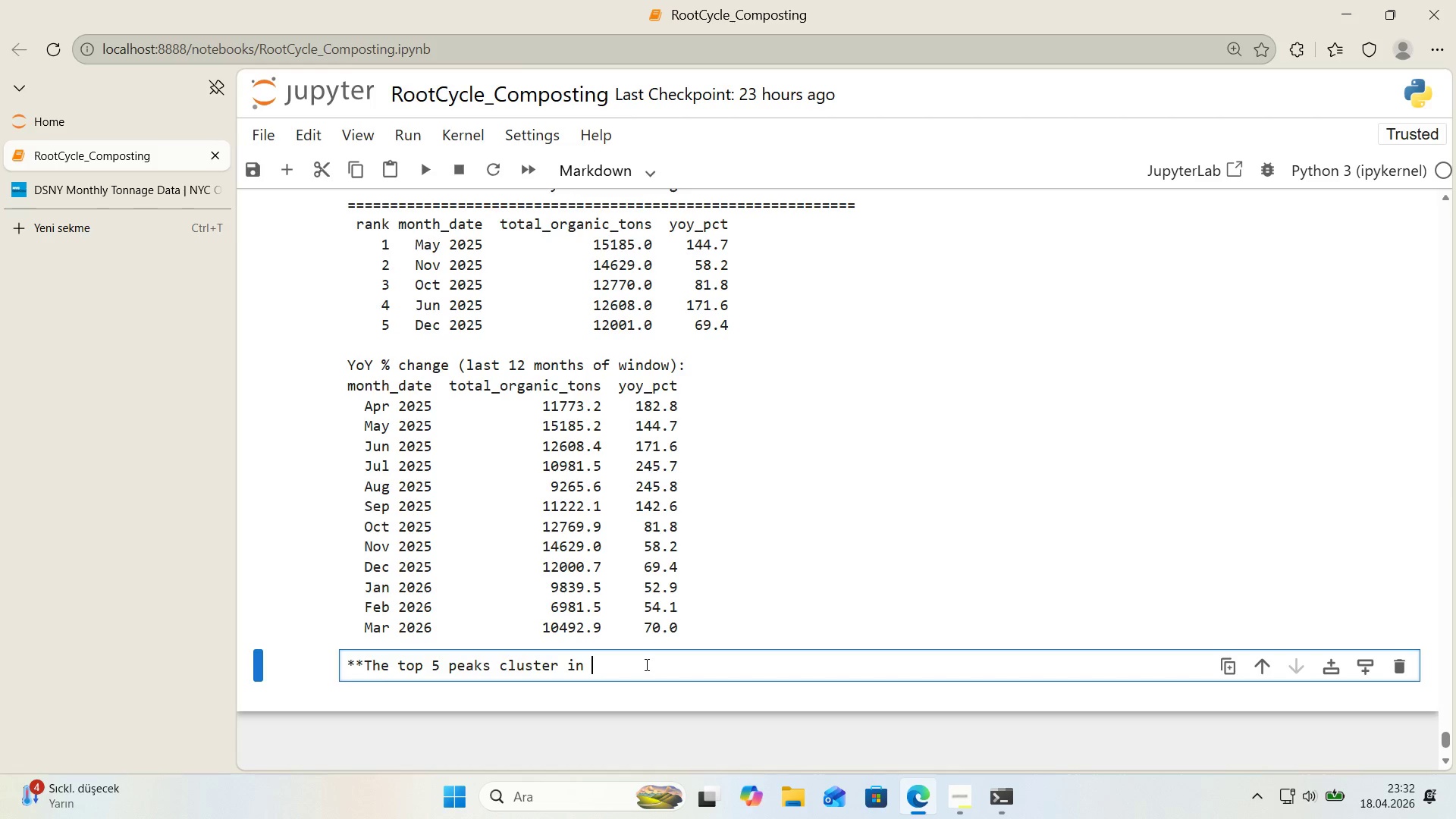 
key(Backspace)
key(Backspace)
key(Backspace)
key(Backspace)
key(Backspace)
key(Backspace)
key(Backspace)
key(Backspace)
key(Backspace)
key(Backspace)
key(Backspace)
key(Backspace)
type( months span both pr)
key(Backspace)
key(Backspace)
type(spr'ng)
 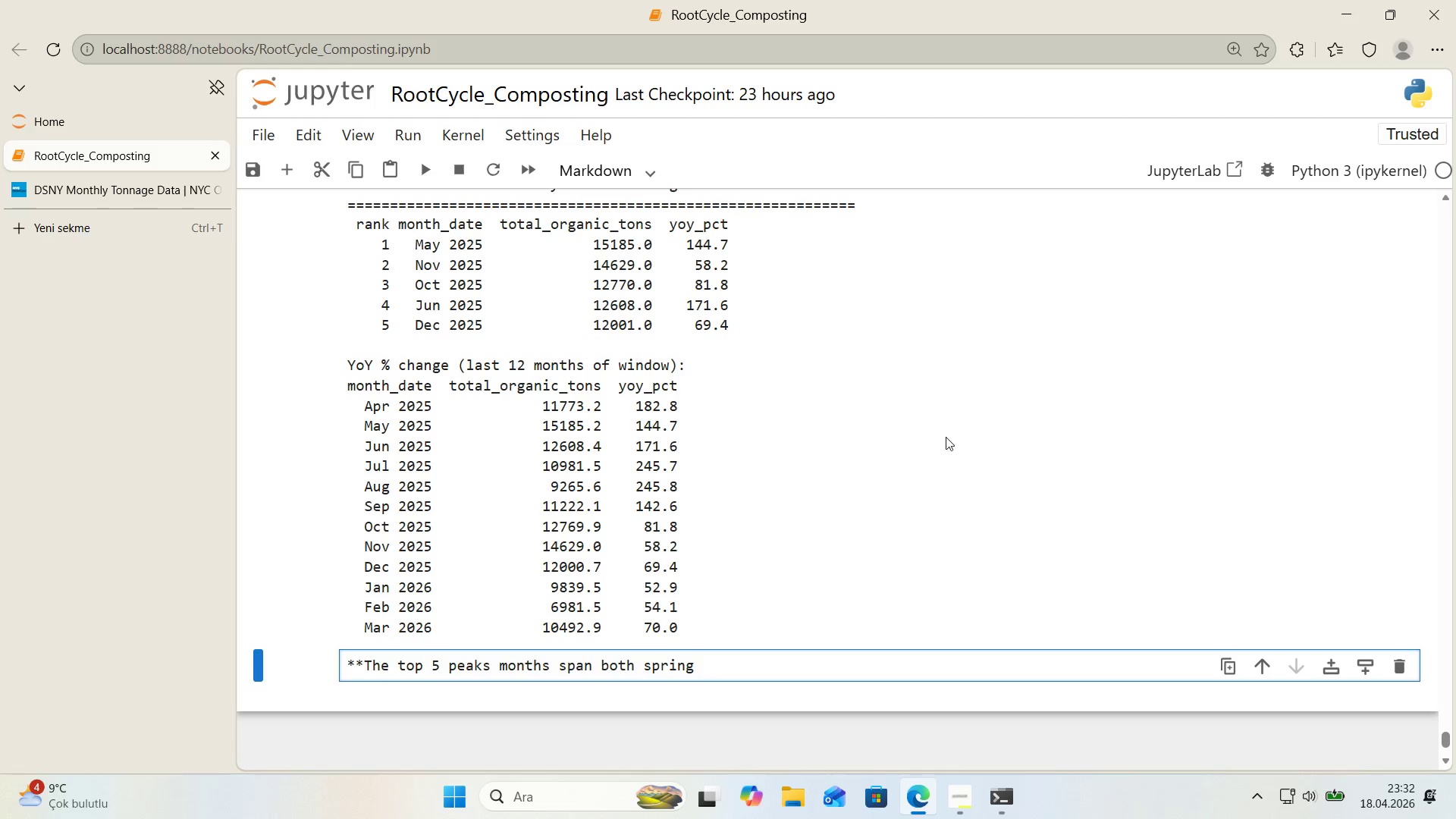 
type(&summer 2025 and autumn 2025. The sr)
key(Backspace)
type(pr'ng&summer peaks*()
 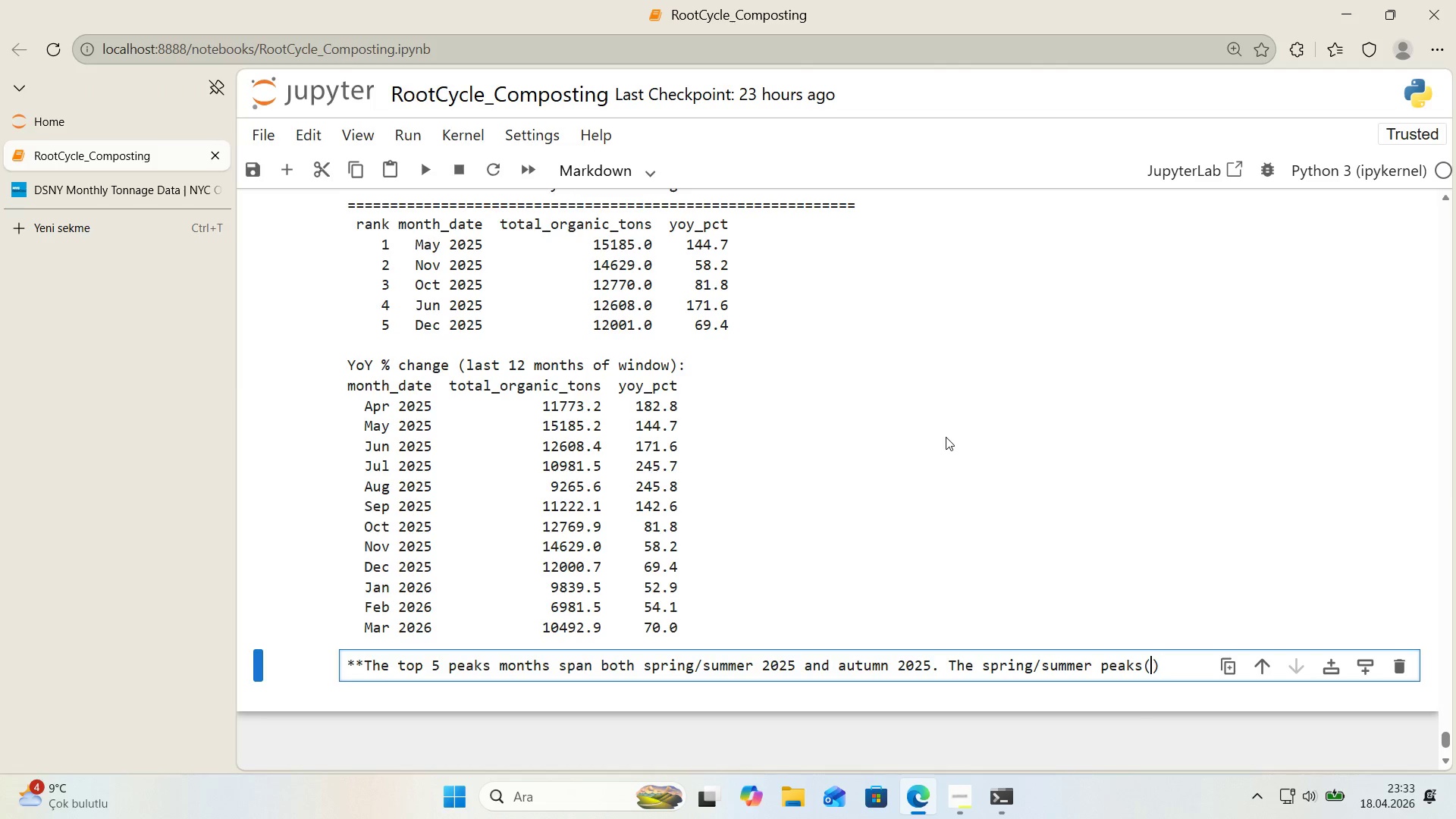 
 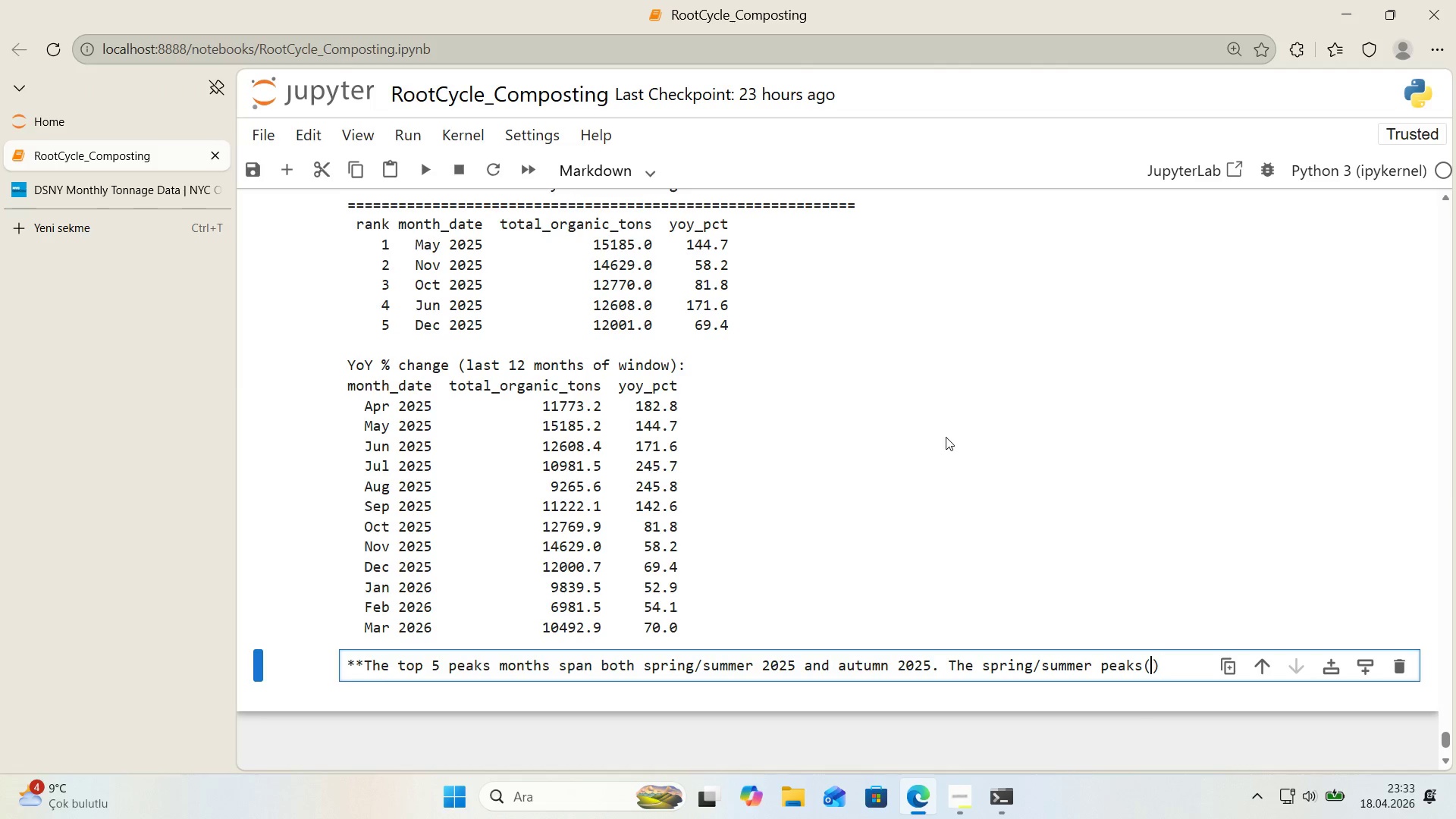 
key(ArrowLeft)
 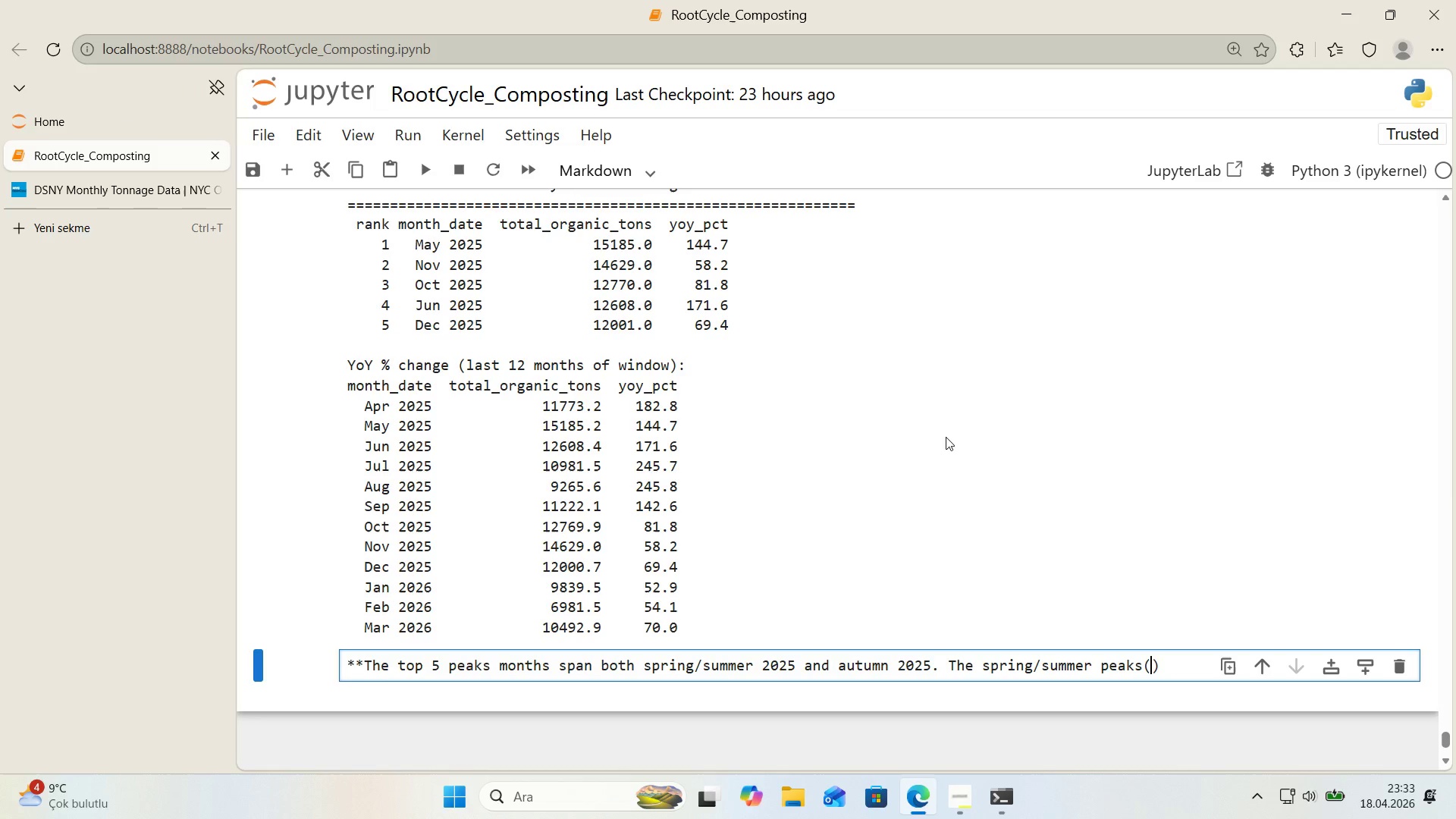 
type(May&)
key(Backspace)
type(,Jun)
 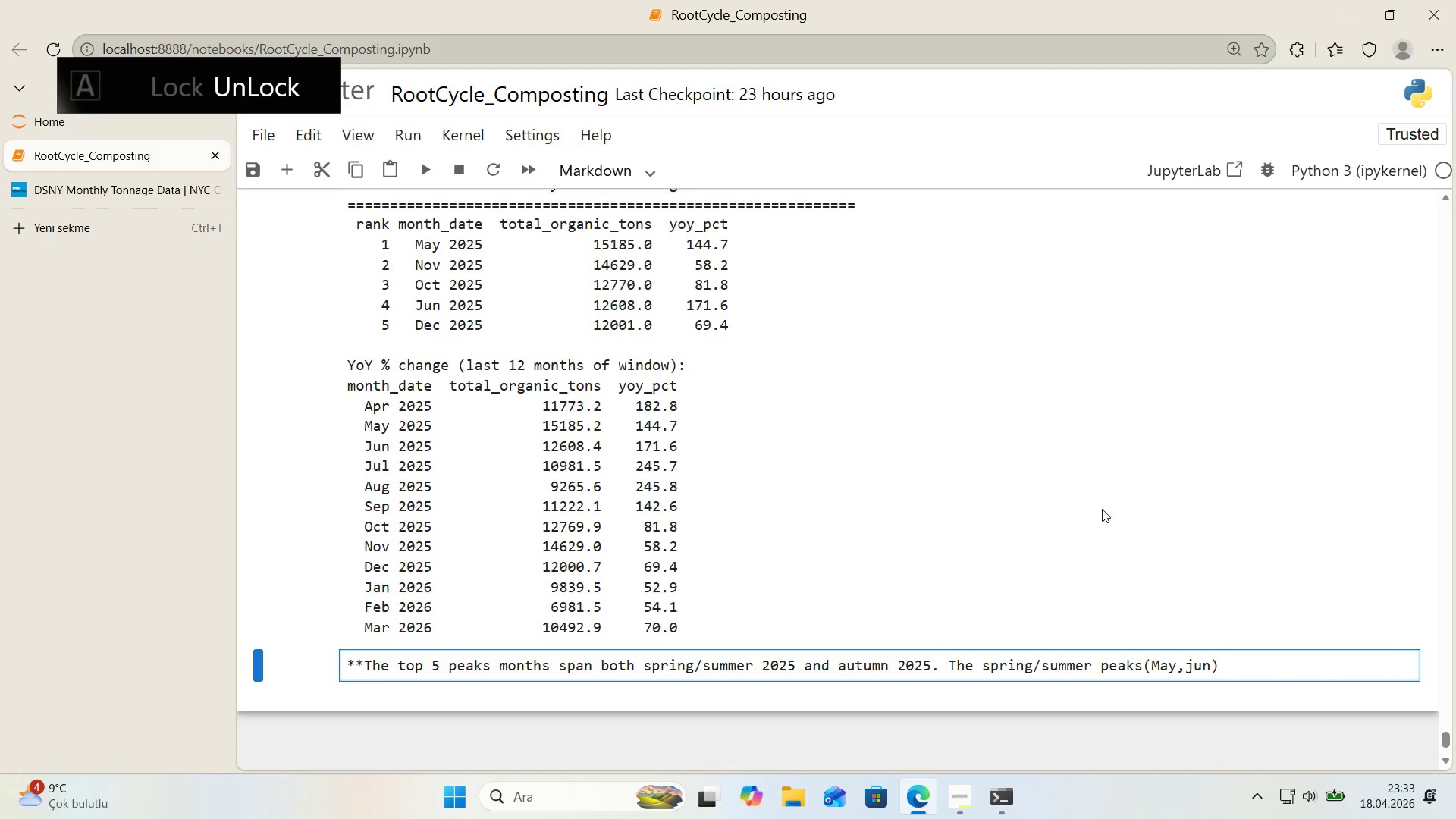 
key(CapsLock)
 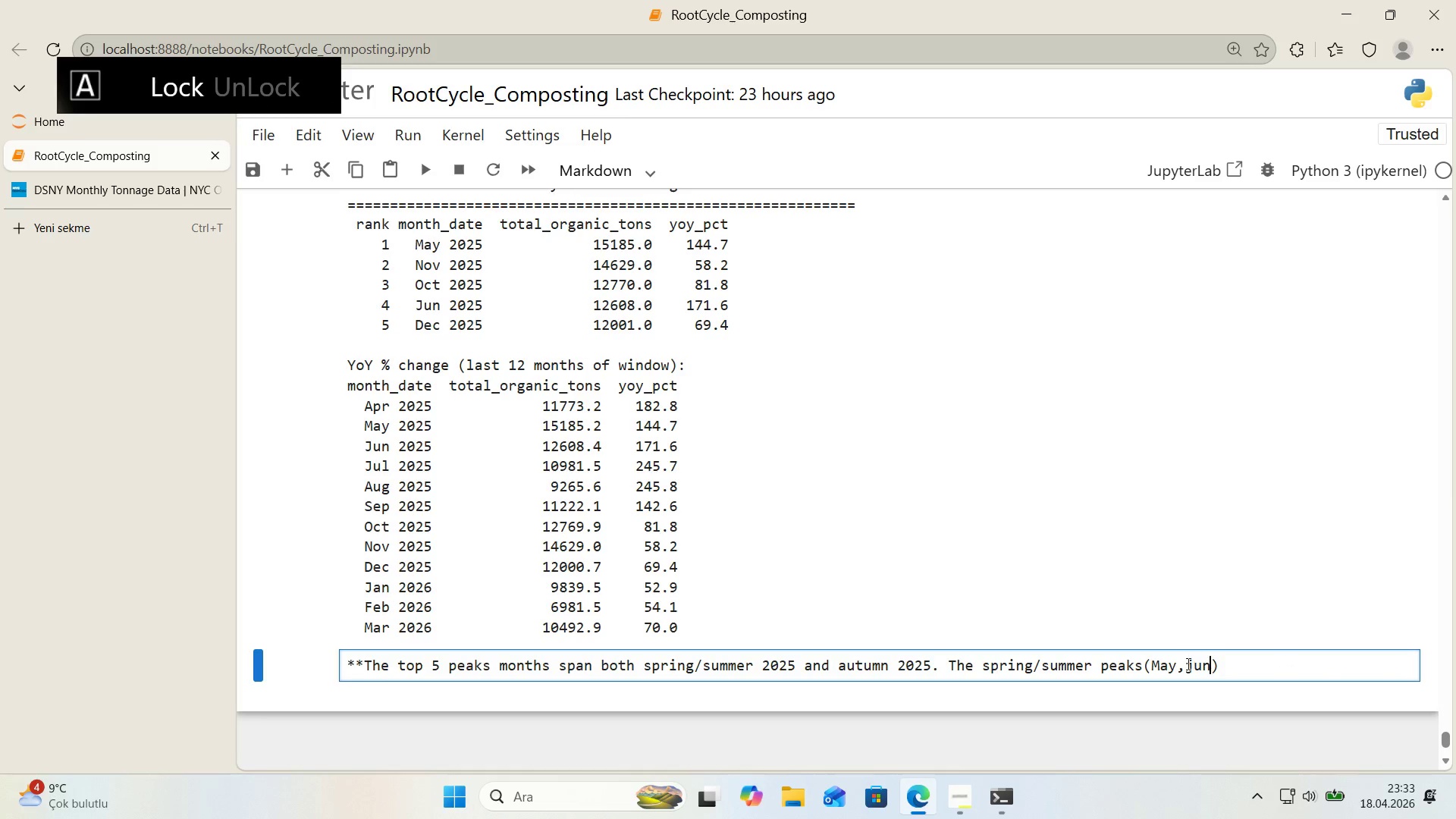 
left_click_drag(start_coordinate=[1187, 664], to_coordinate=[1191, 664])
 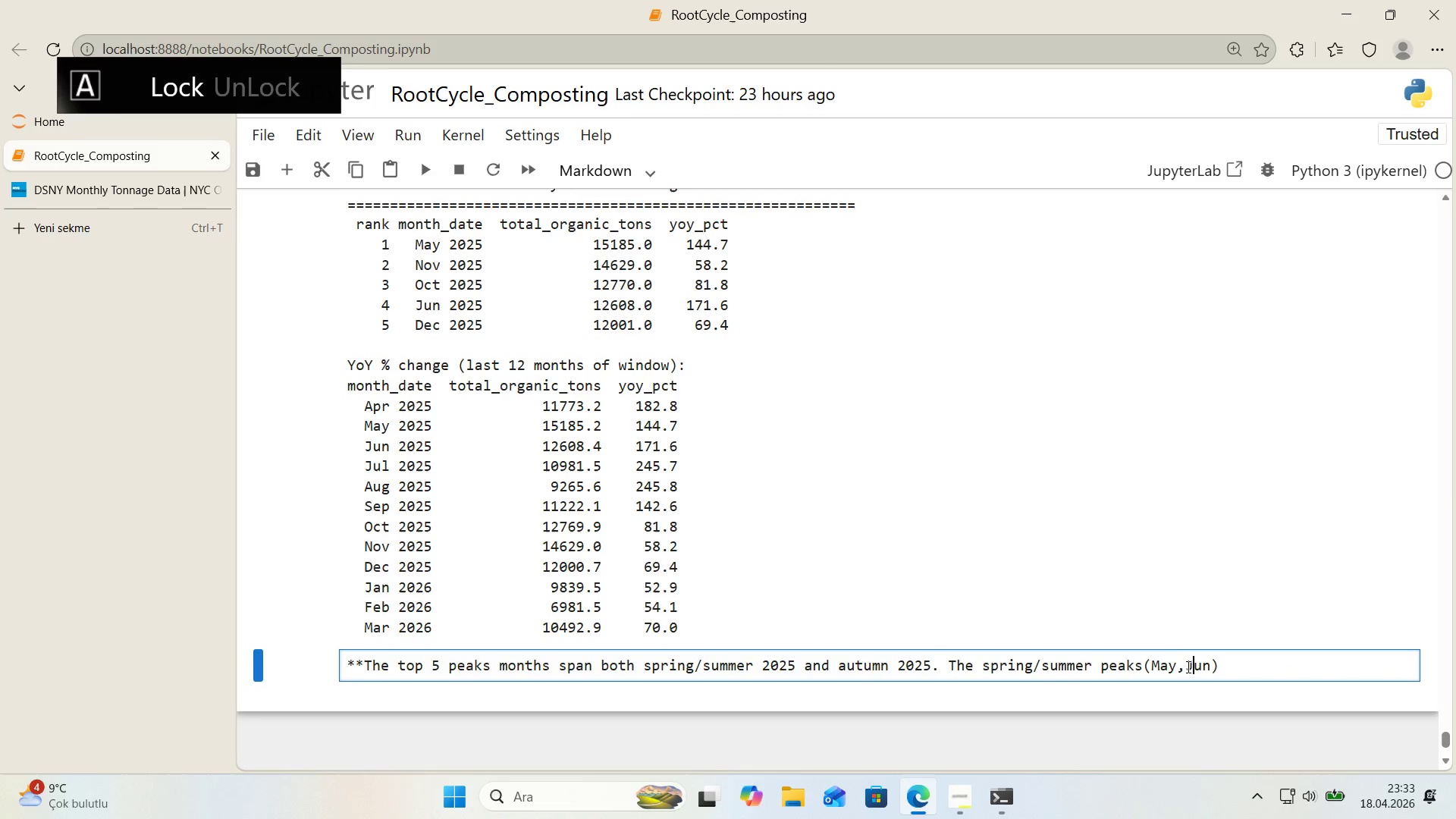 
key(J)
 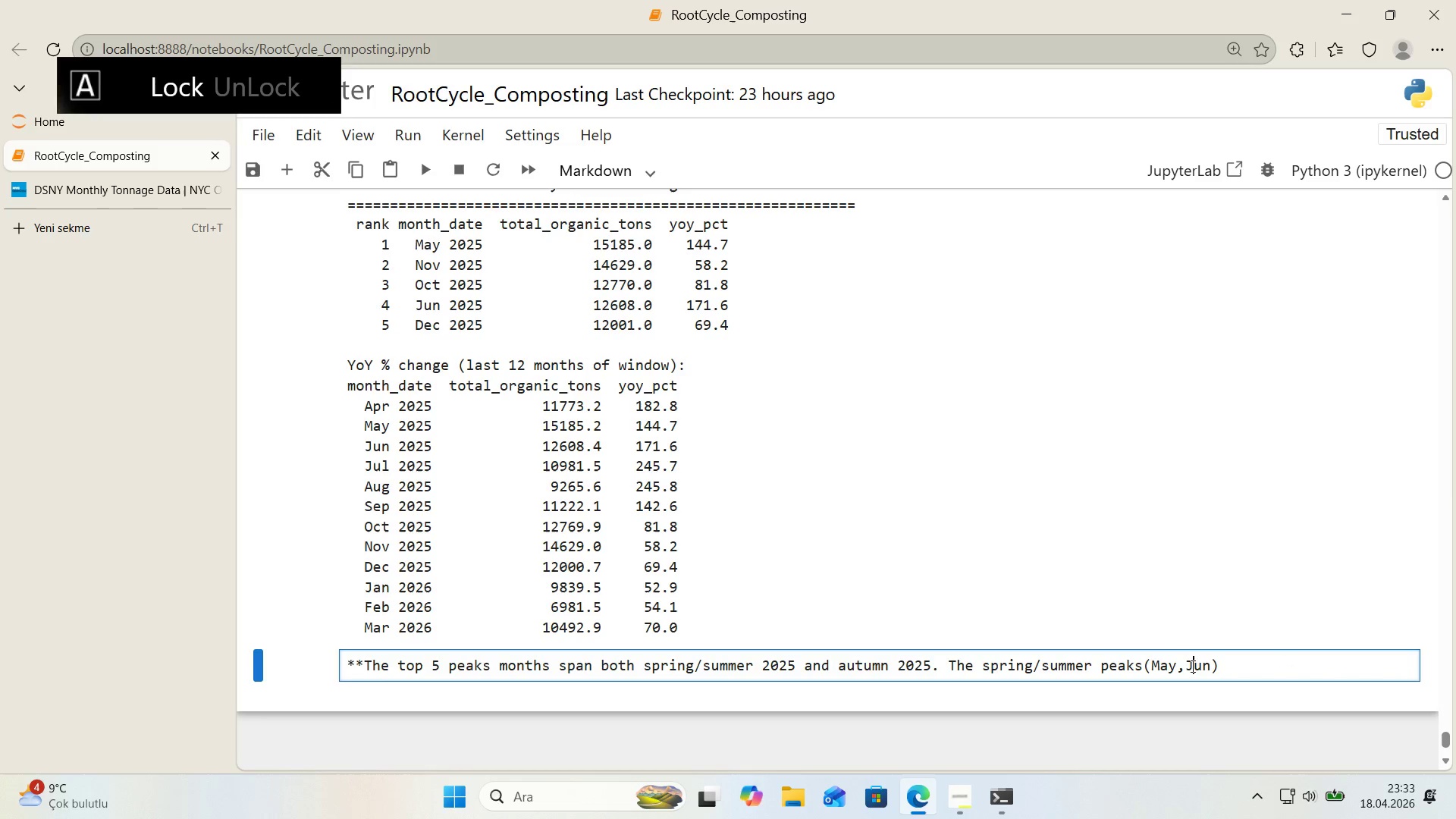 
key(CapsLock)
 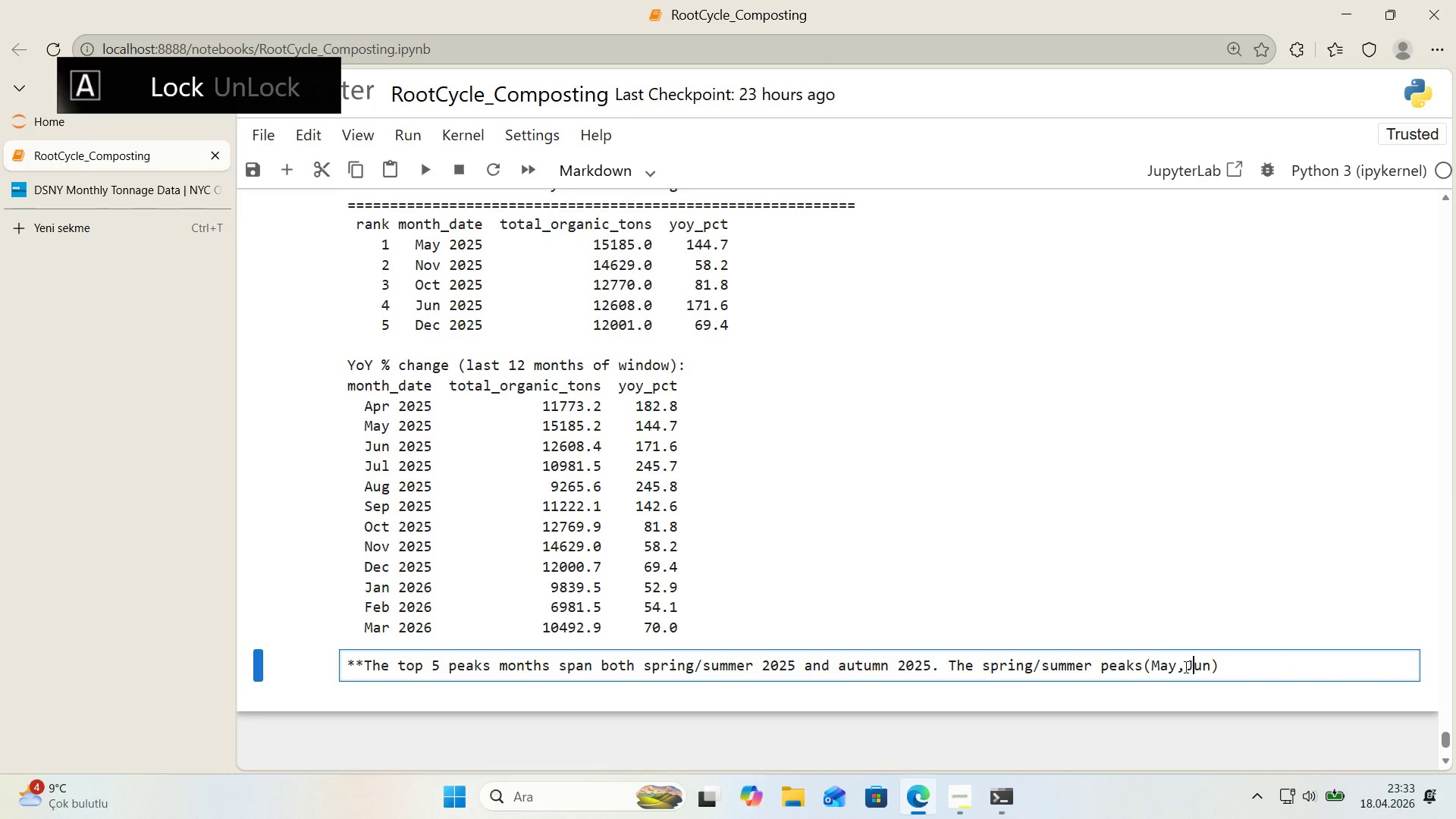 
left_click([1185, 667])
 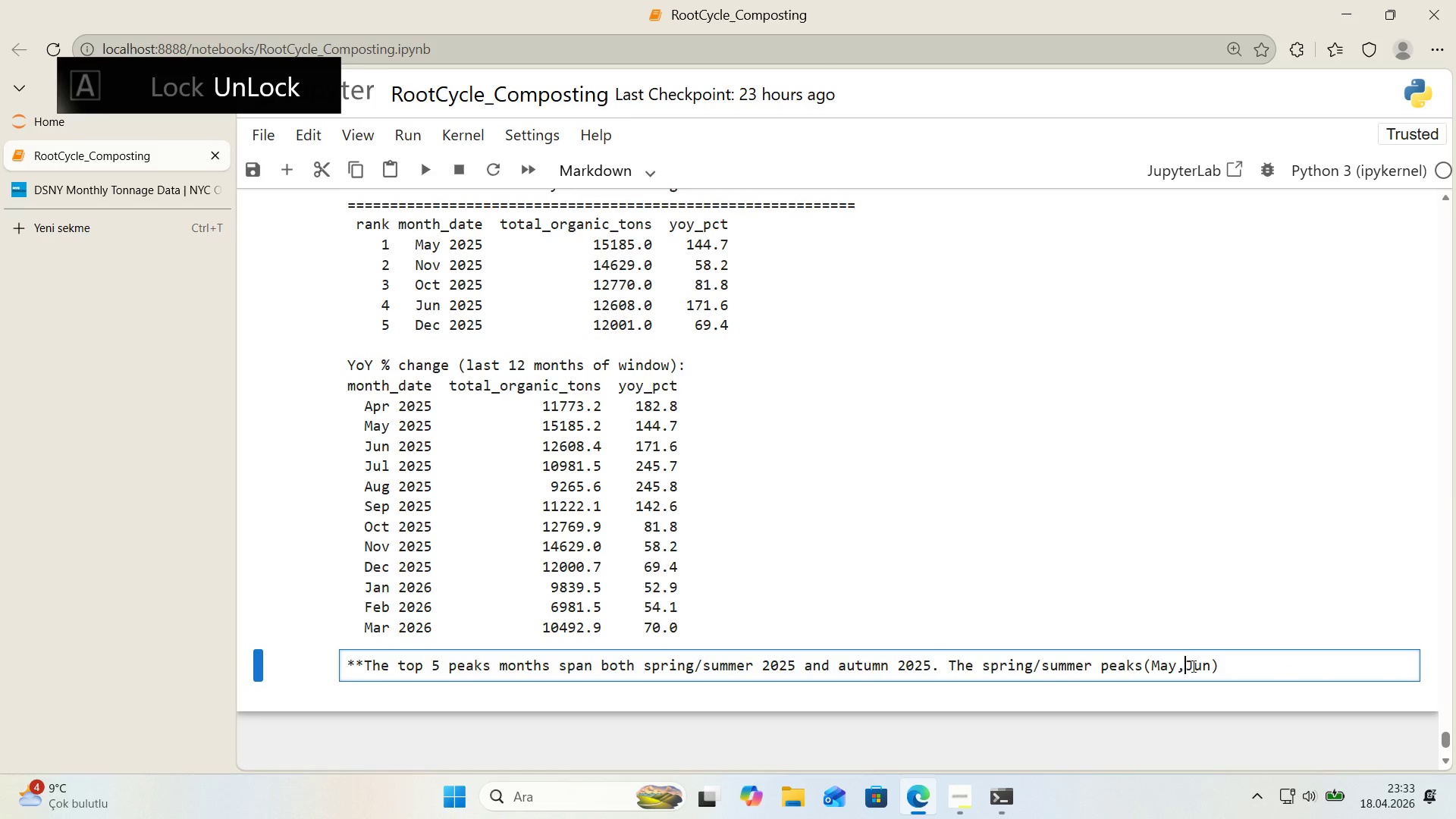 
key(Space)
 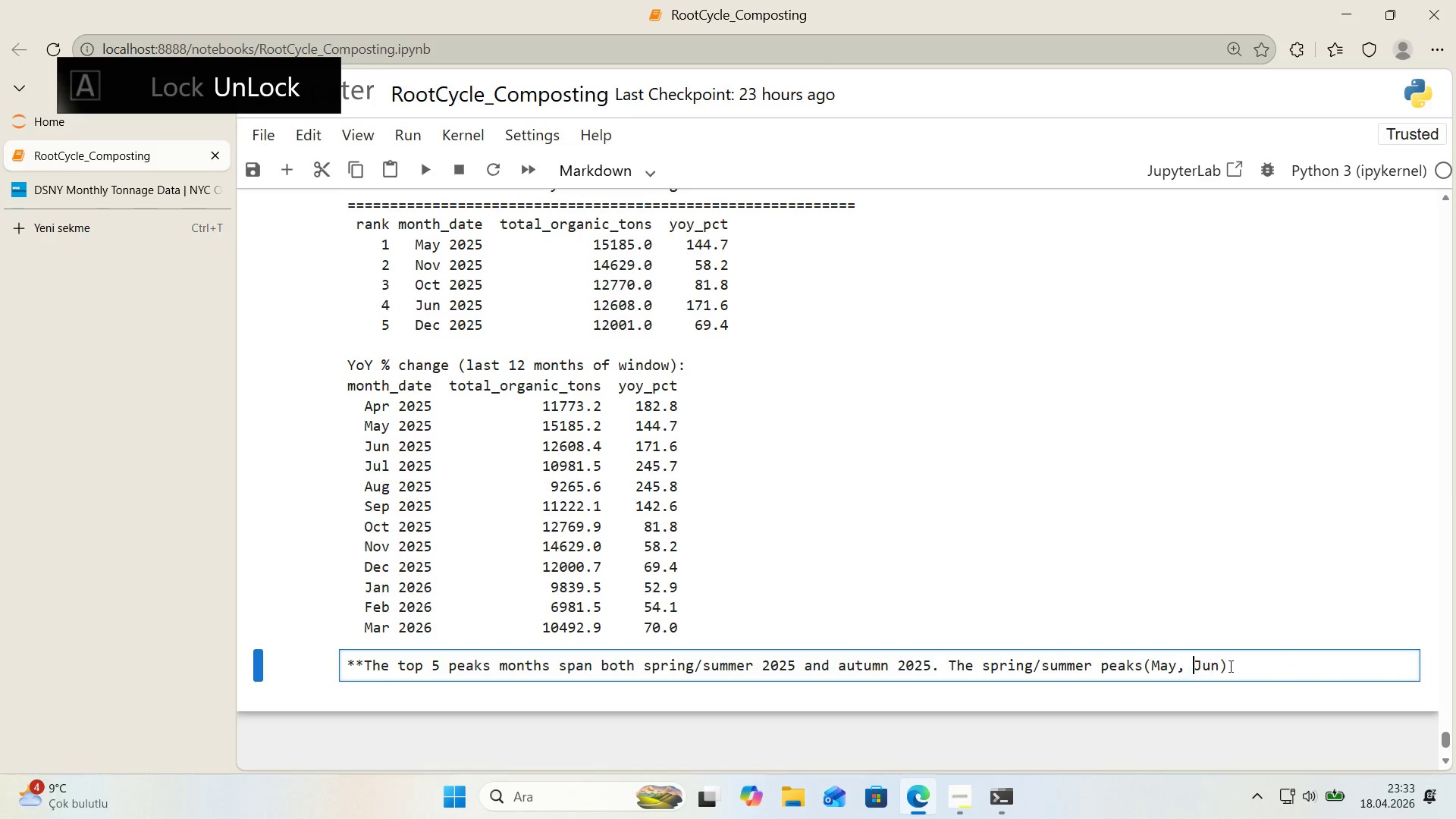 
left_click([1243, 667])
 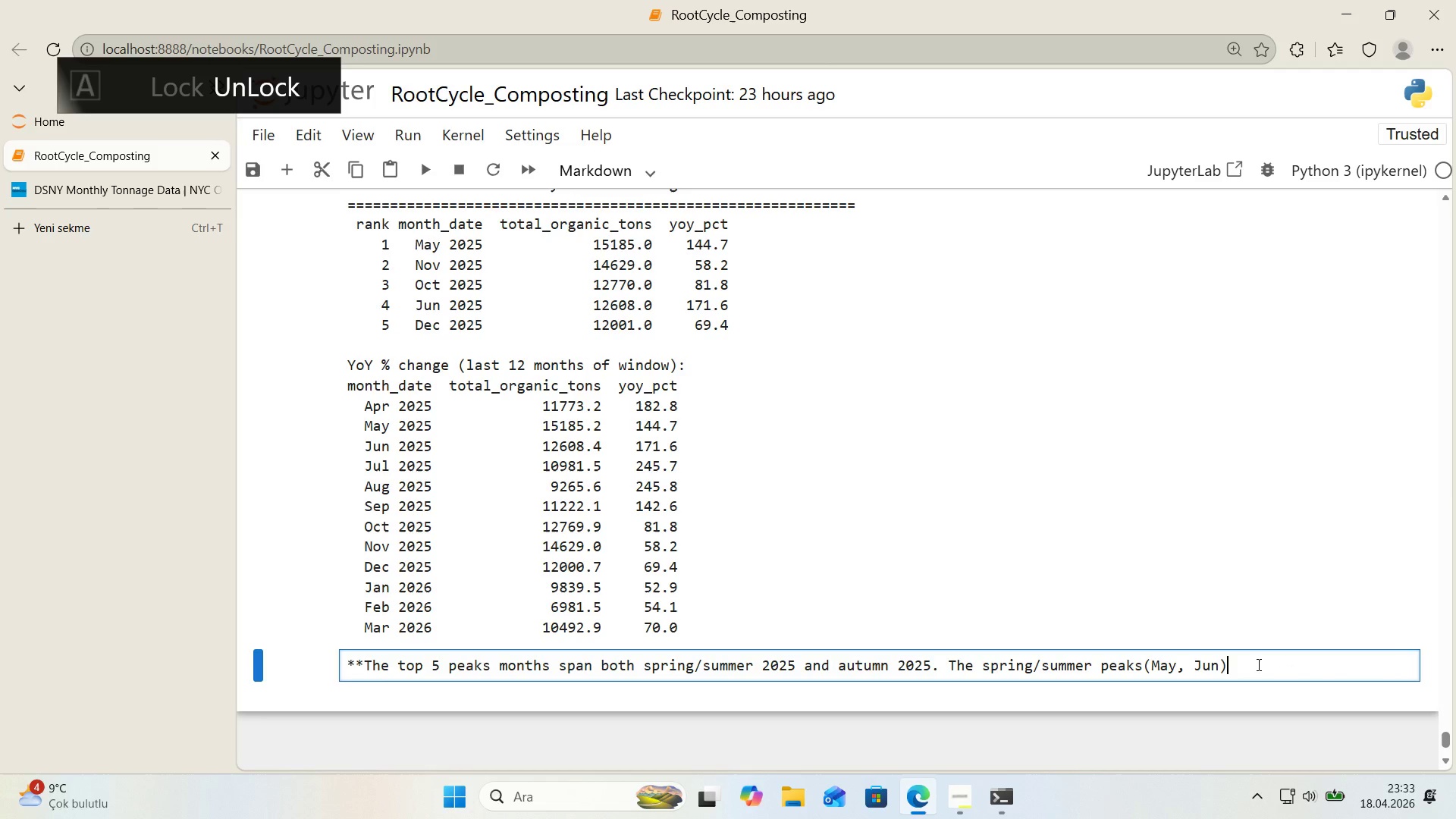 
type( reflect a pa'd program ramp-up v's'ble as the 2025 m'd-year res'dual anomaly 'n the TL)
key(Backspace)
key(Backspace)
type(STK)
key(Backspace)
type(L decompos't'on)
 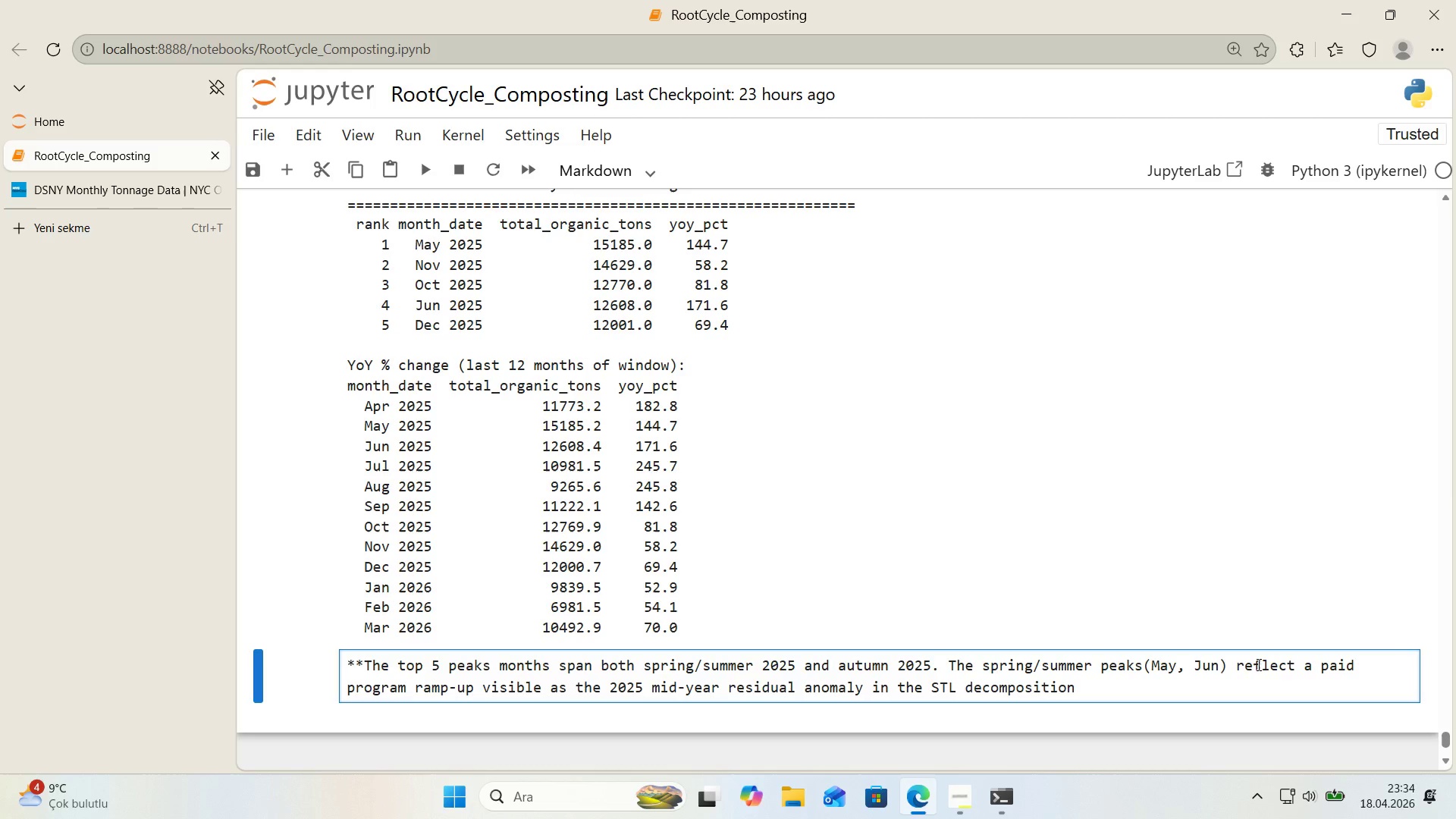 
wait(11.78)
 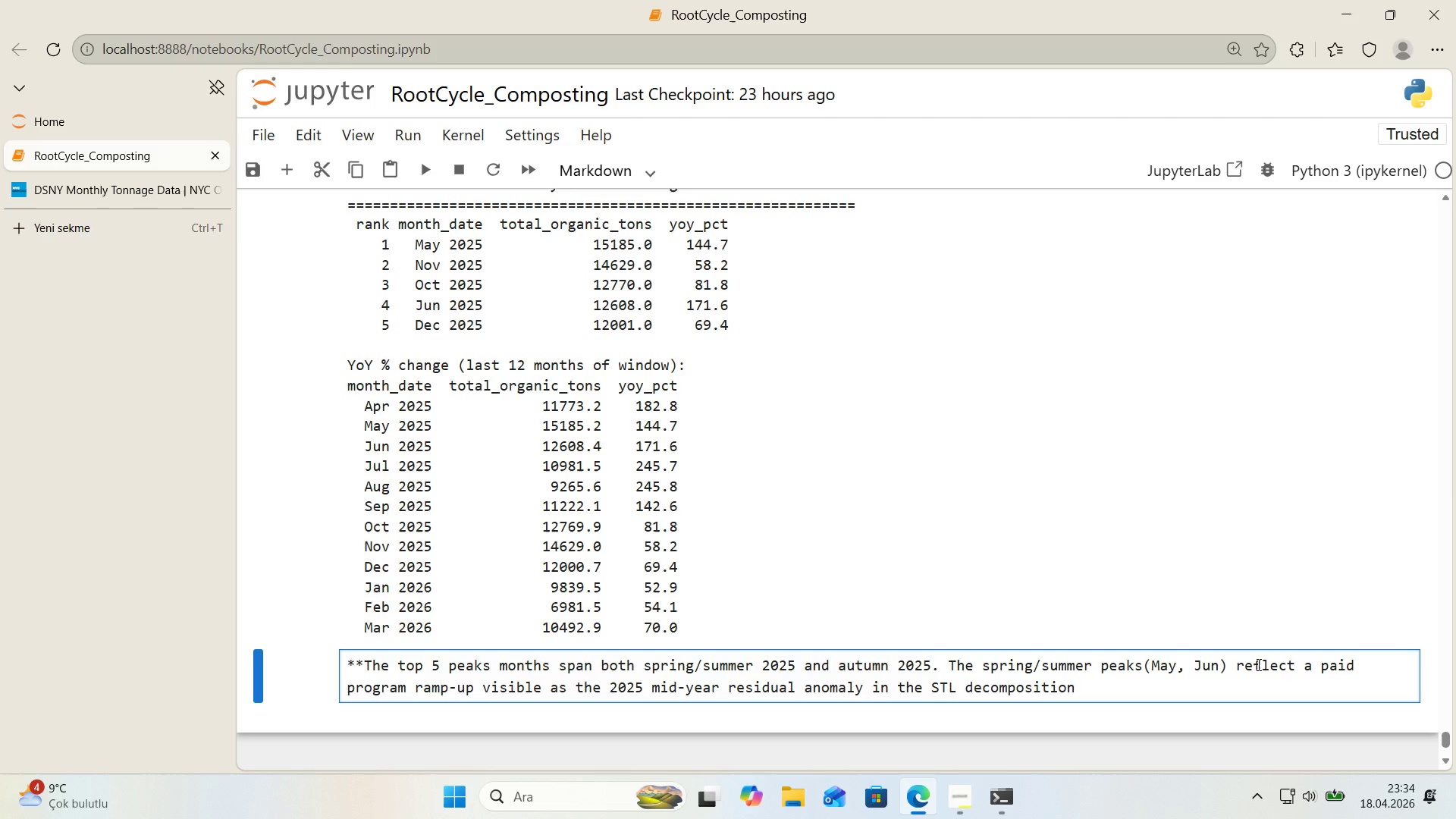 
type(. The autumn peaks *()
 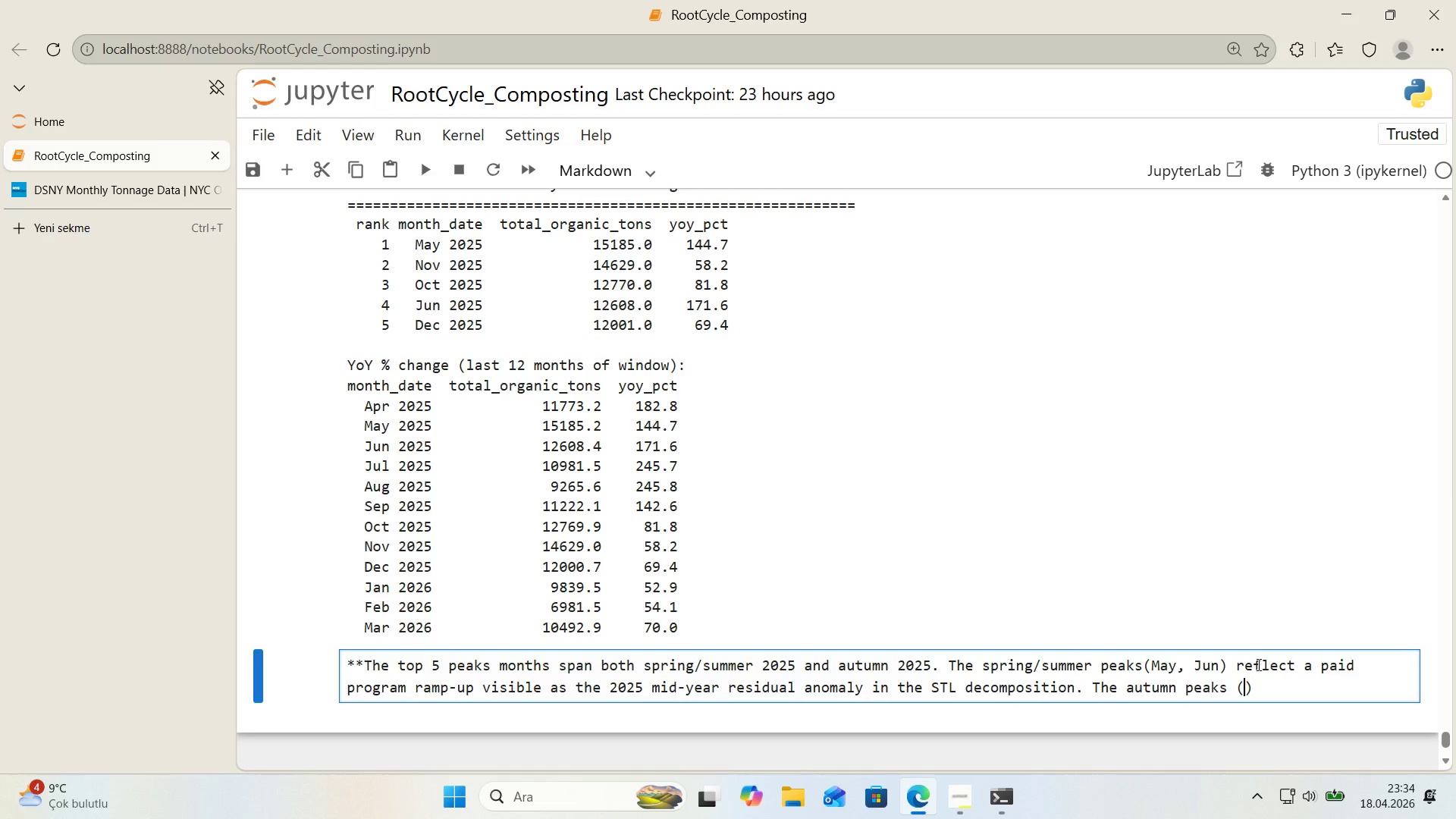 
 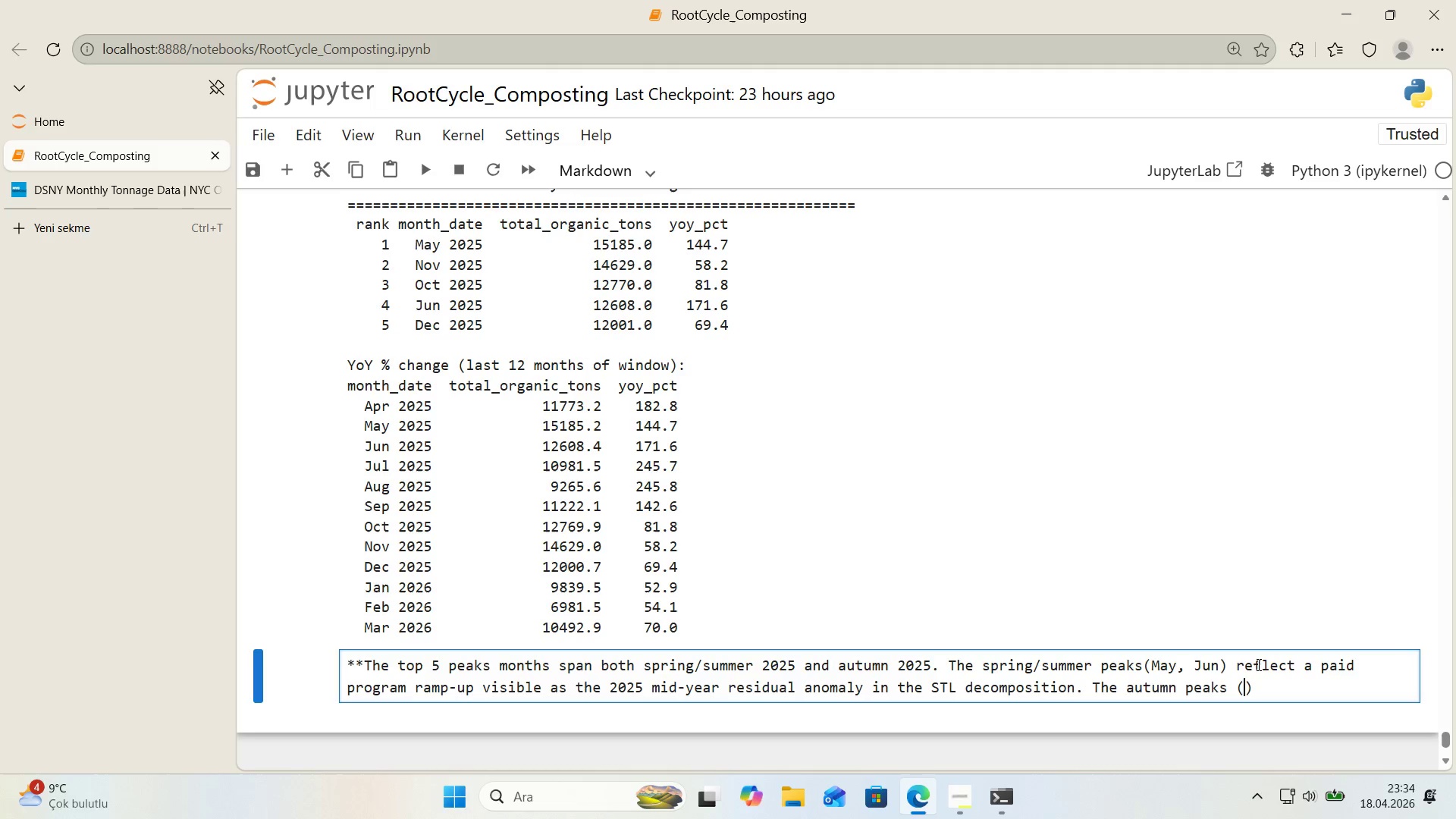 
key(ArrowLeft)
 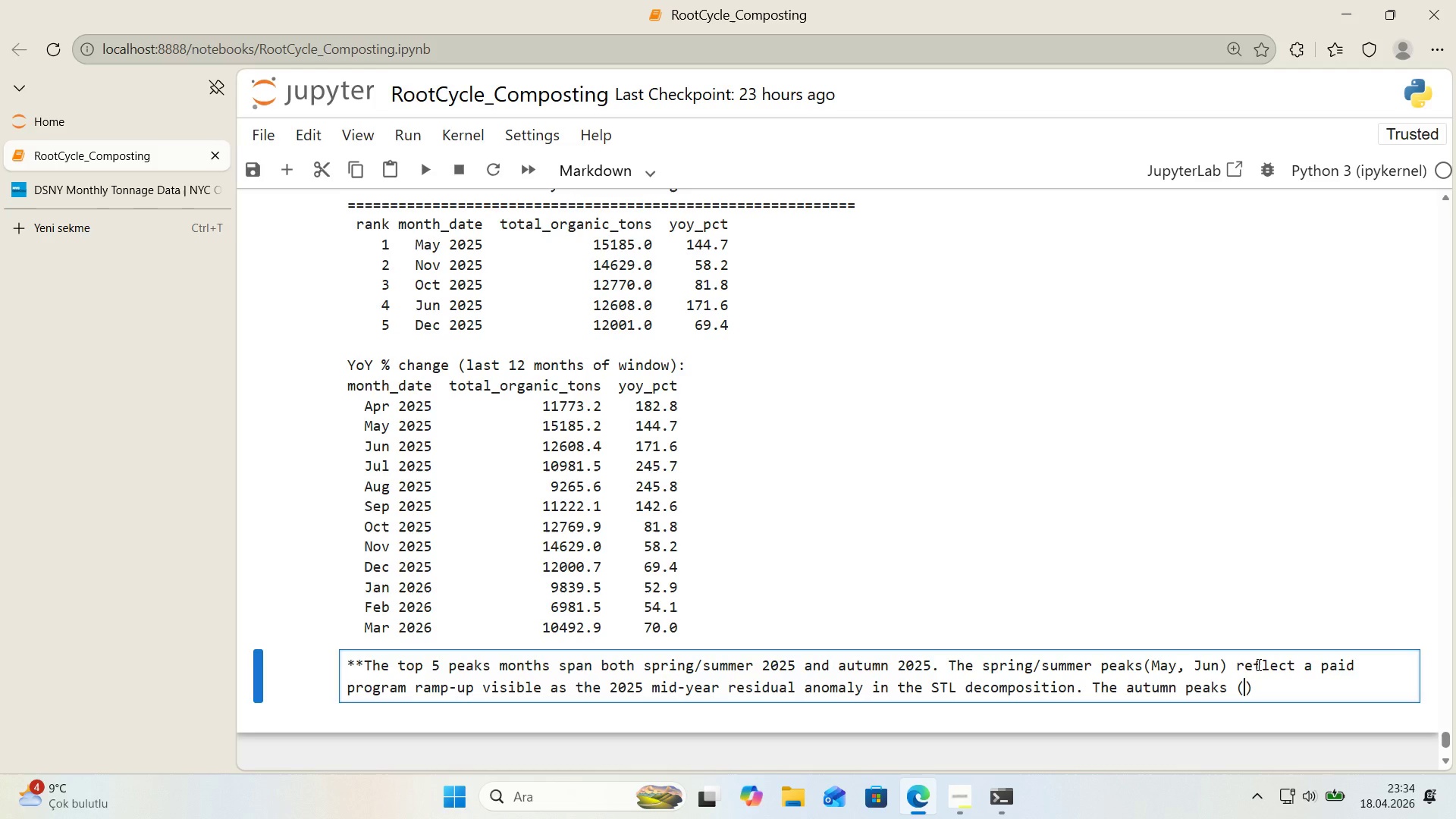 
type(Oct, Nov, Dec)
 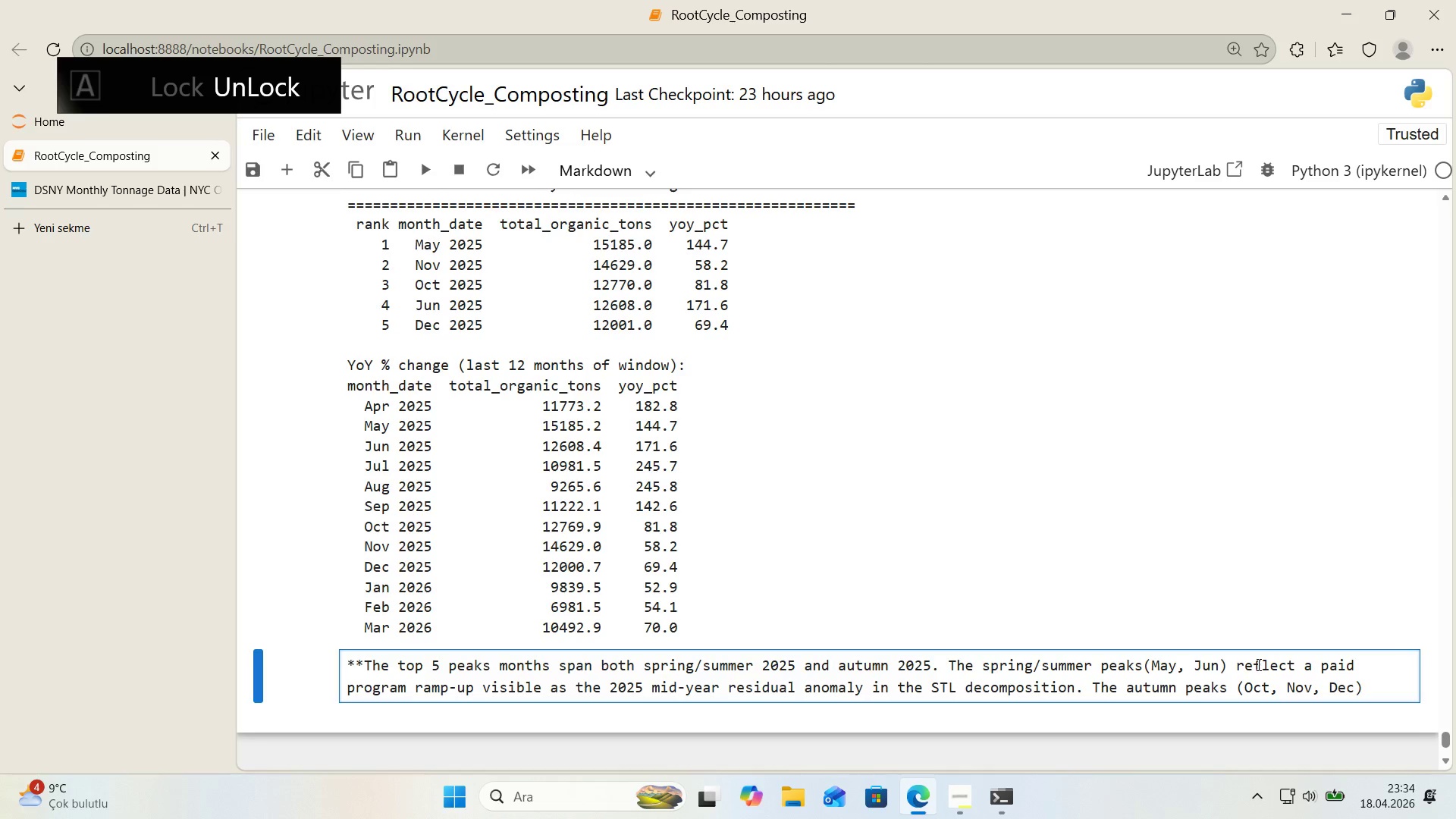 
key(ArrowRight)
 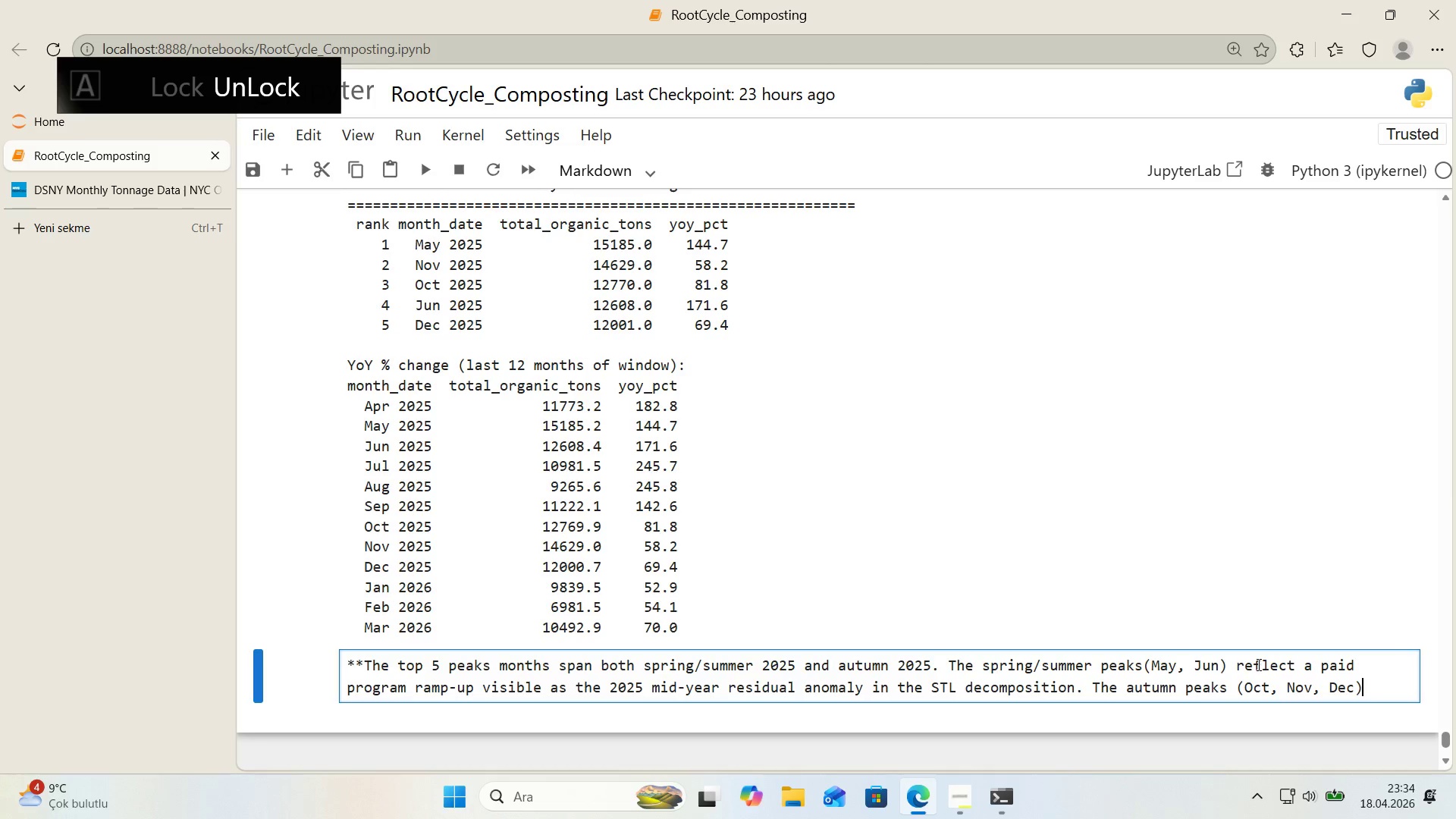 
type( reflect the recurr'ng seasonal leaf pulse. b)
key(Backspace)
key(Backspace)
type( b)
key(Backspace)
type(Both are capac'ty,)
key(Backspace)
type(-plann'ng 'gnals)
key(Backspace)
key(Backspace)
key(Backspace)
key(Backspace)
key(Backspace)
key(Backspace)
key(Backspace)
type( s'gnals but of d'ffre)
key(Backspace)
key(Backspace)
type(erent k'nds.)
 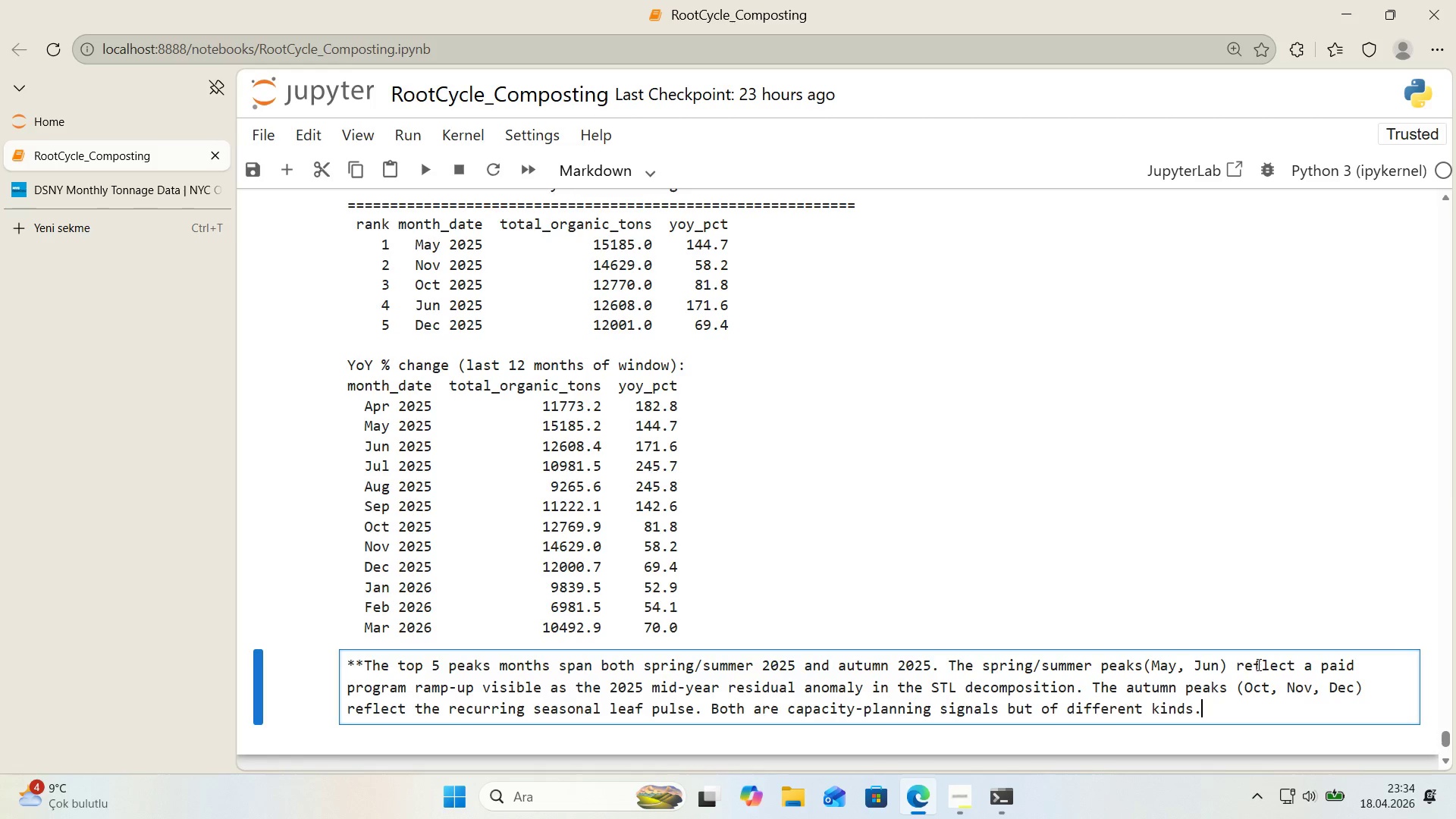 
key(Shift+Enter)
 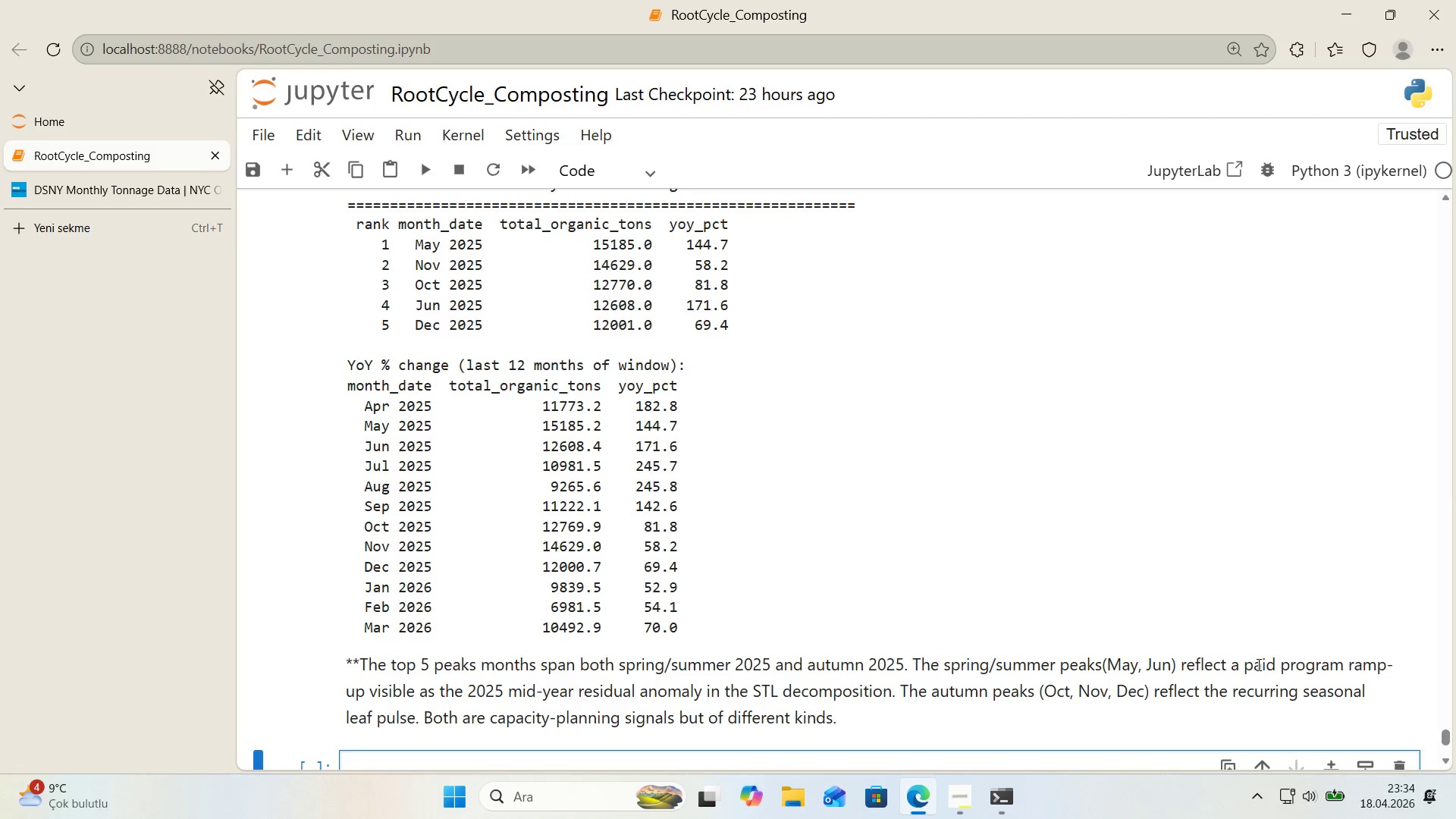 
scroll: coordinate [1112, 681], scroll_direction: down, amount: 2.0
 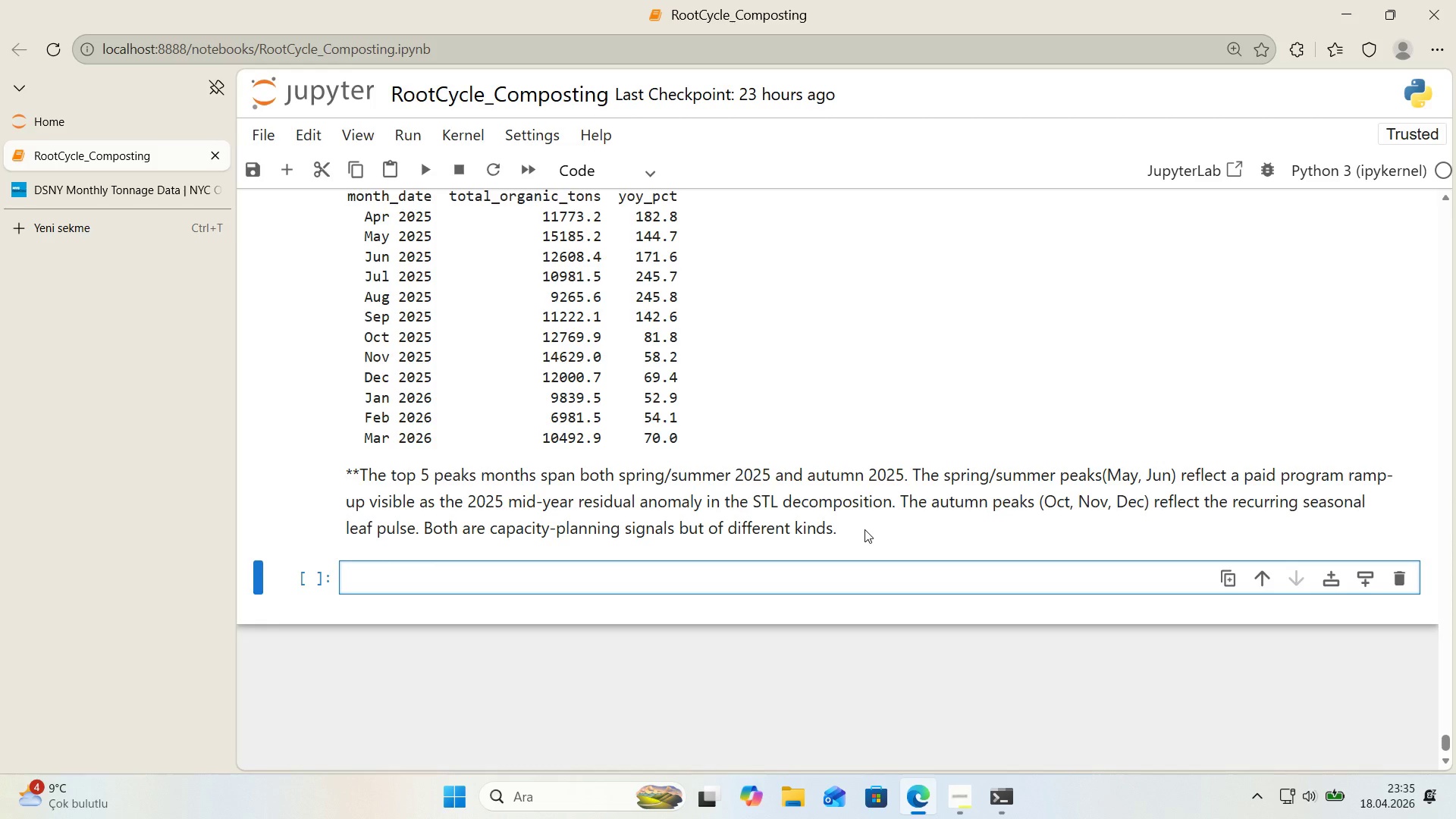 
double_click([864, 529])
 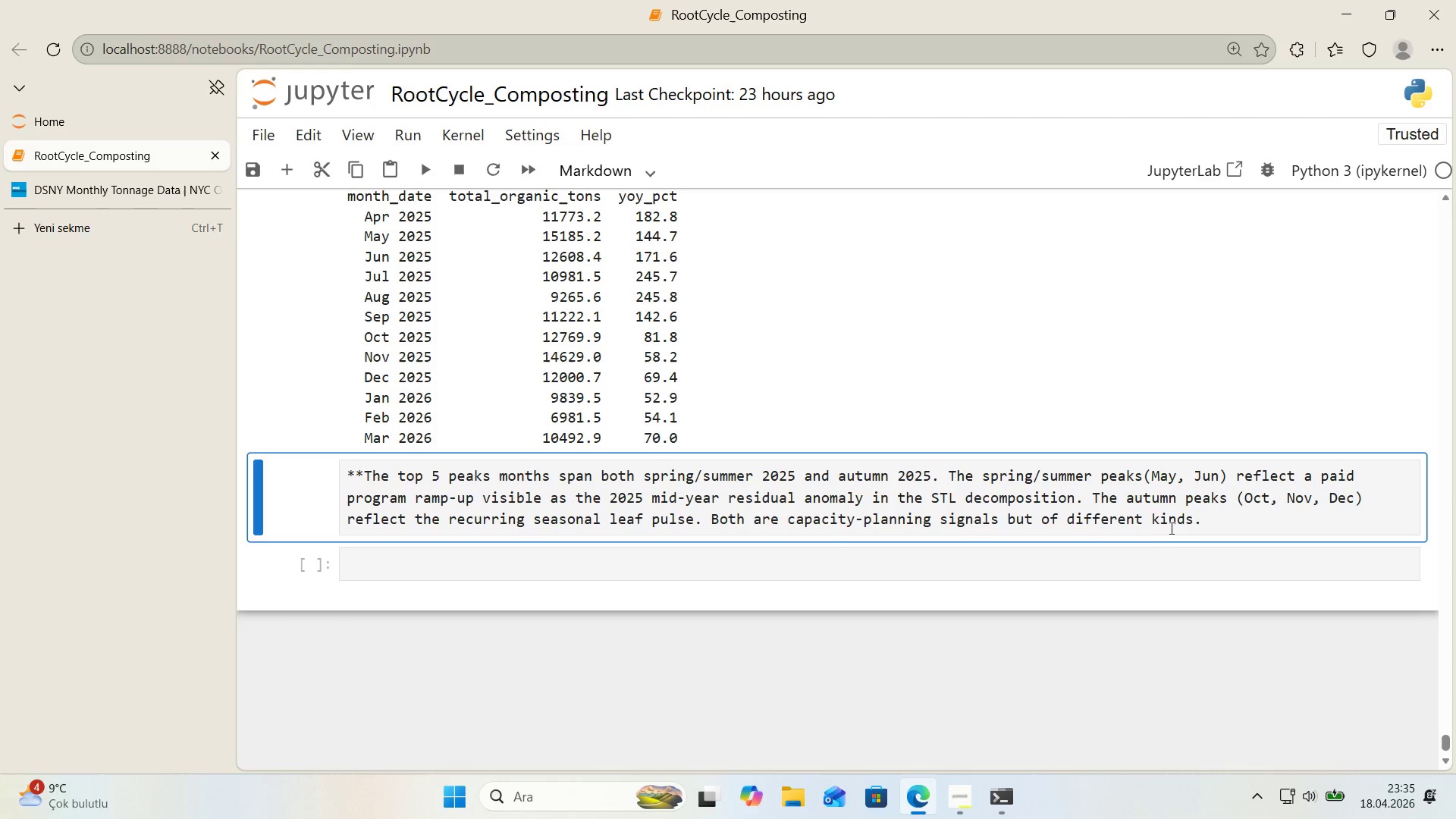 
left_click([1210, 523])
 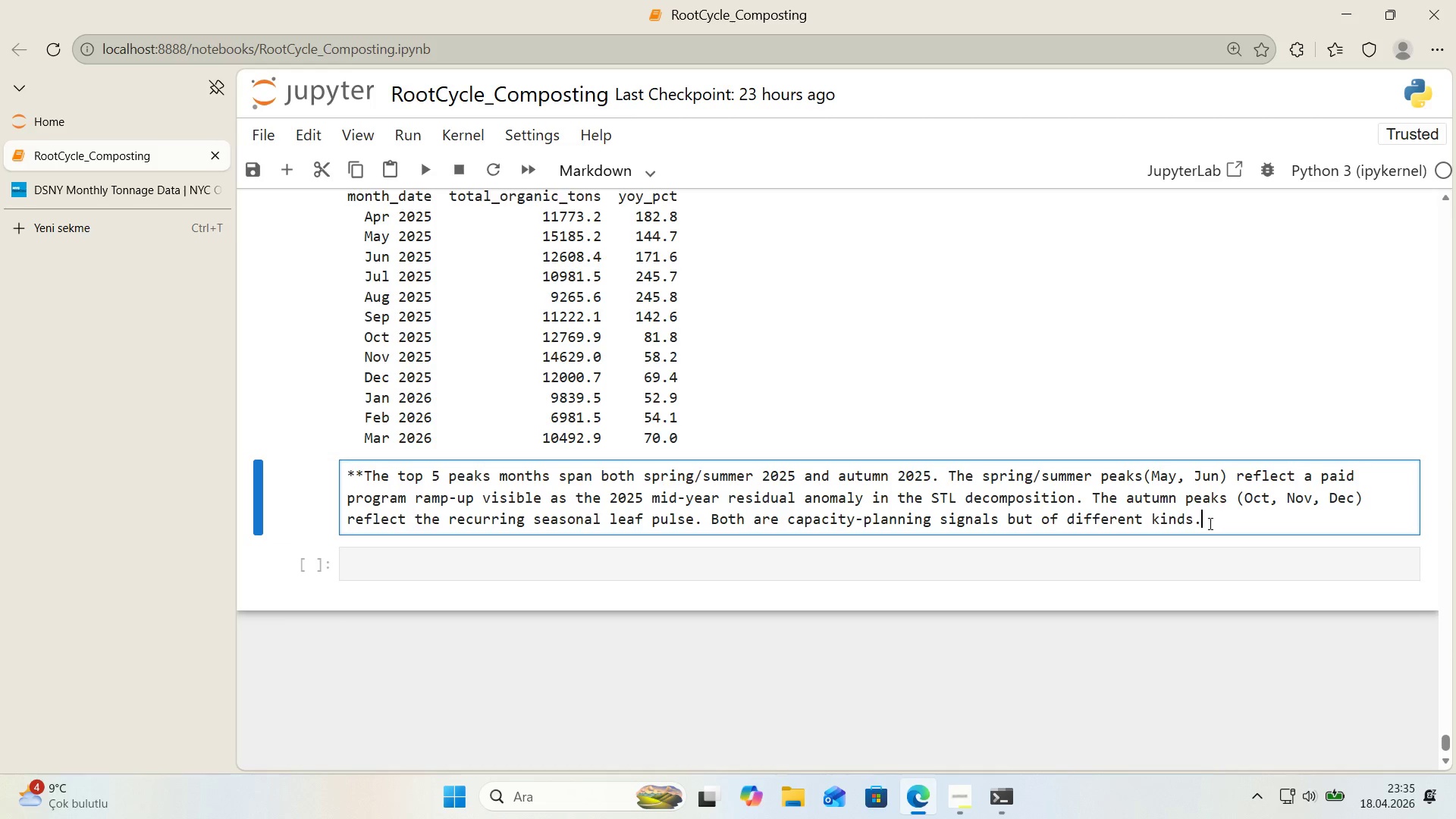 
key(NumpadMultiply)
 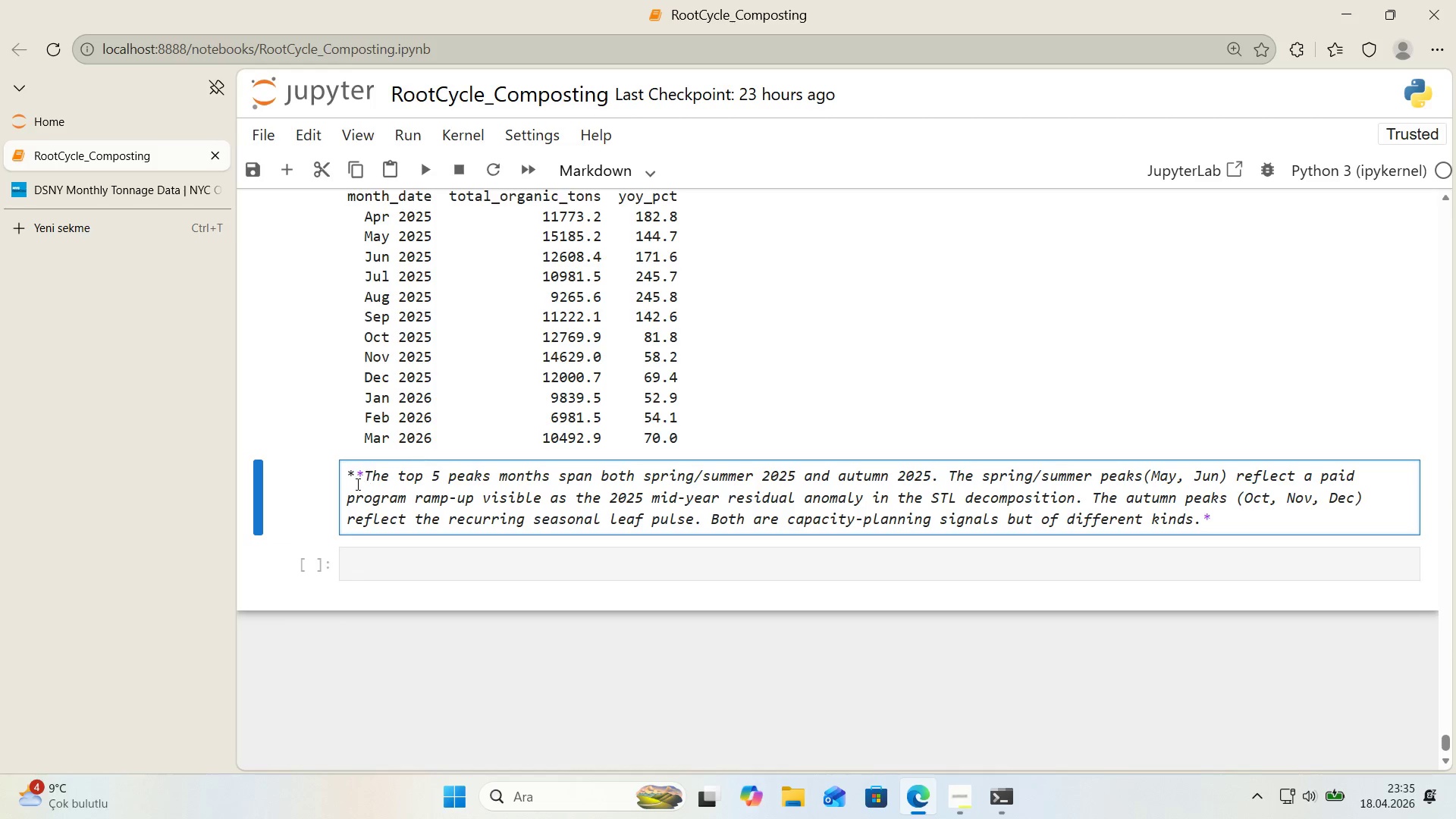 
left_click([361, 480])
 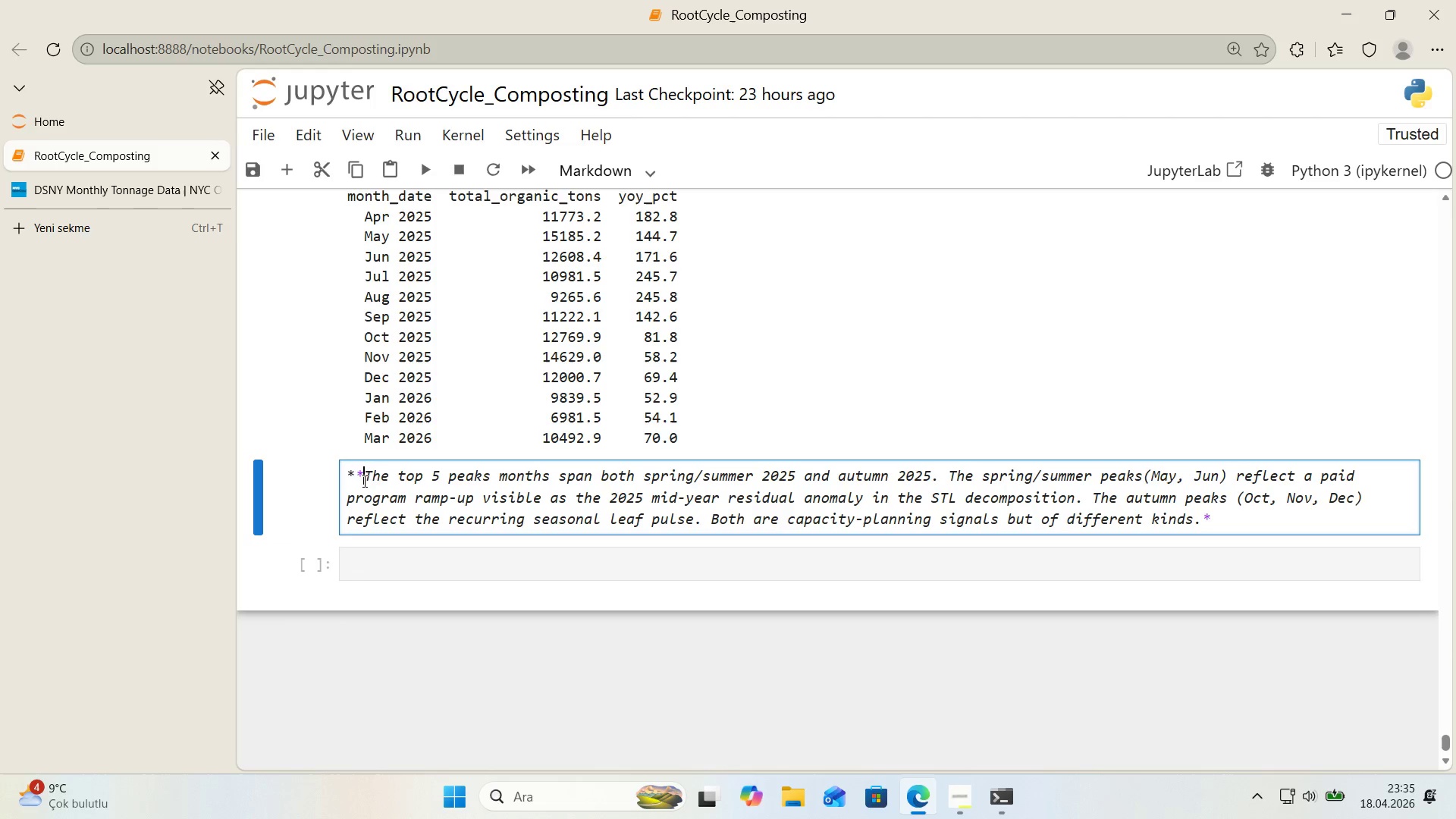 
key(Backspace)
 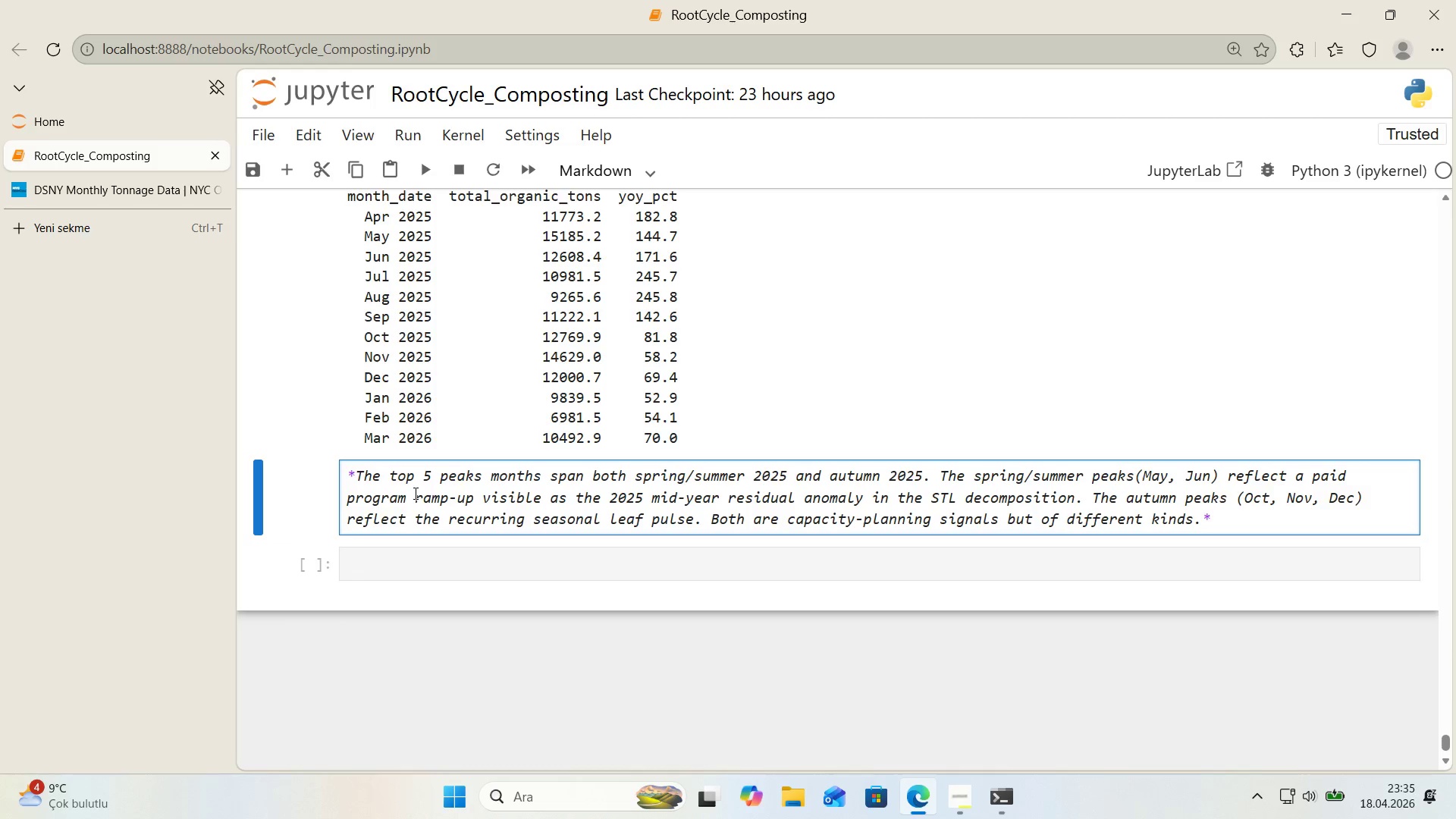 
key(Shift+ShiftLeft)
 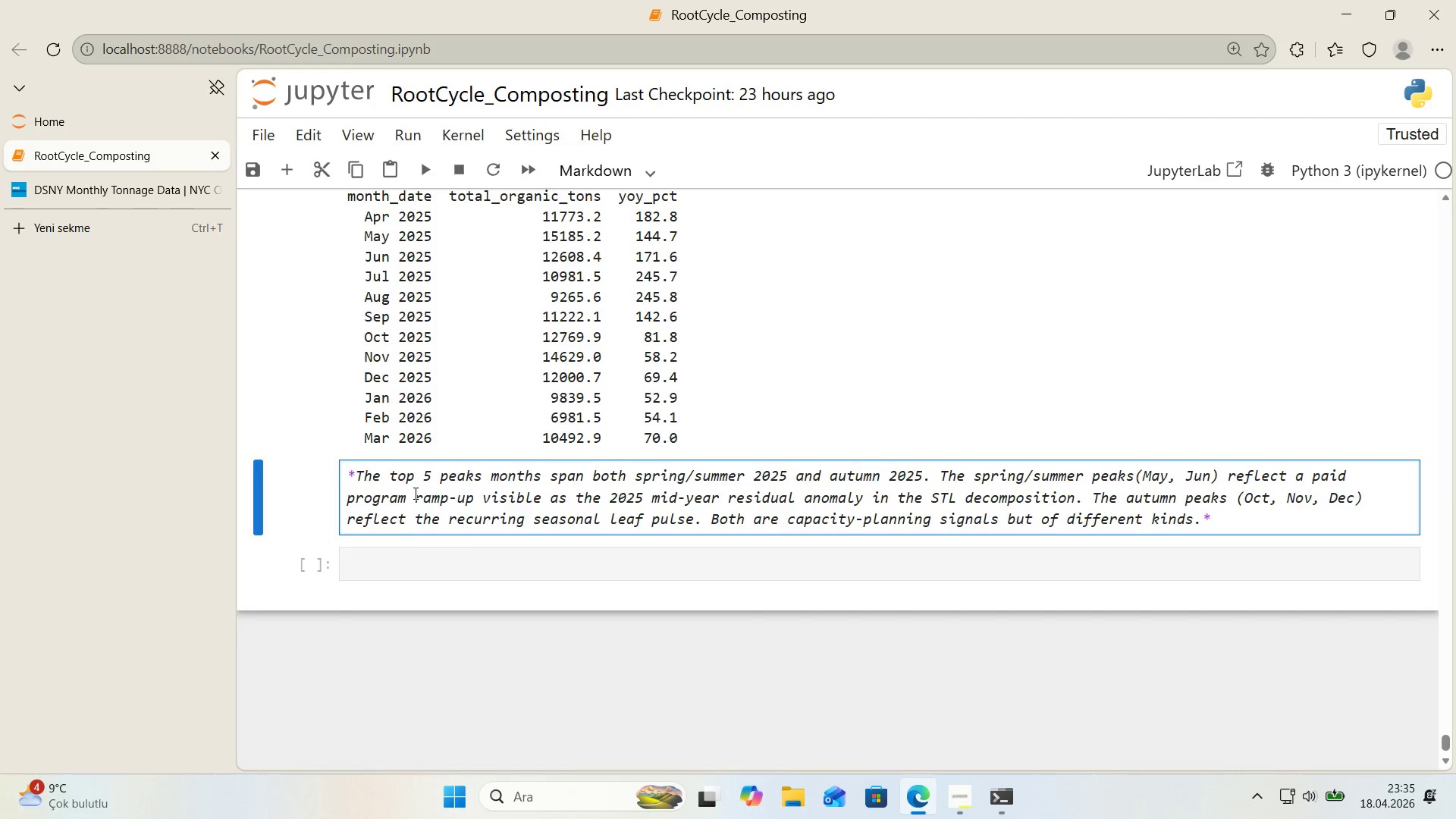 
key(Shift+Enter)
 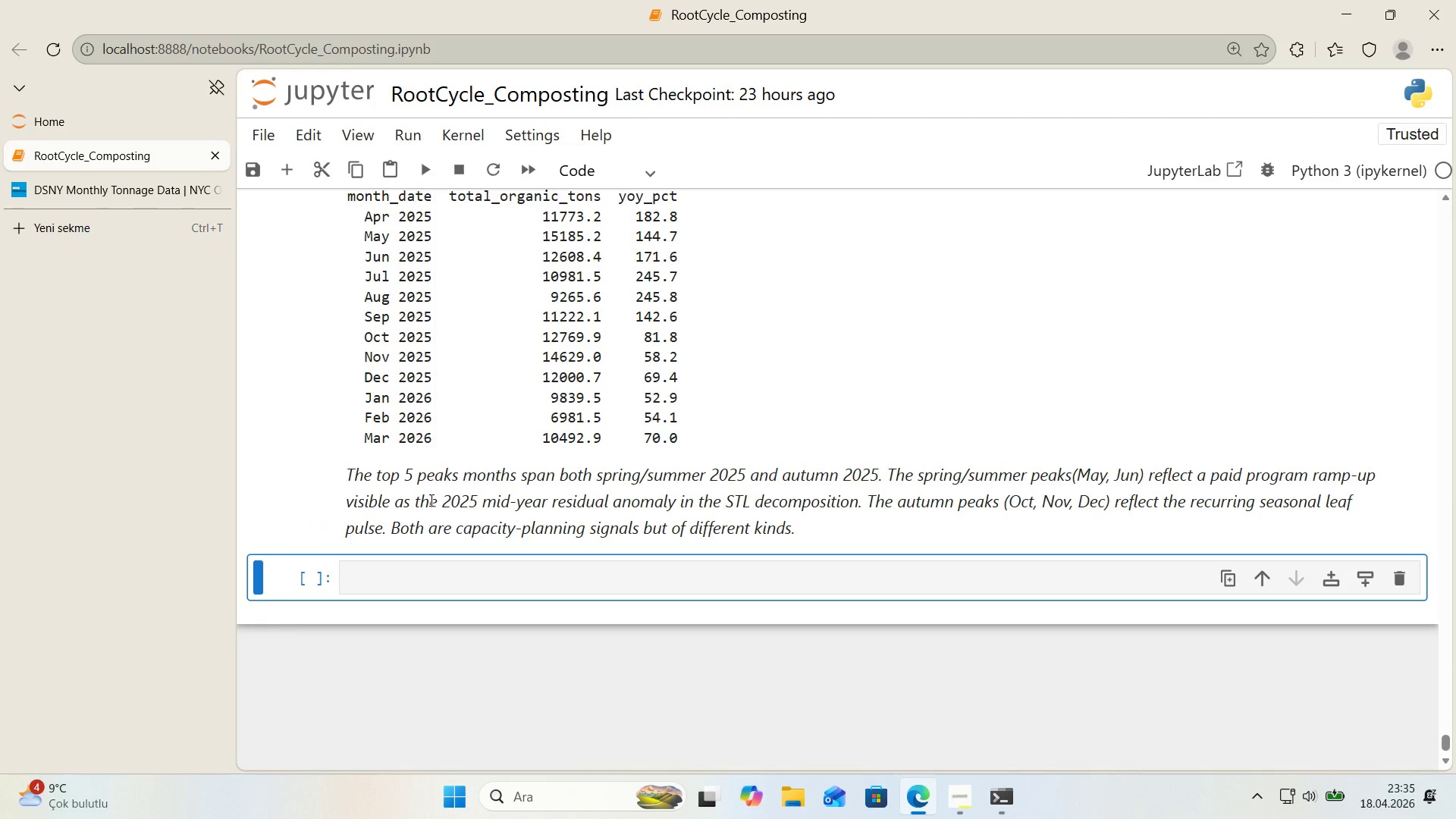 
left_click([456, 522])
 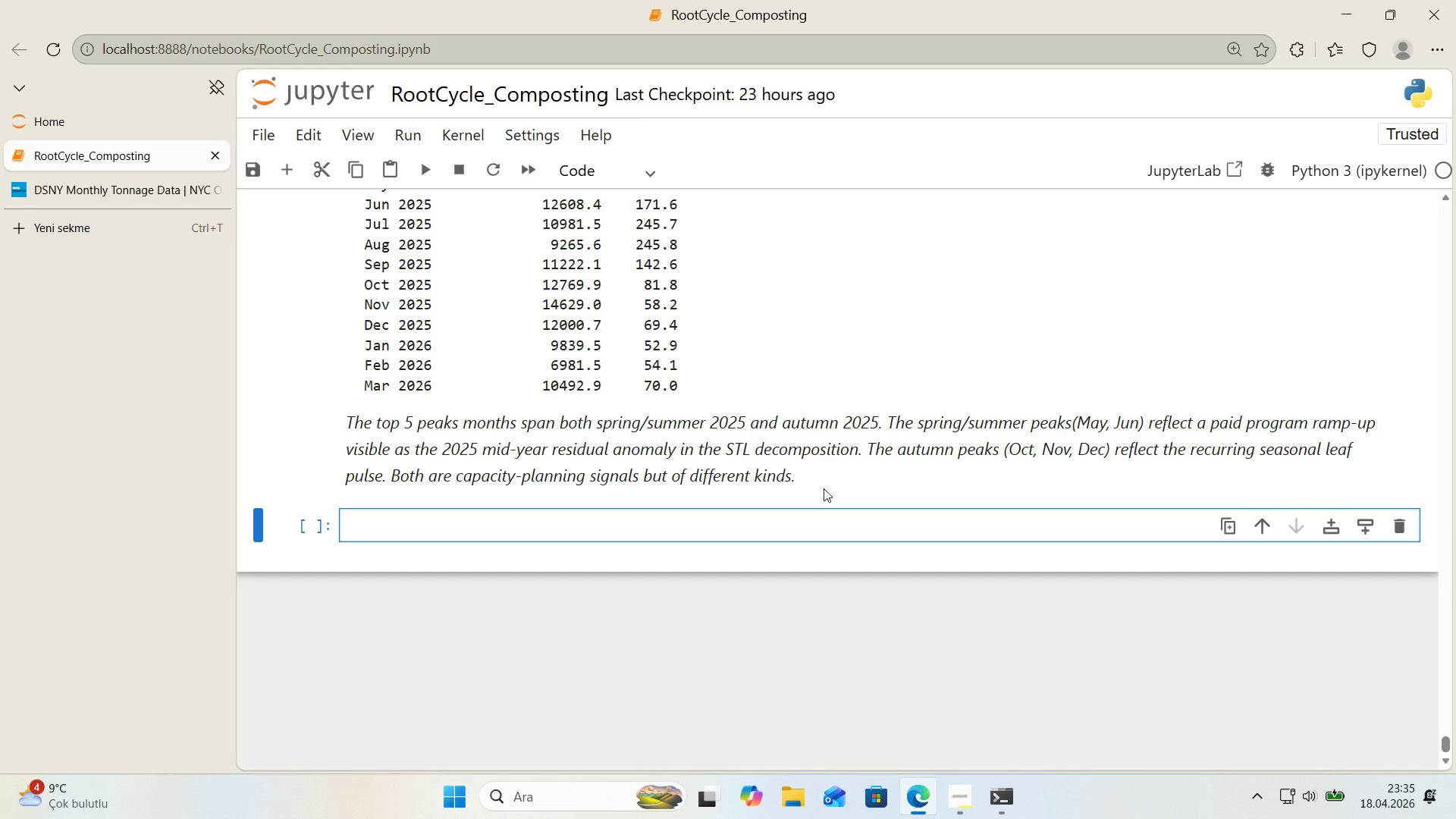 
scroll: coordinate [438, 504], scroll_direction: down, amount: 1.0
 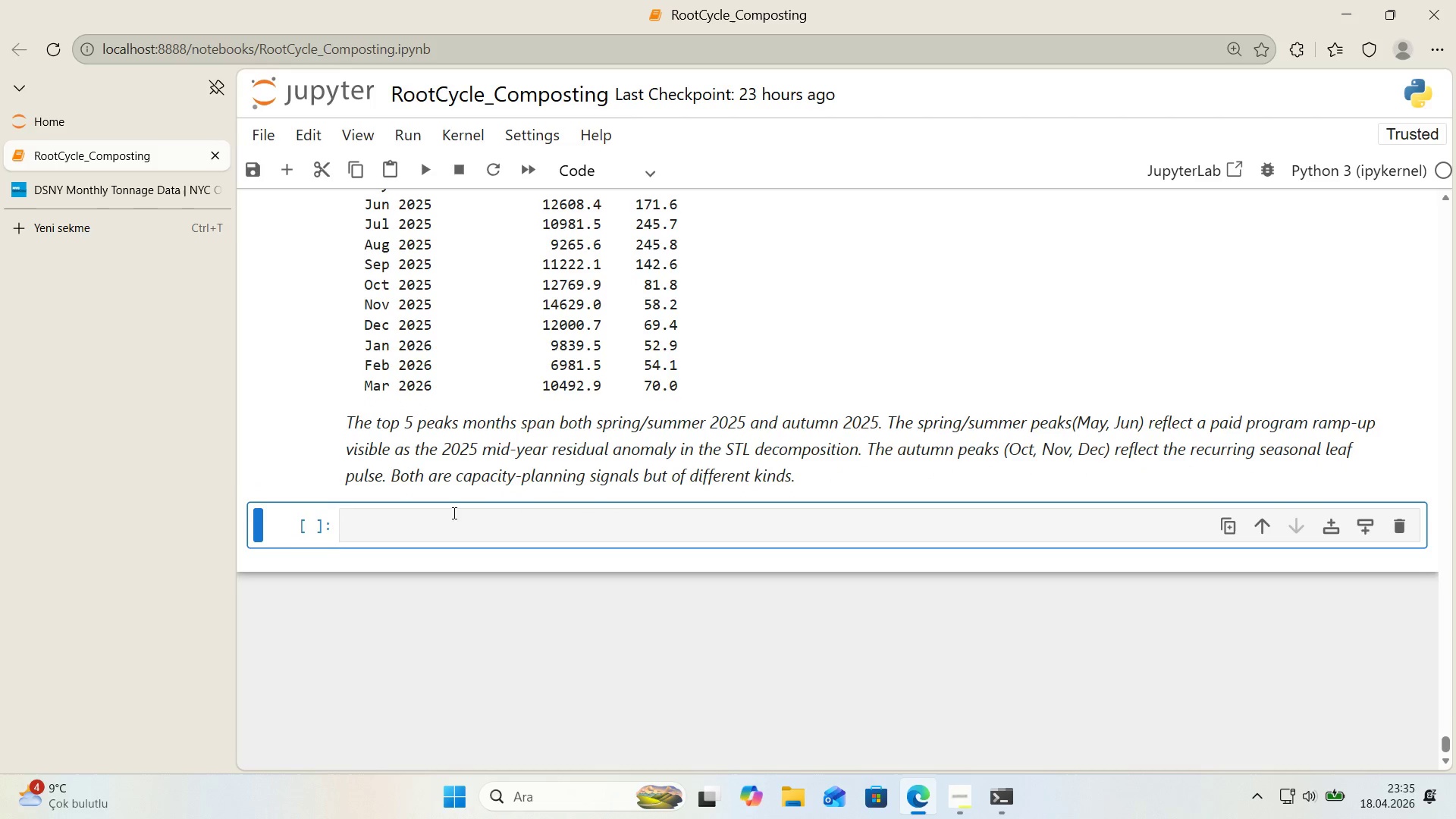 
wait(7.8)
 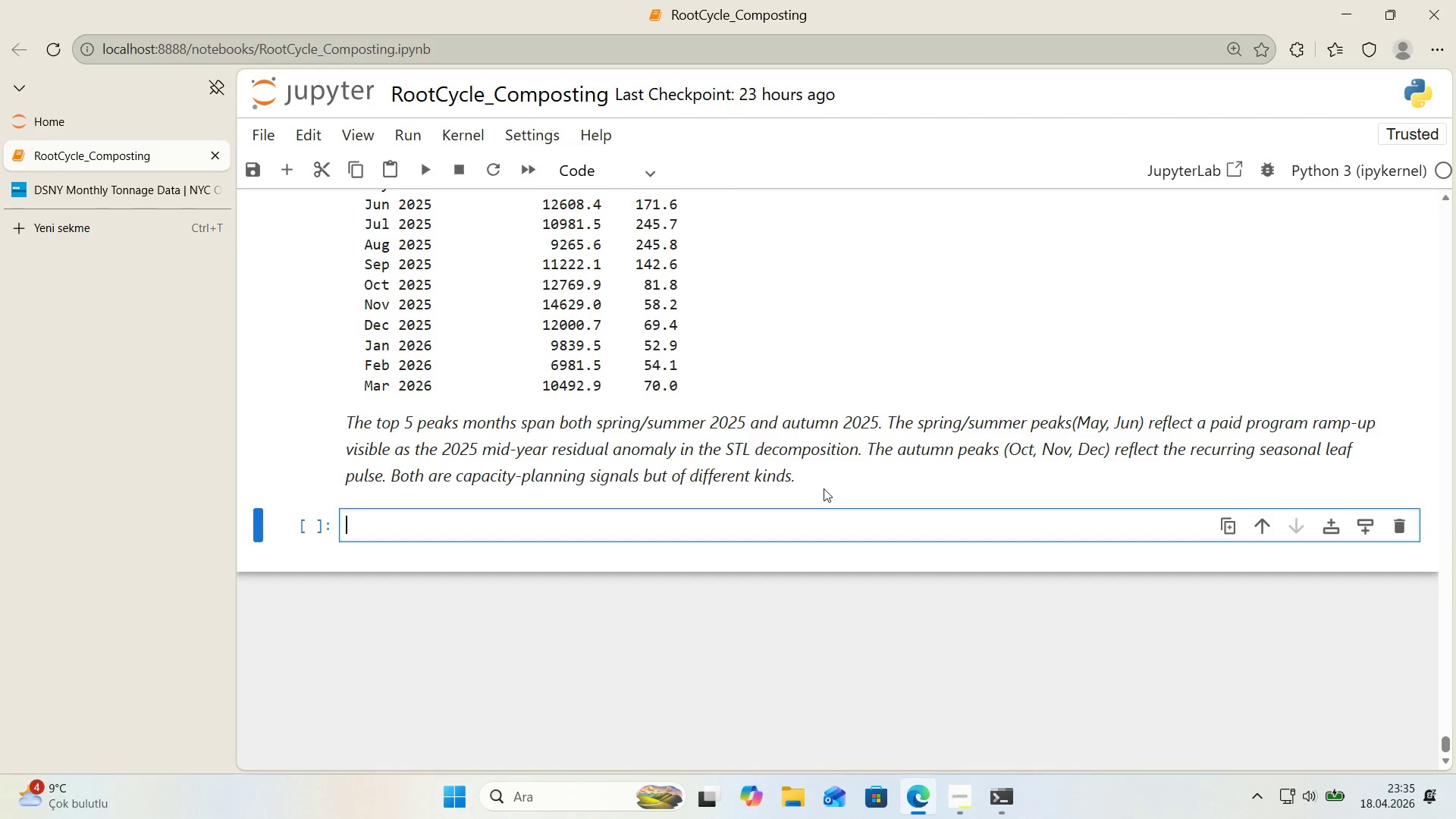 
key(Alt+Control+3)
 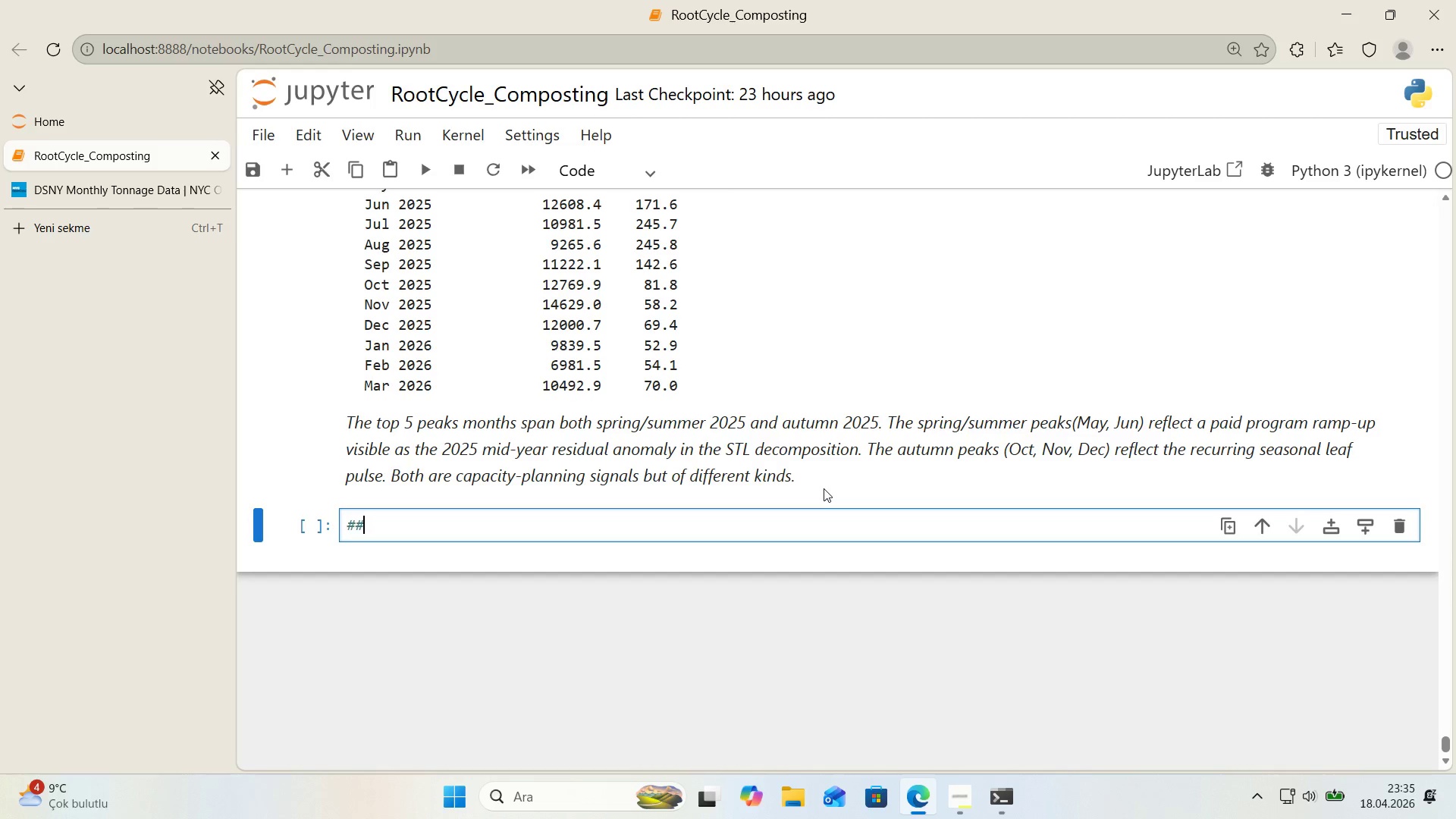 
key(Alt+Control+3)
 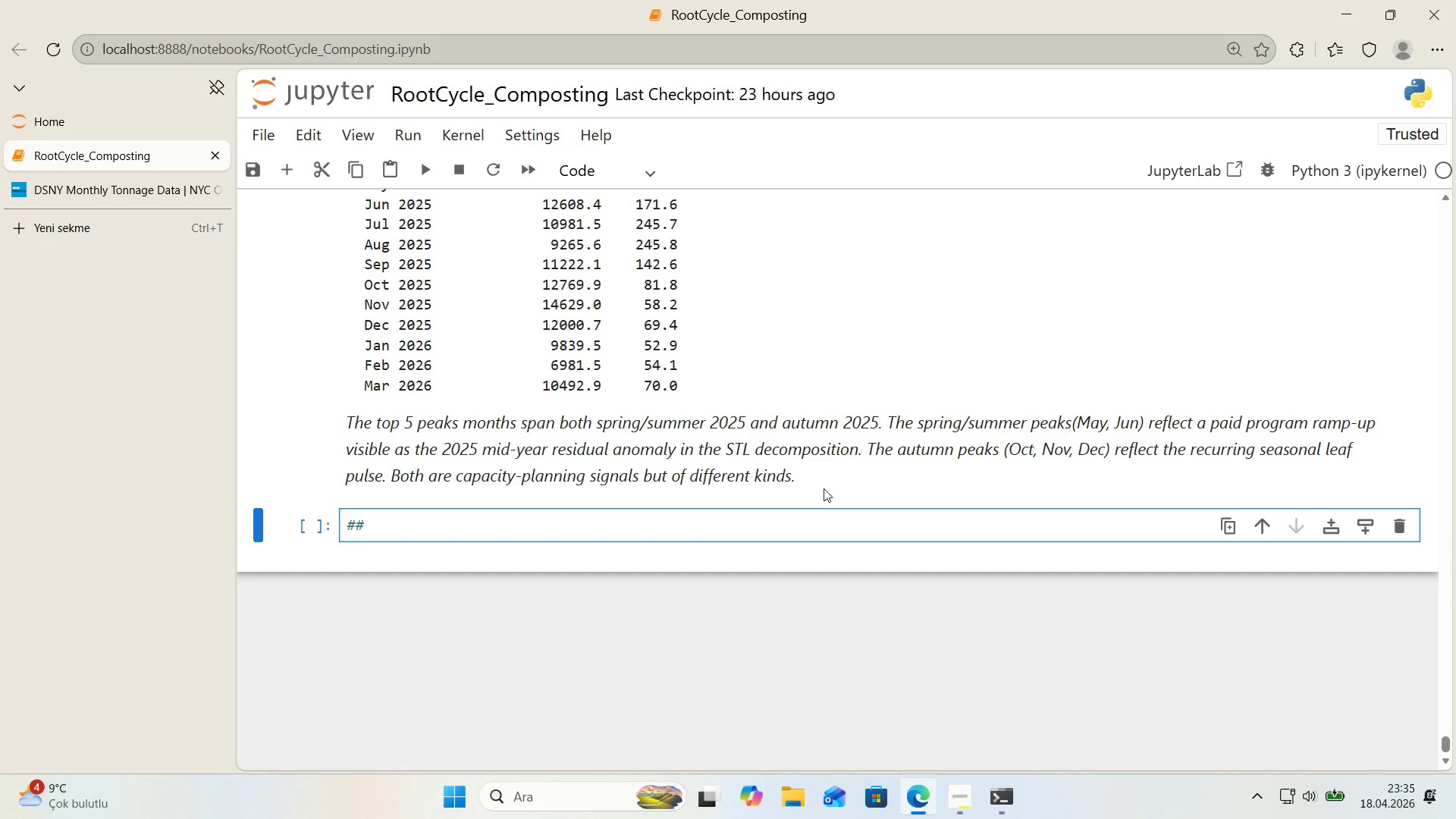 
key(Space)
 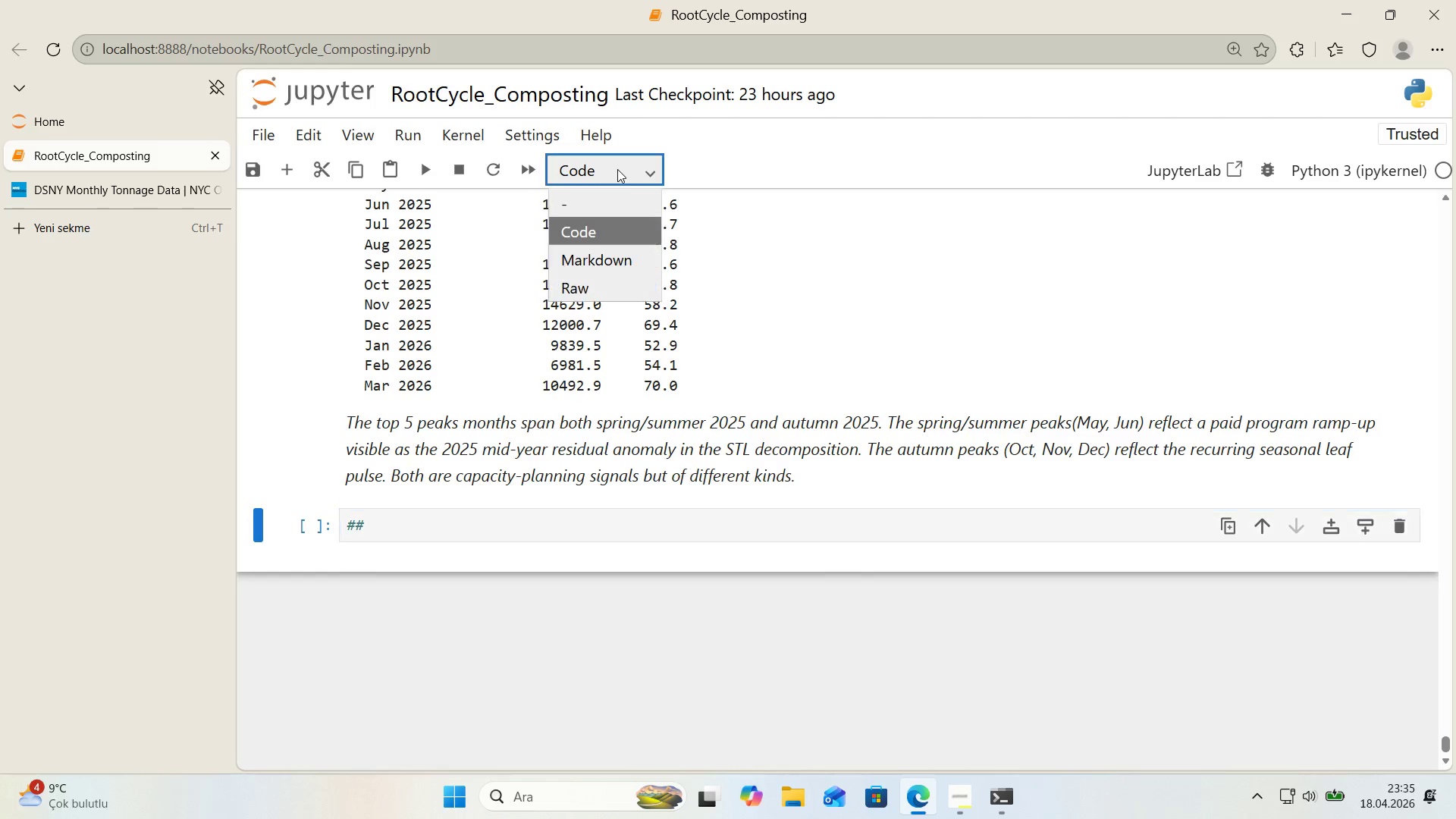 
double_click([609, 251])
 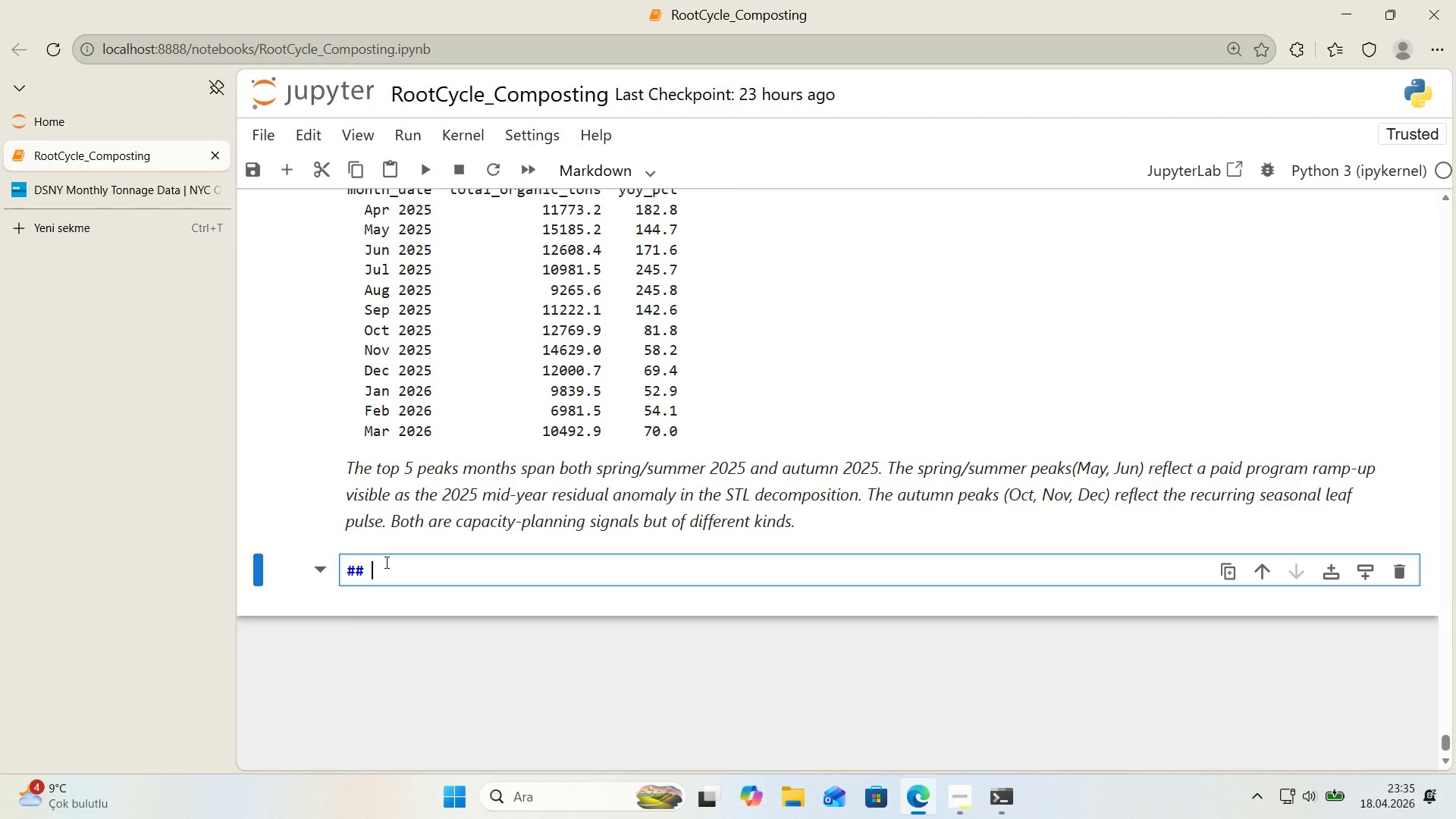 
key(Backspace)
 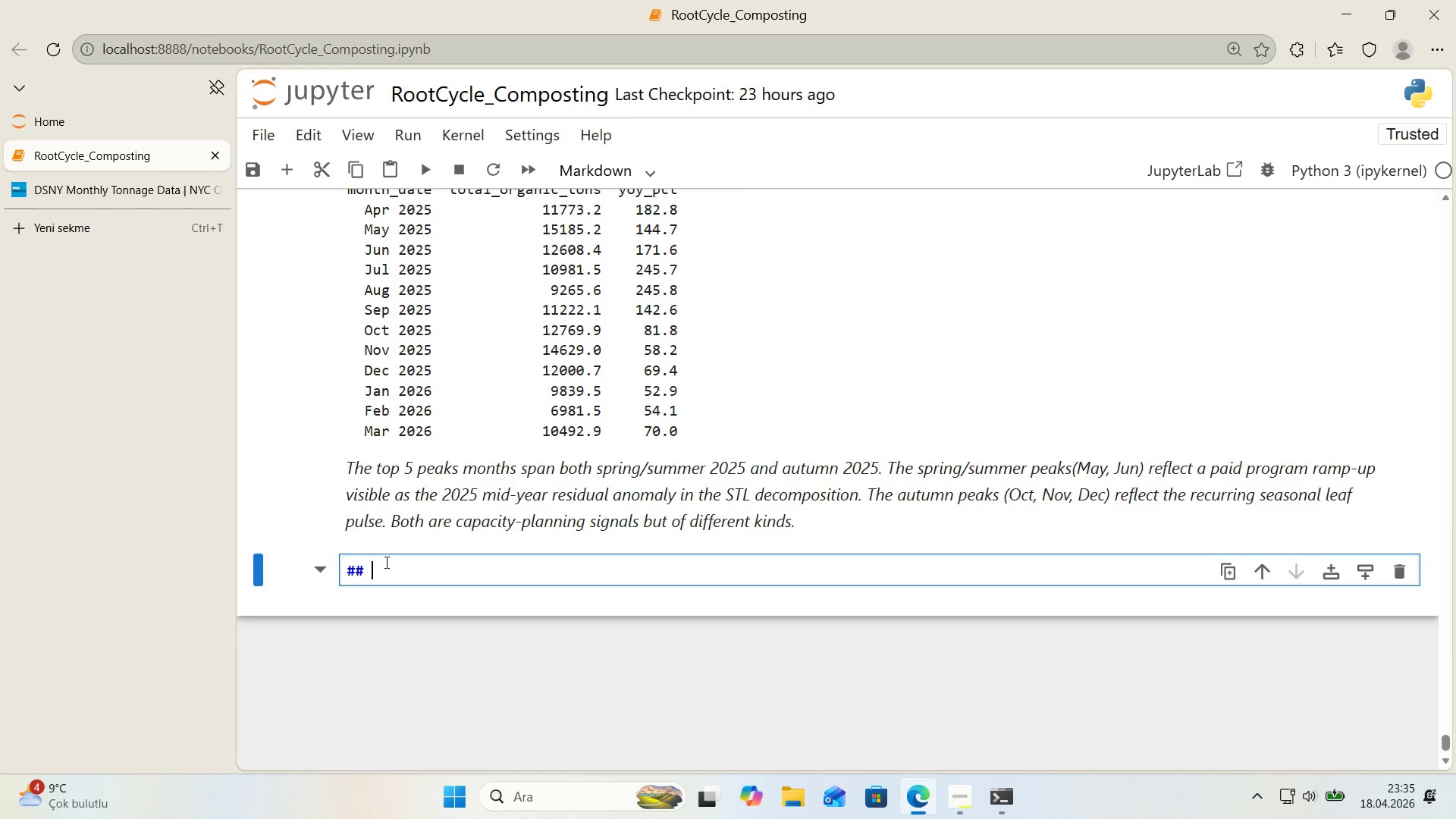 
key(Space)
 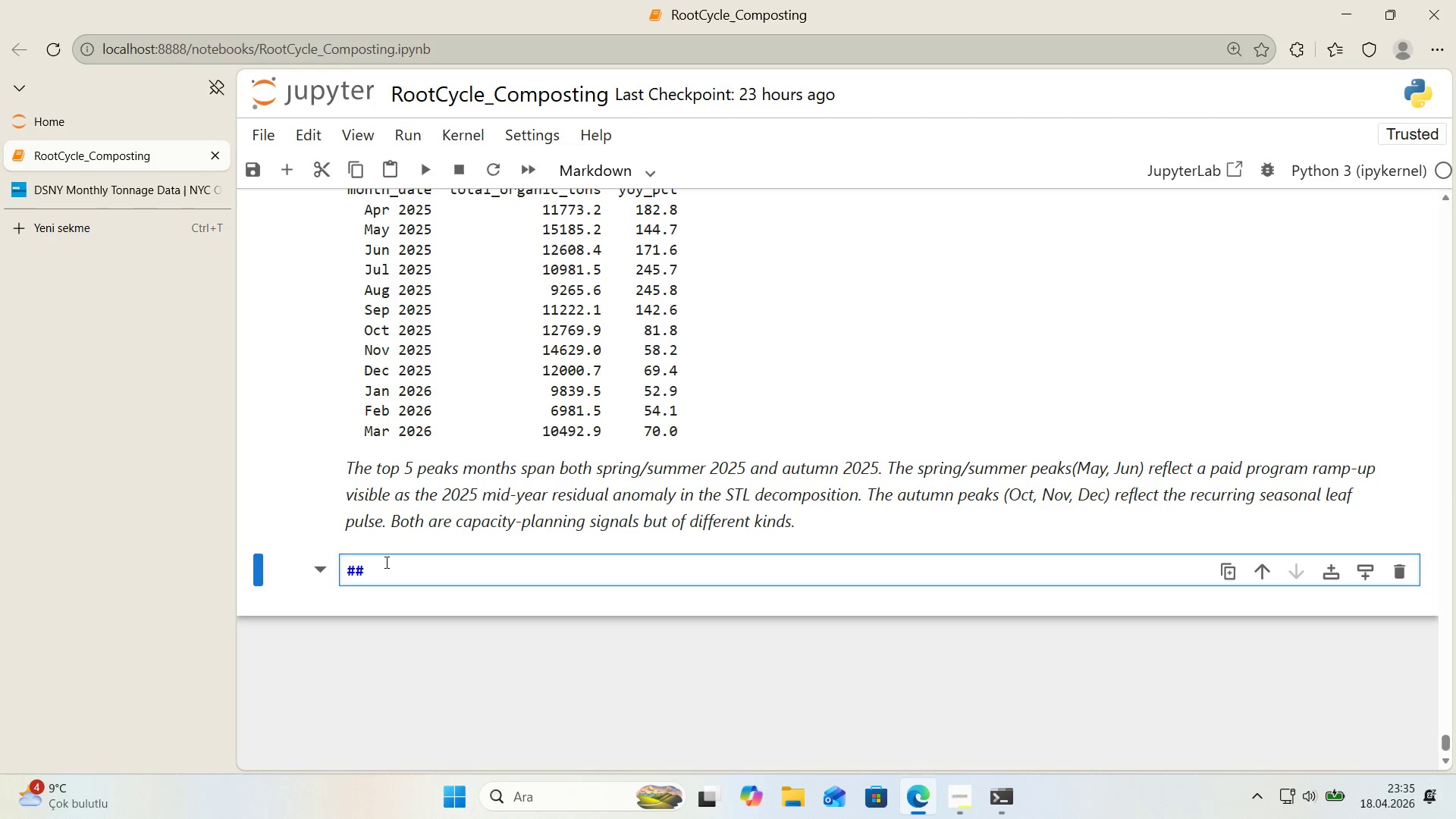 
wait(30.88)
 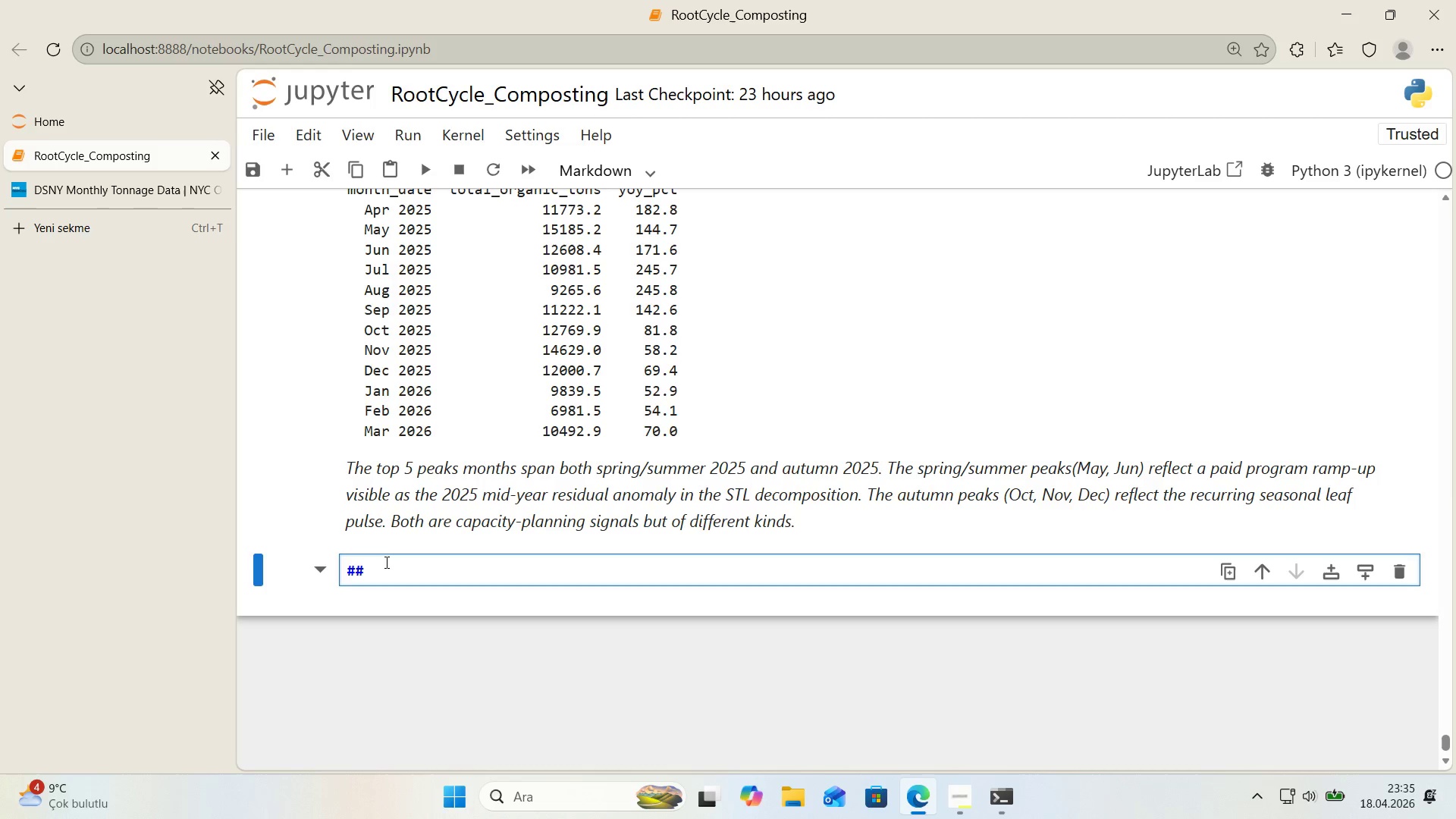 
type(7. NU)
key(Backspace)
type(uanced Sb-)
key(Backspace)
key(Backspace)
type(UB)
key(Backspace)
key(Backspace)
type(ub-Stream a)
key(Backspace)
type(Analys's)
 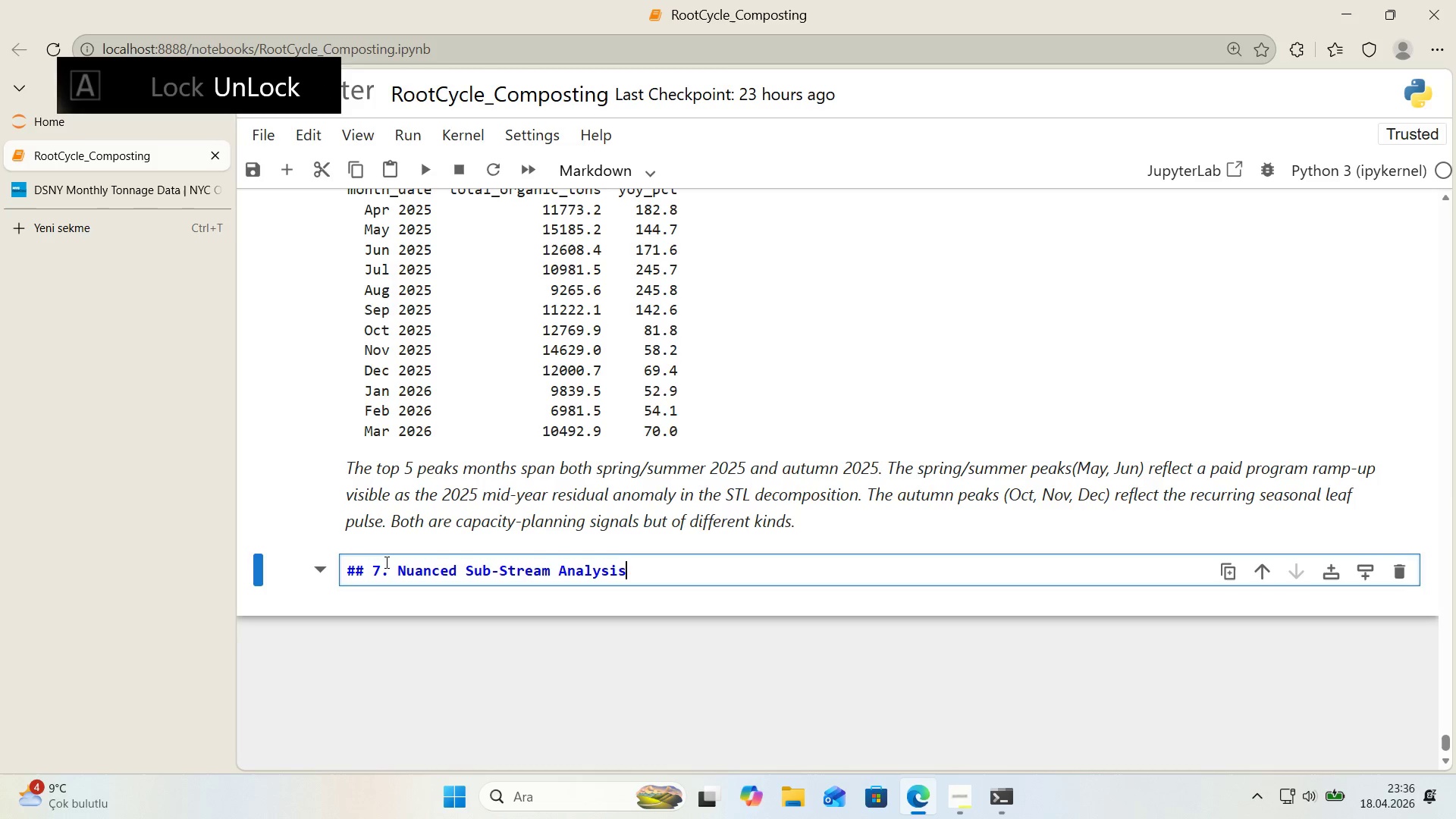 
key(Enter)
 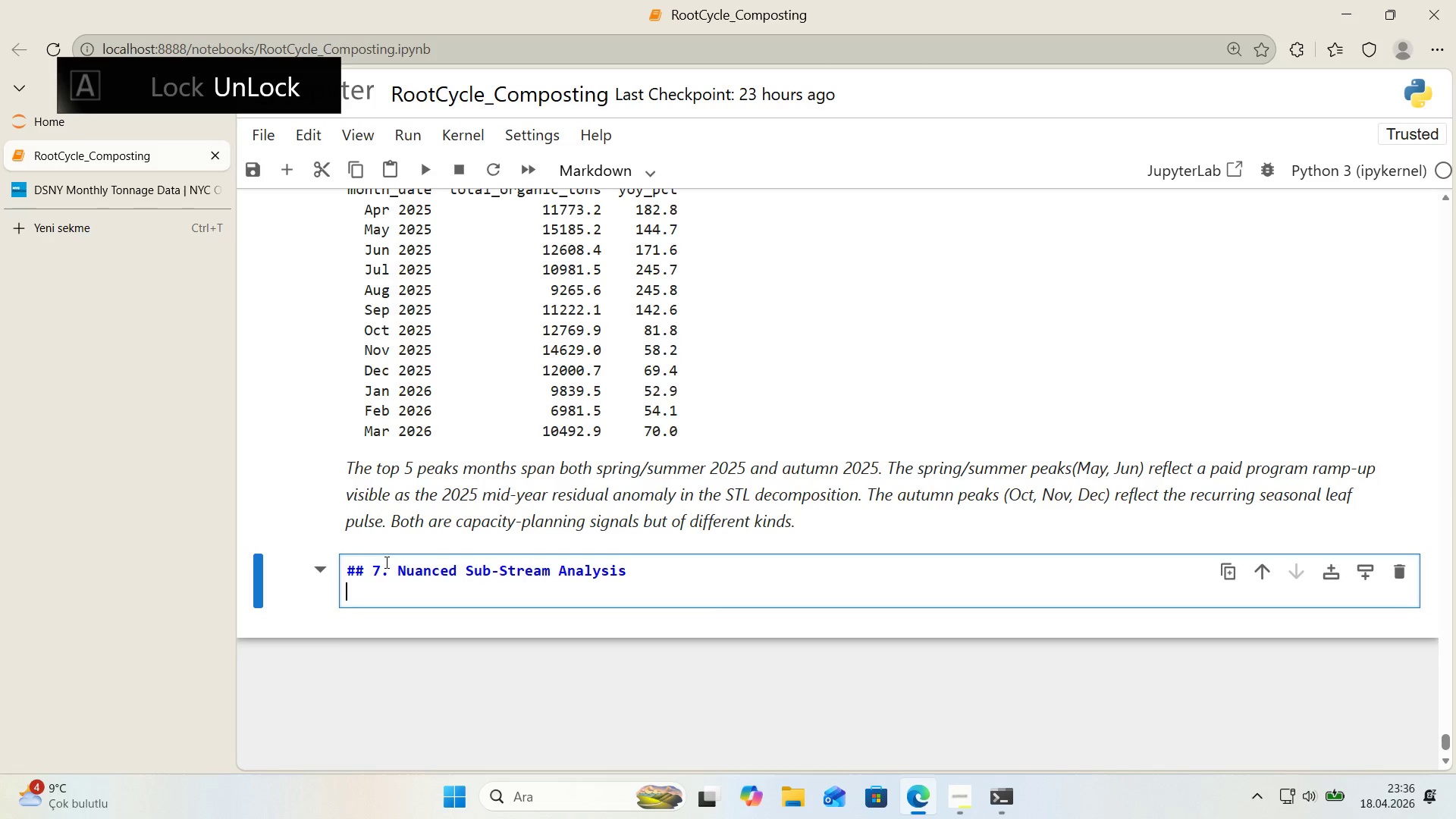 
key(Enter)
 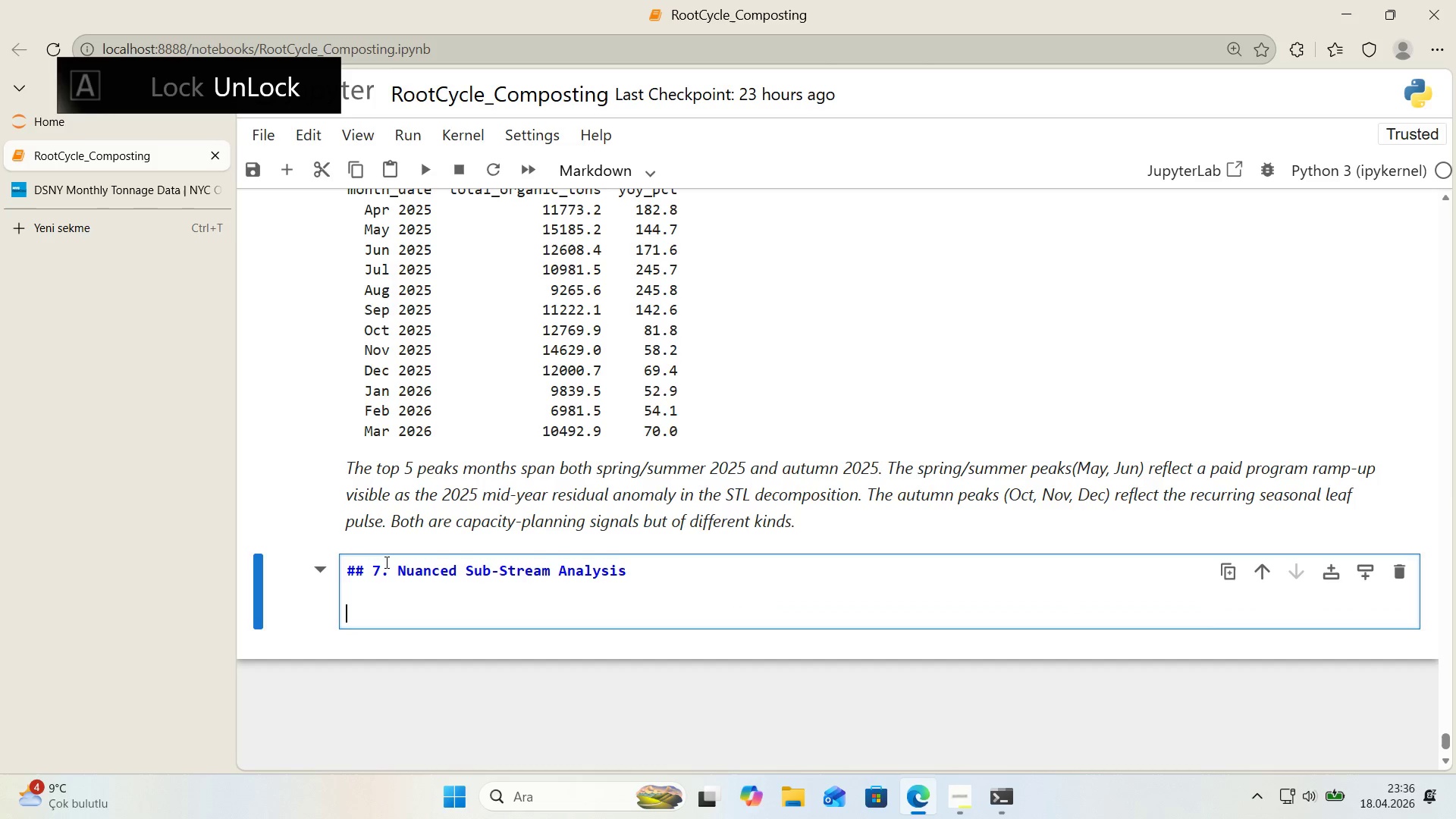 
type(The br'ef calls for ``)
 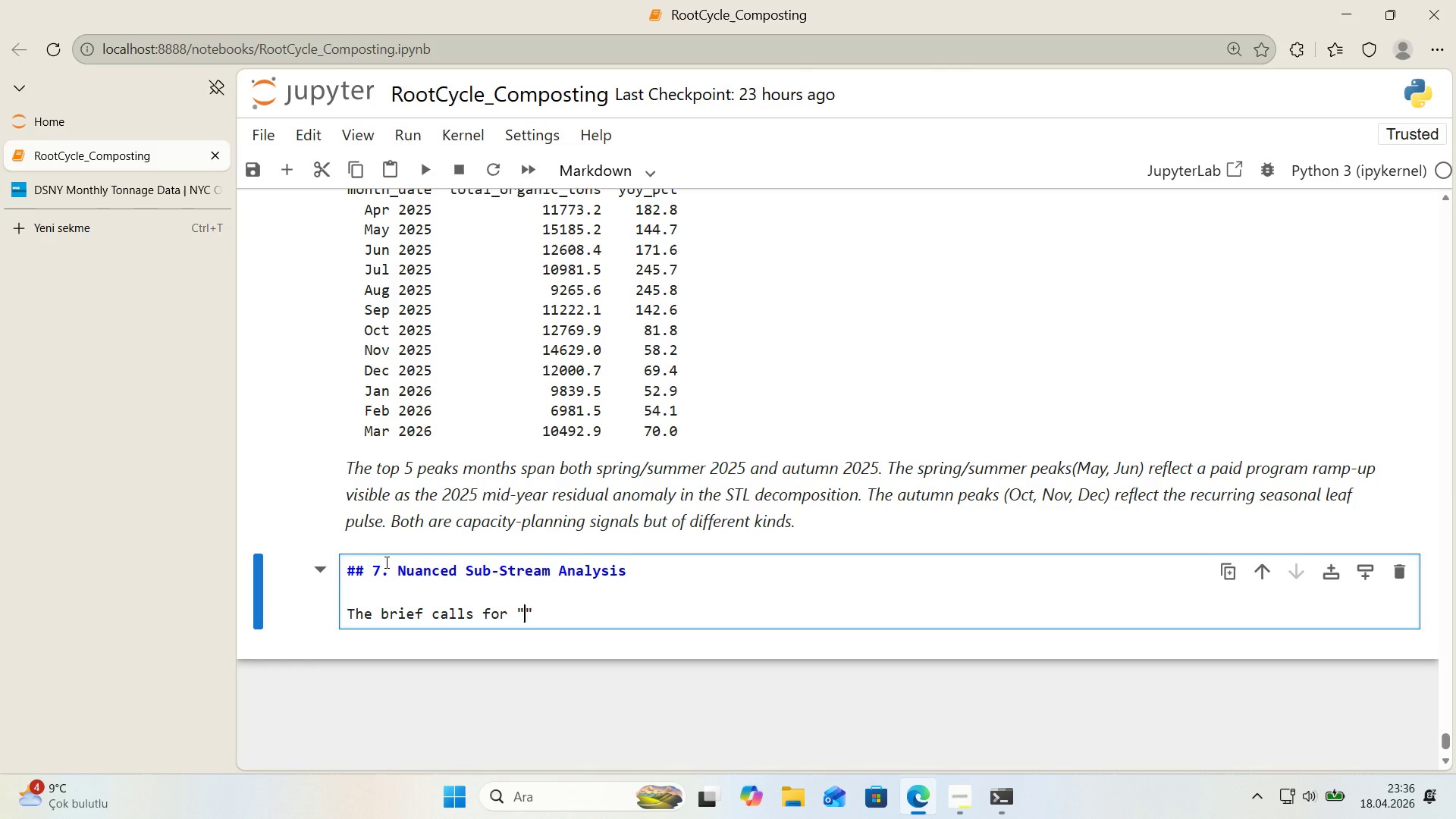 
key(ArrowLeft)
 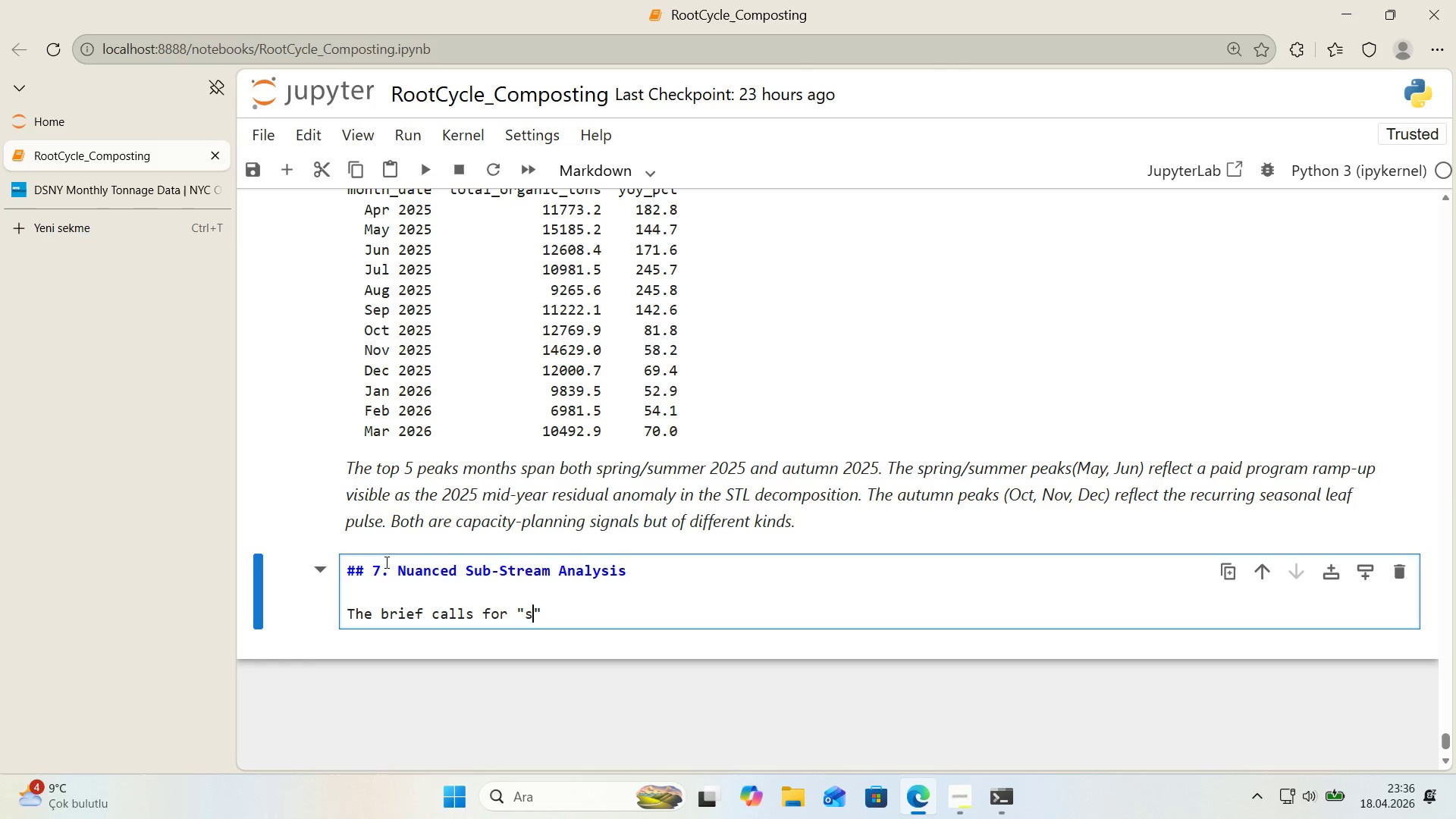 
type(seasonal trends)
 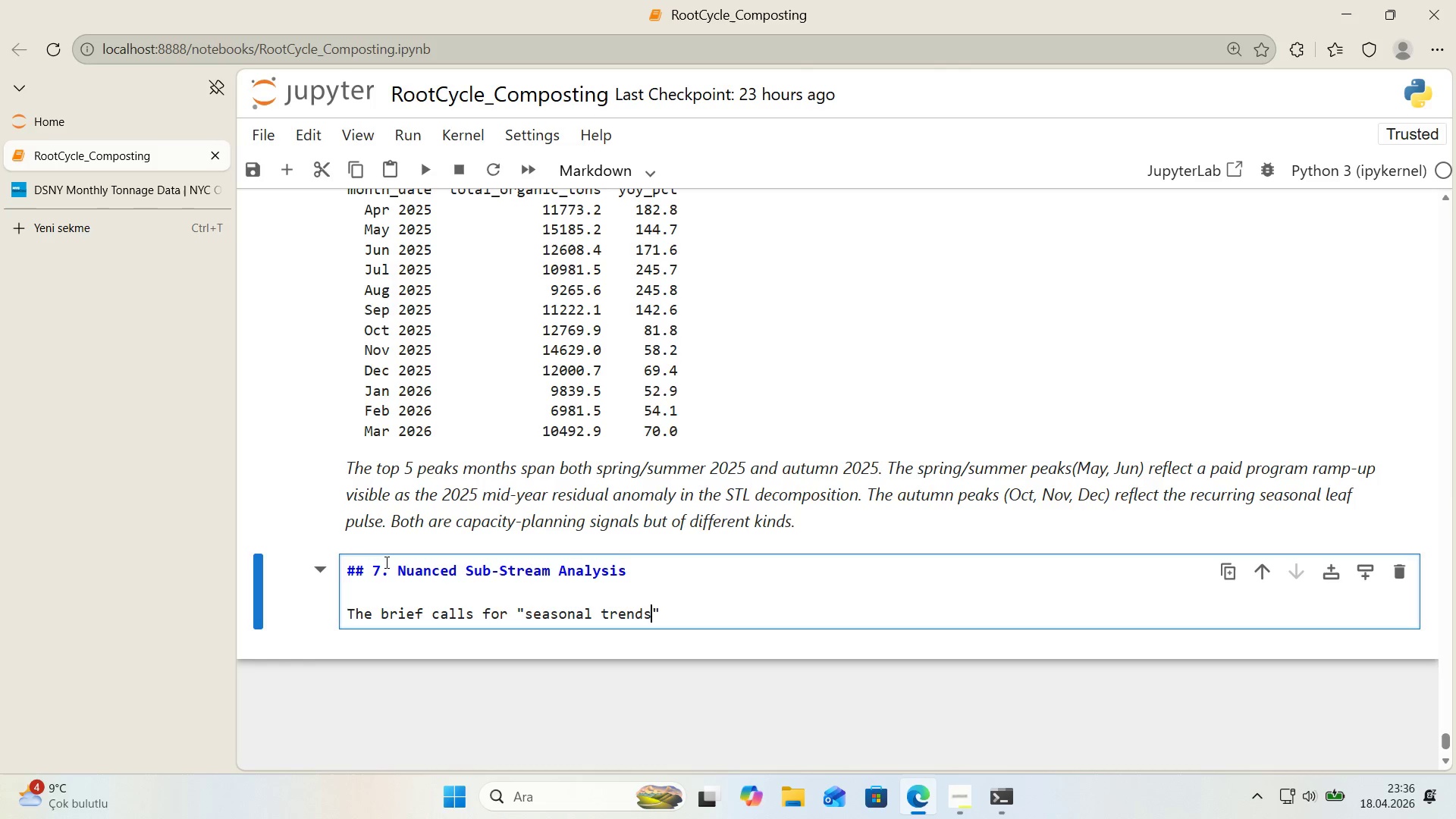 
key(ArrowRight)
 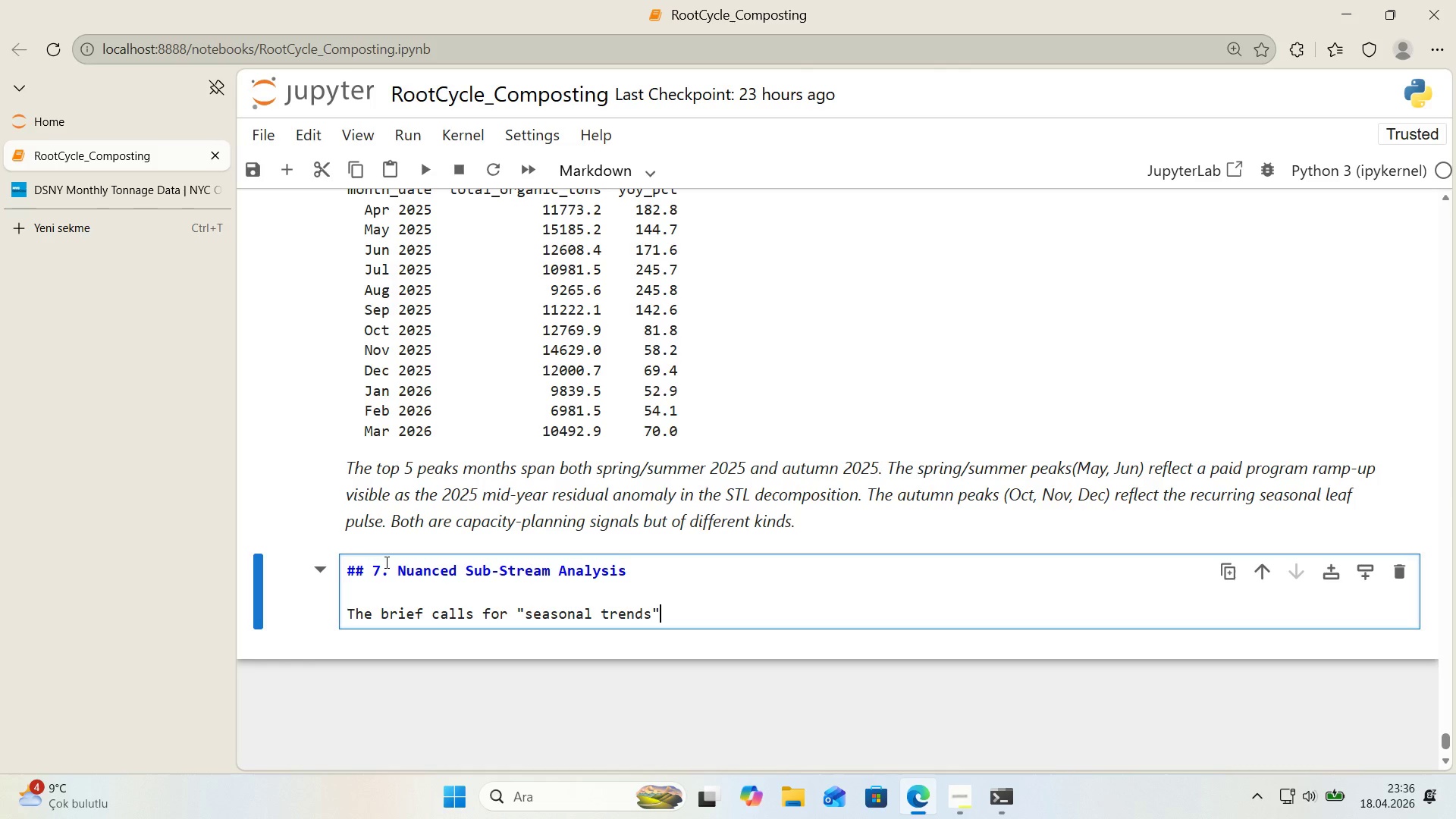 
type( but ``)
 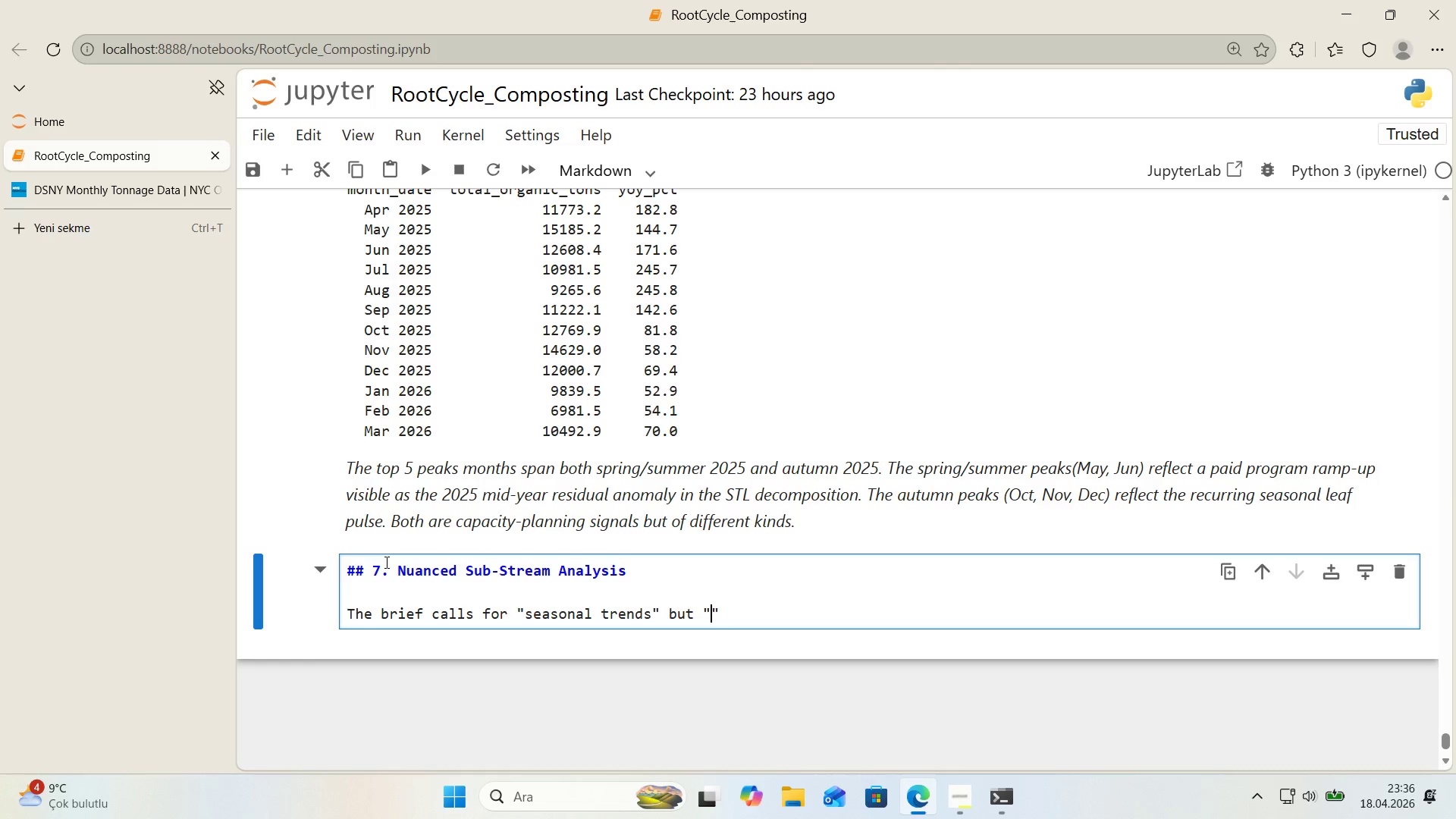 
key(ArrowLeft)
 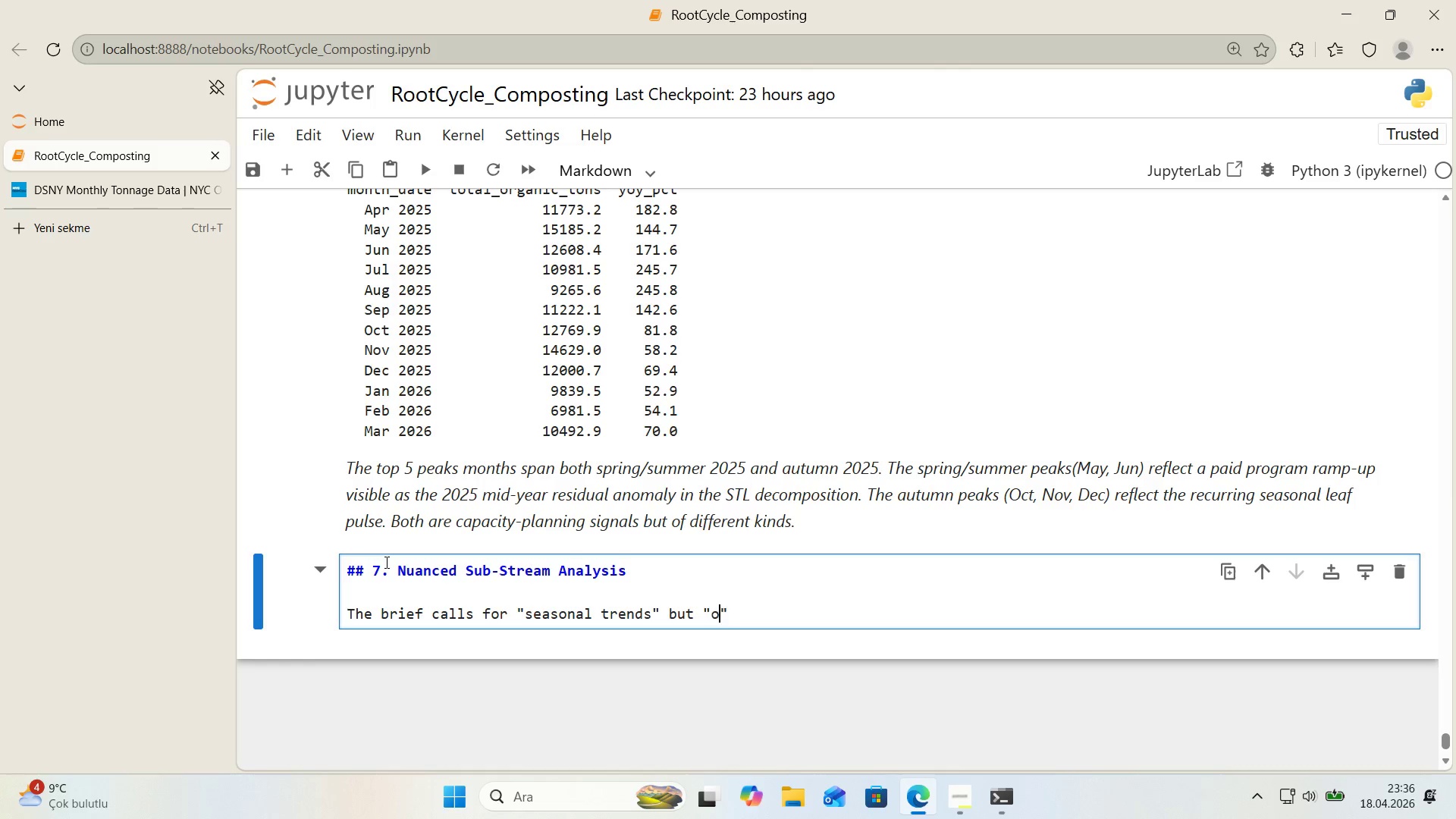 
type(oe)
key(Backspace)
type(rgan'c waste)
 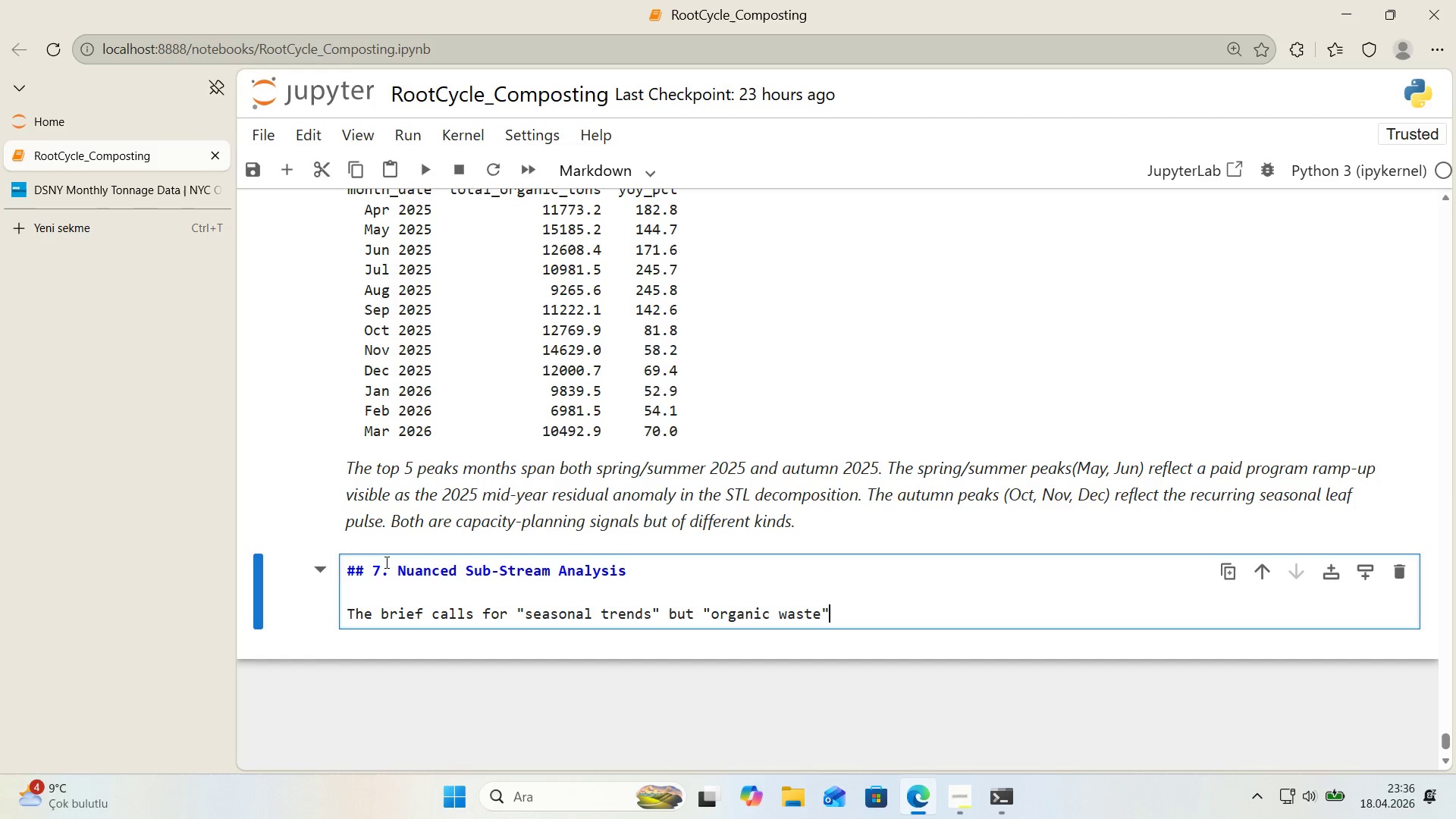 
key(ArrowRight)
 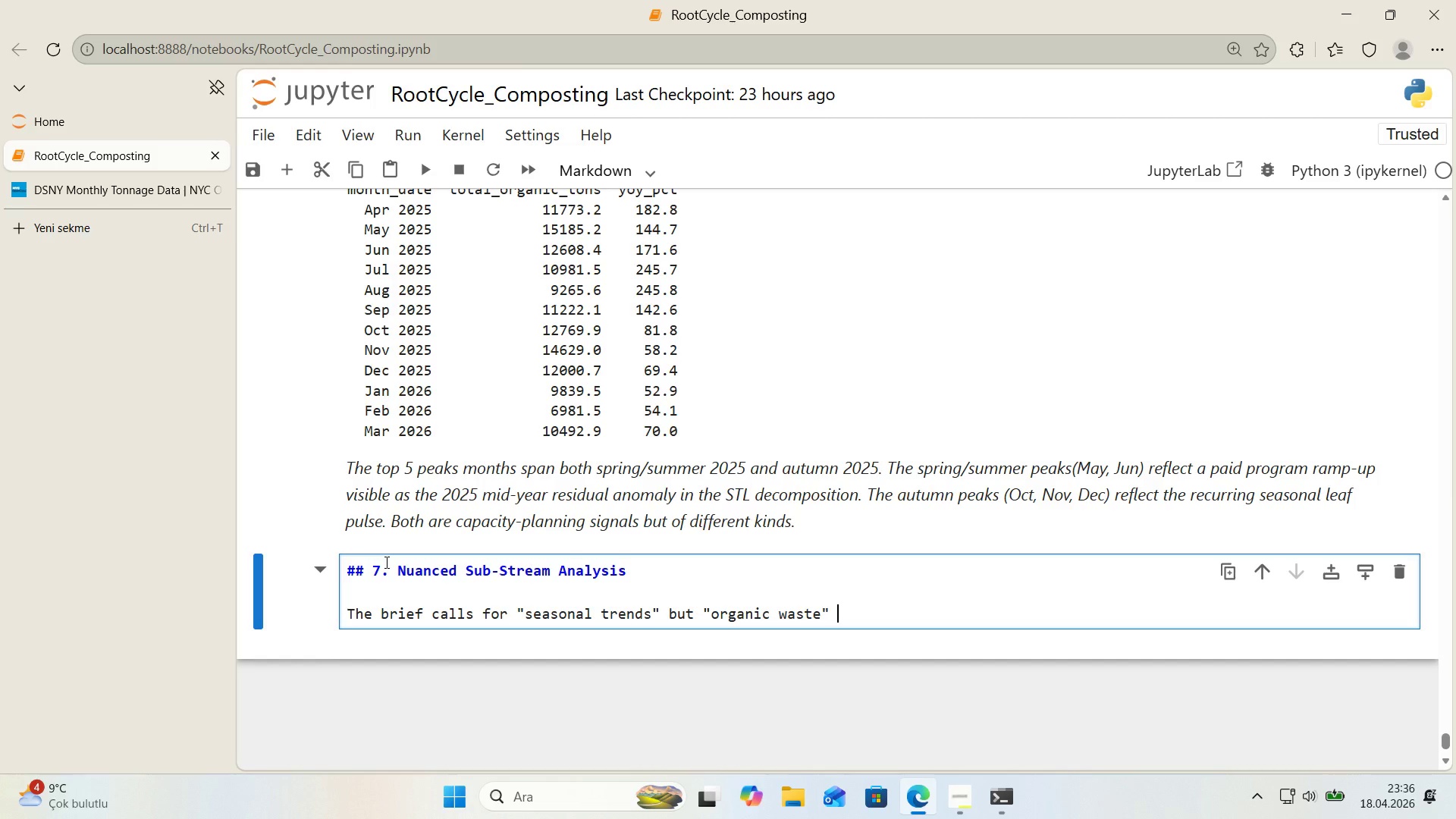 
type( 's not*)
 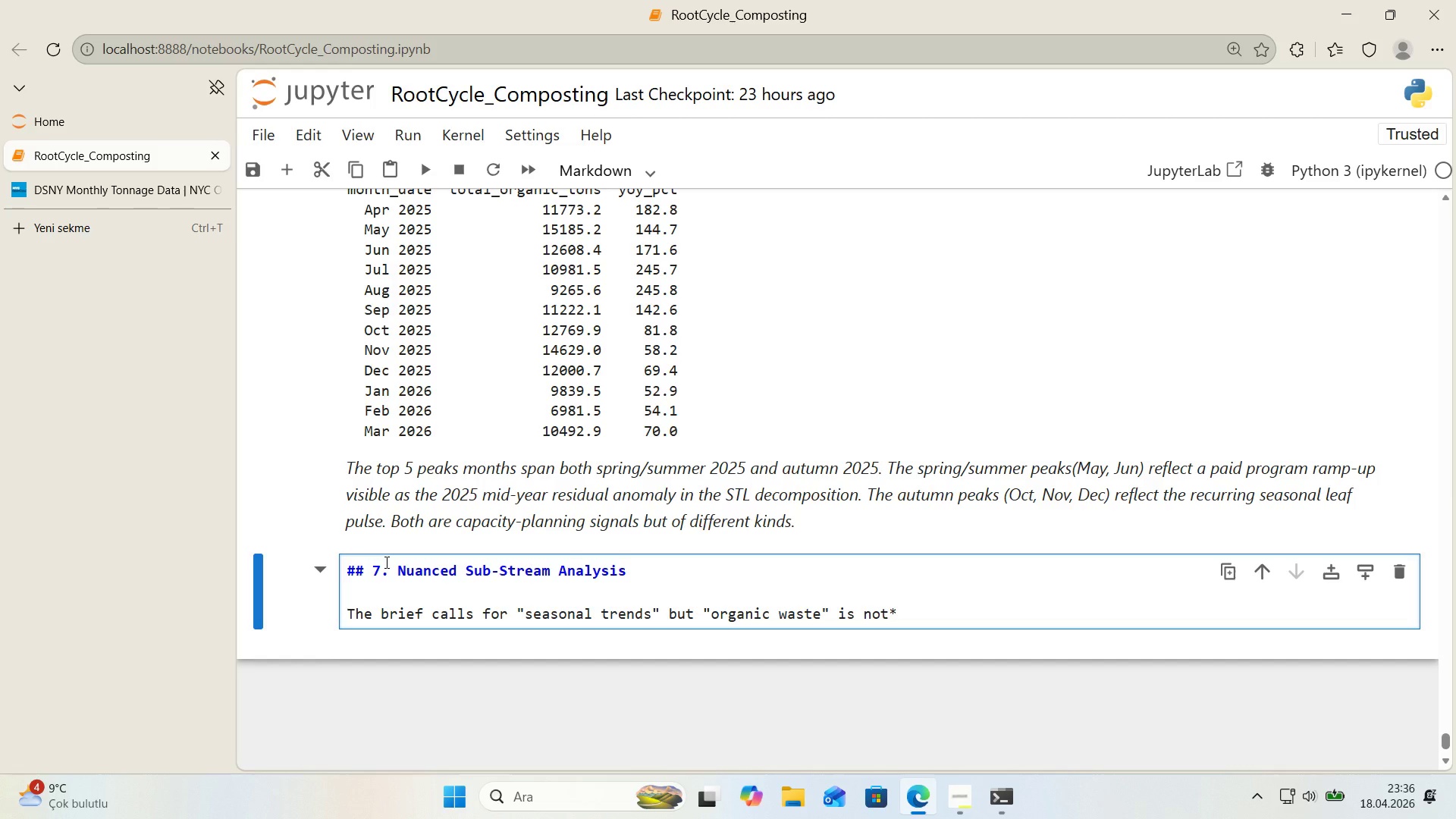 
key(ArrowLeft)
 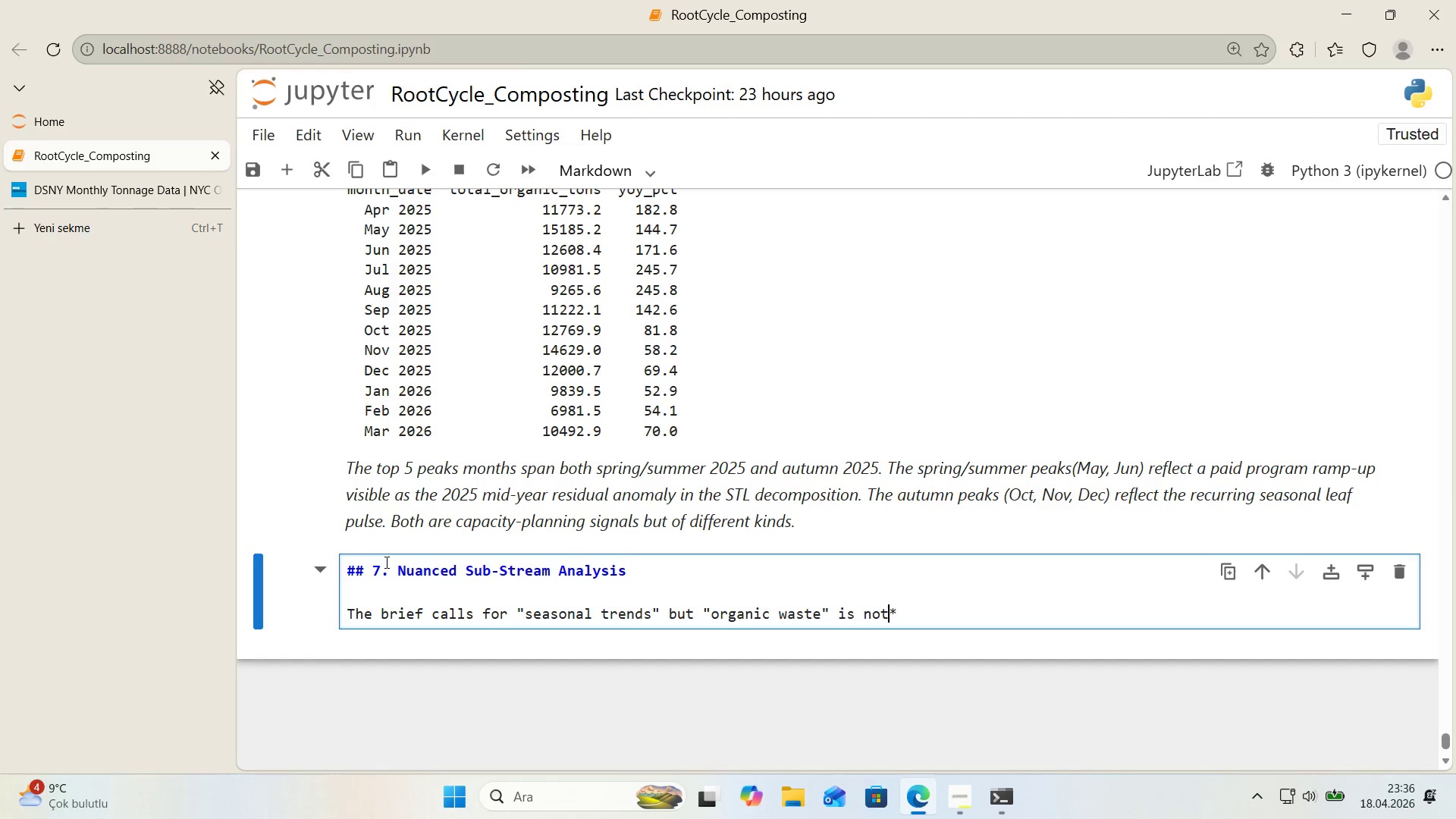 
key(ArrowLeft)
 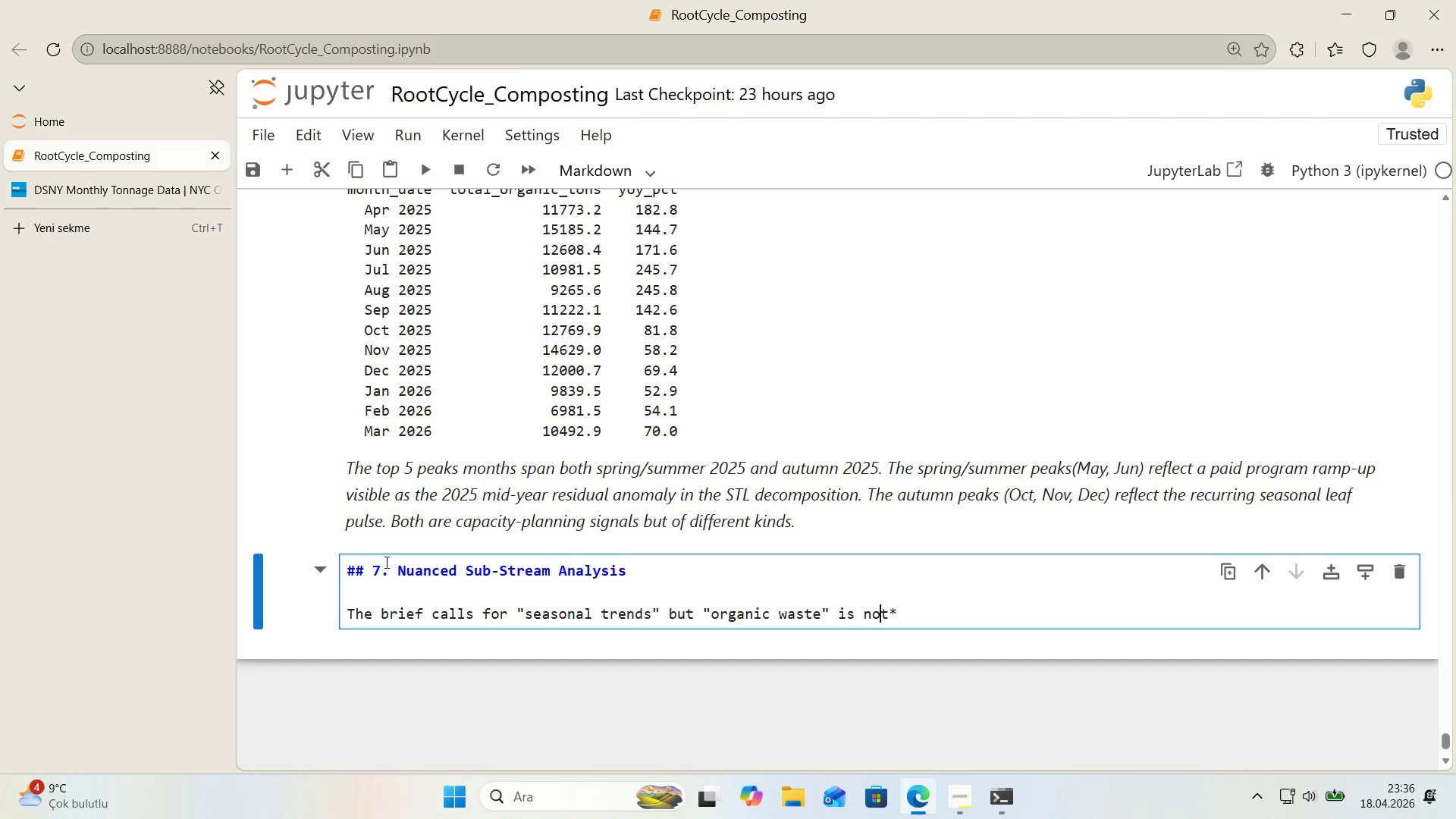 
key(ArrowLeft)
 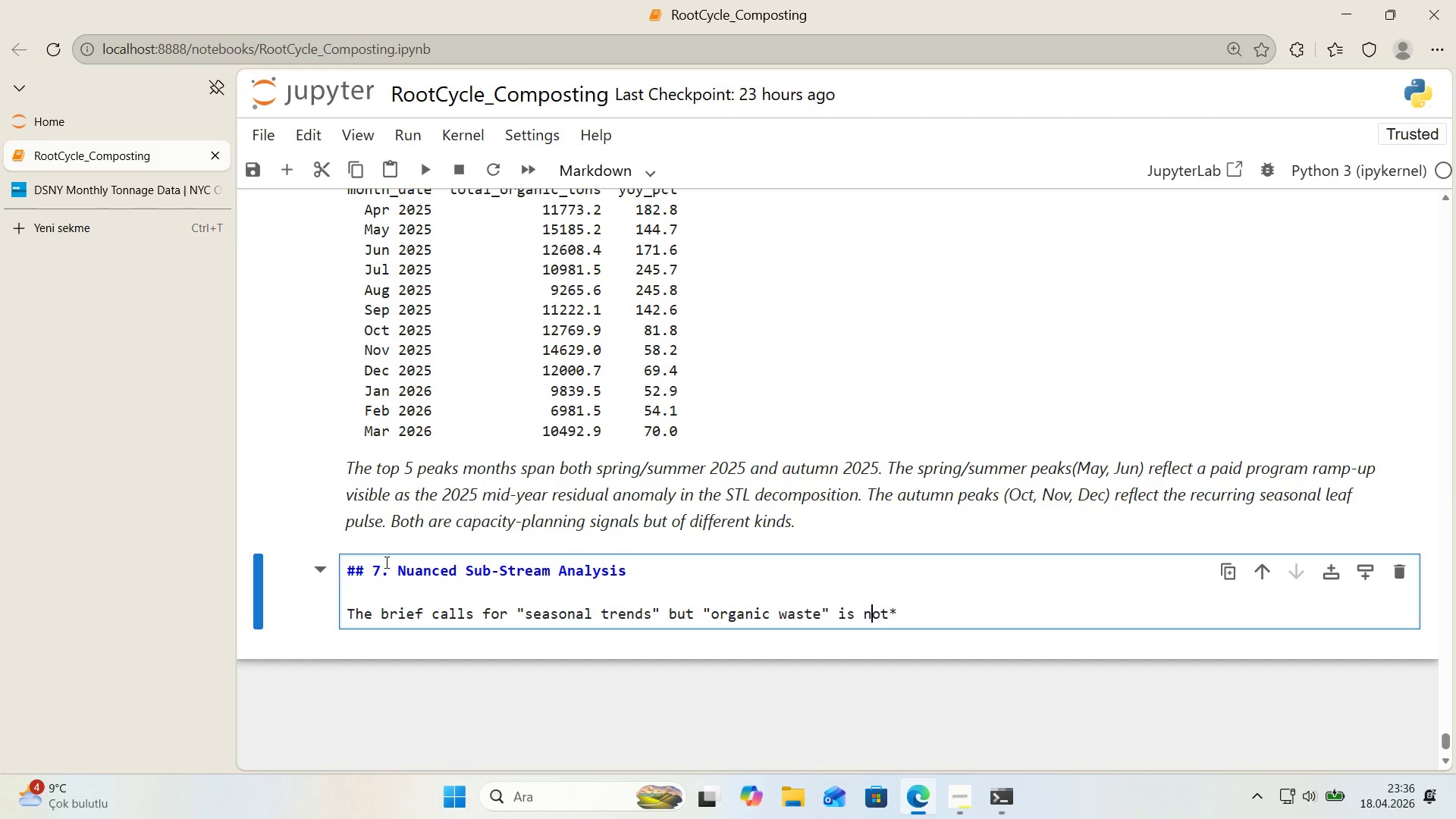 
key(ArrowLeft)
 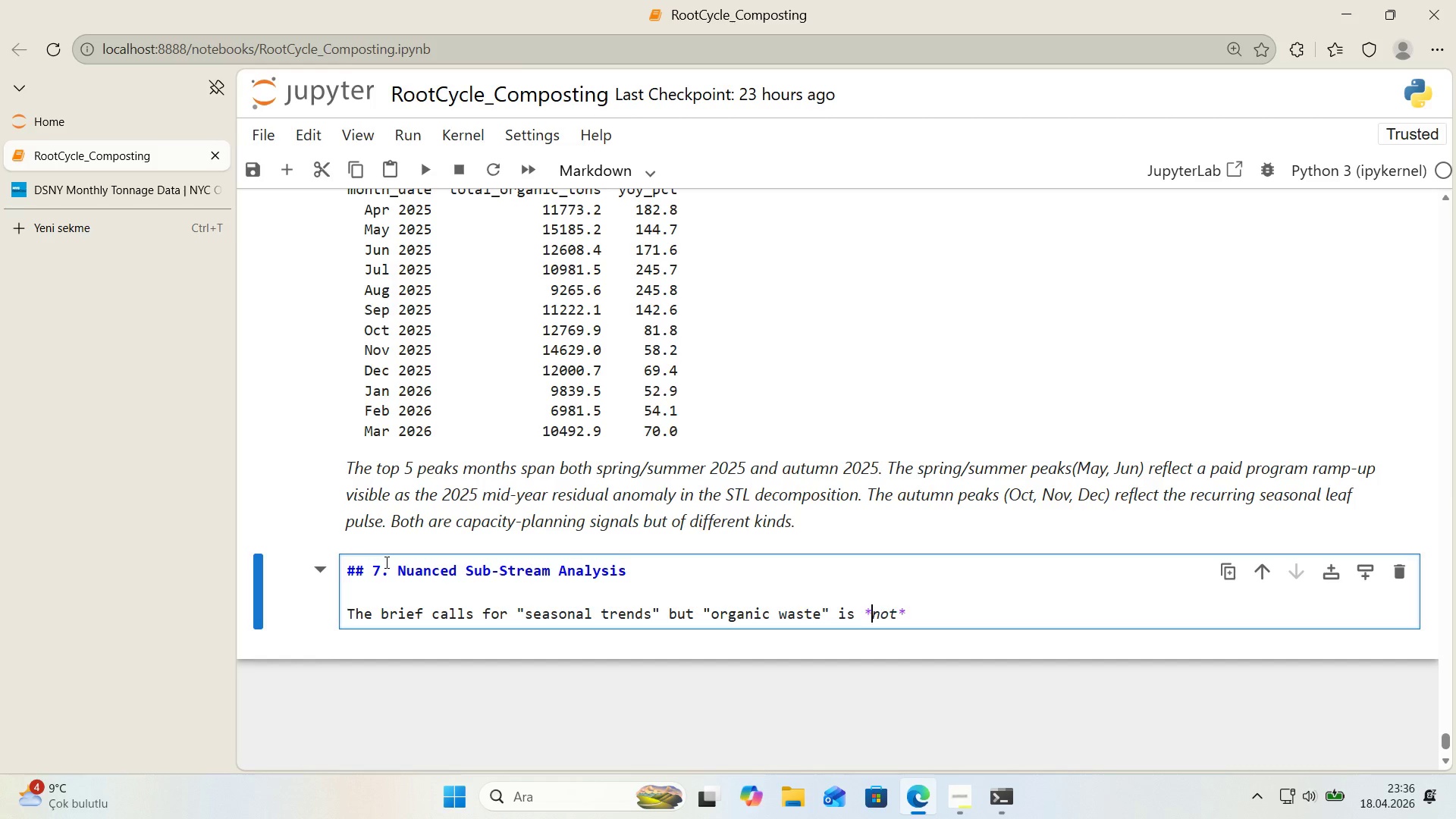 
key(NumpadMultiply)
 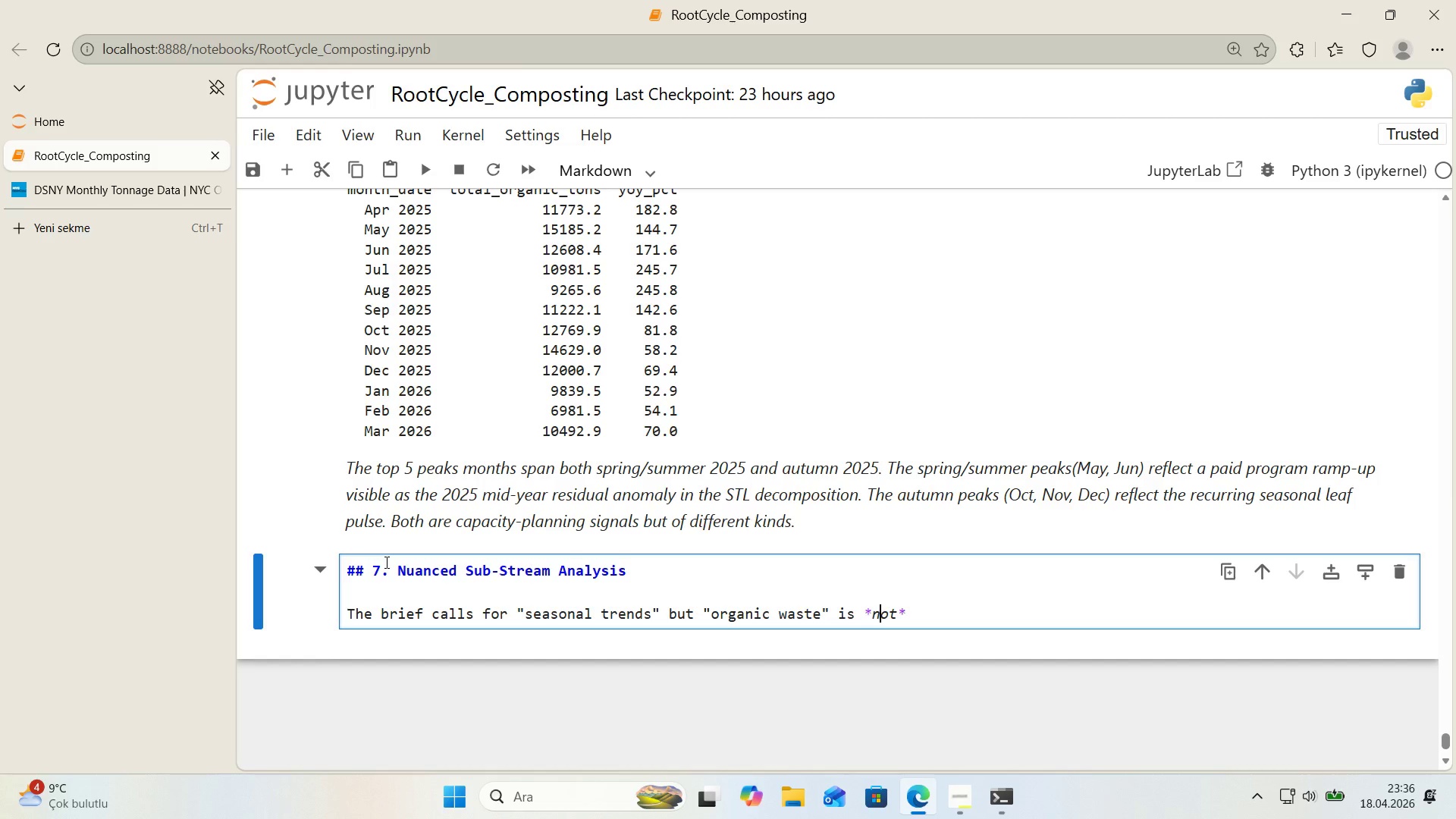 
key(ArrowRight)
 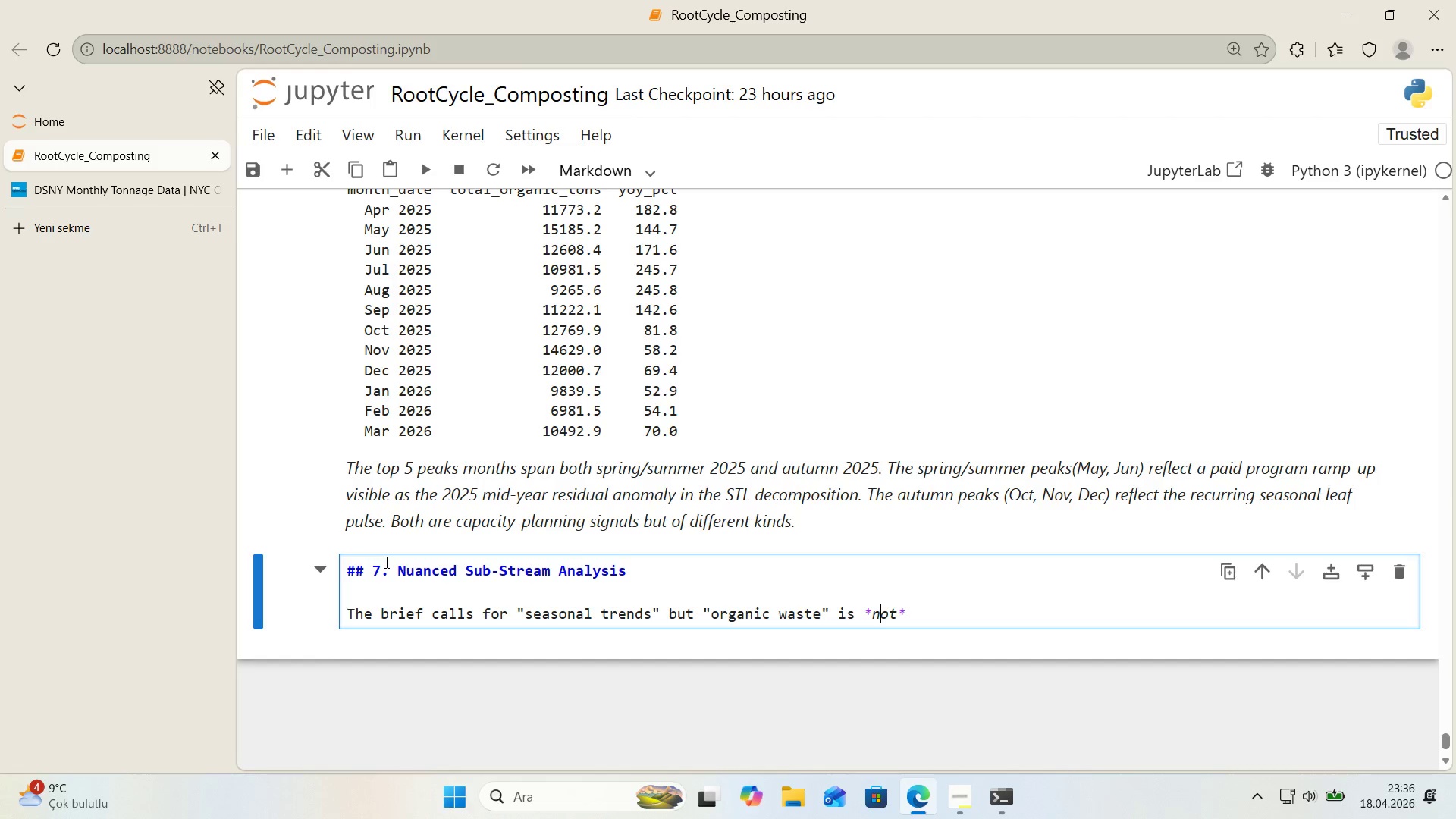 
key(ArrowRight)
 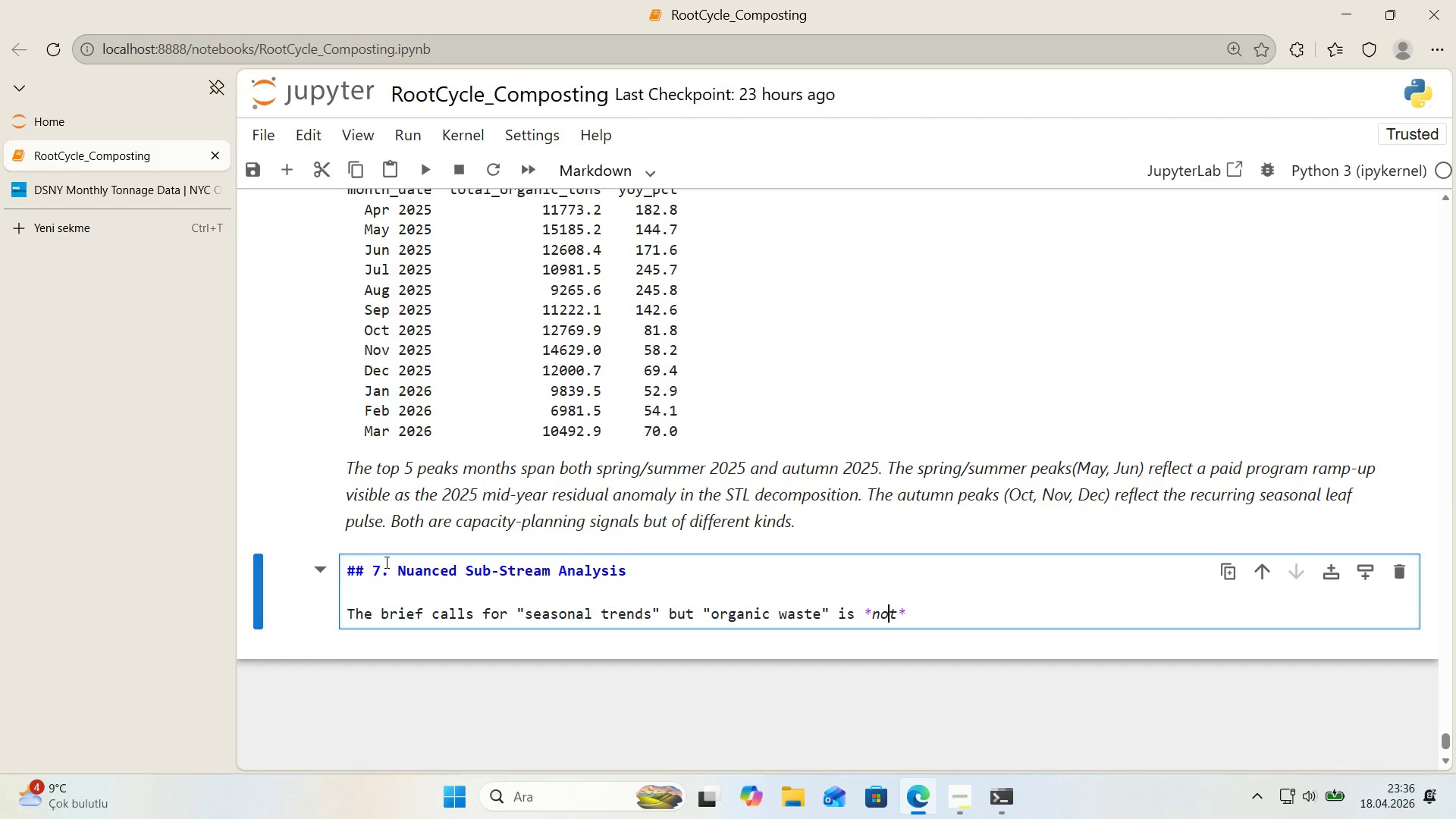 
key(ArrowRight)
 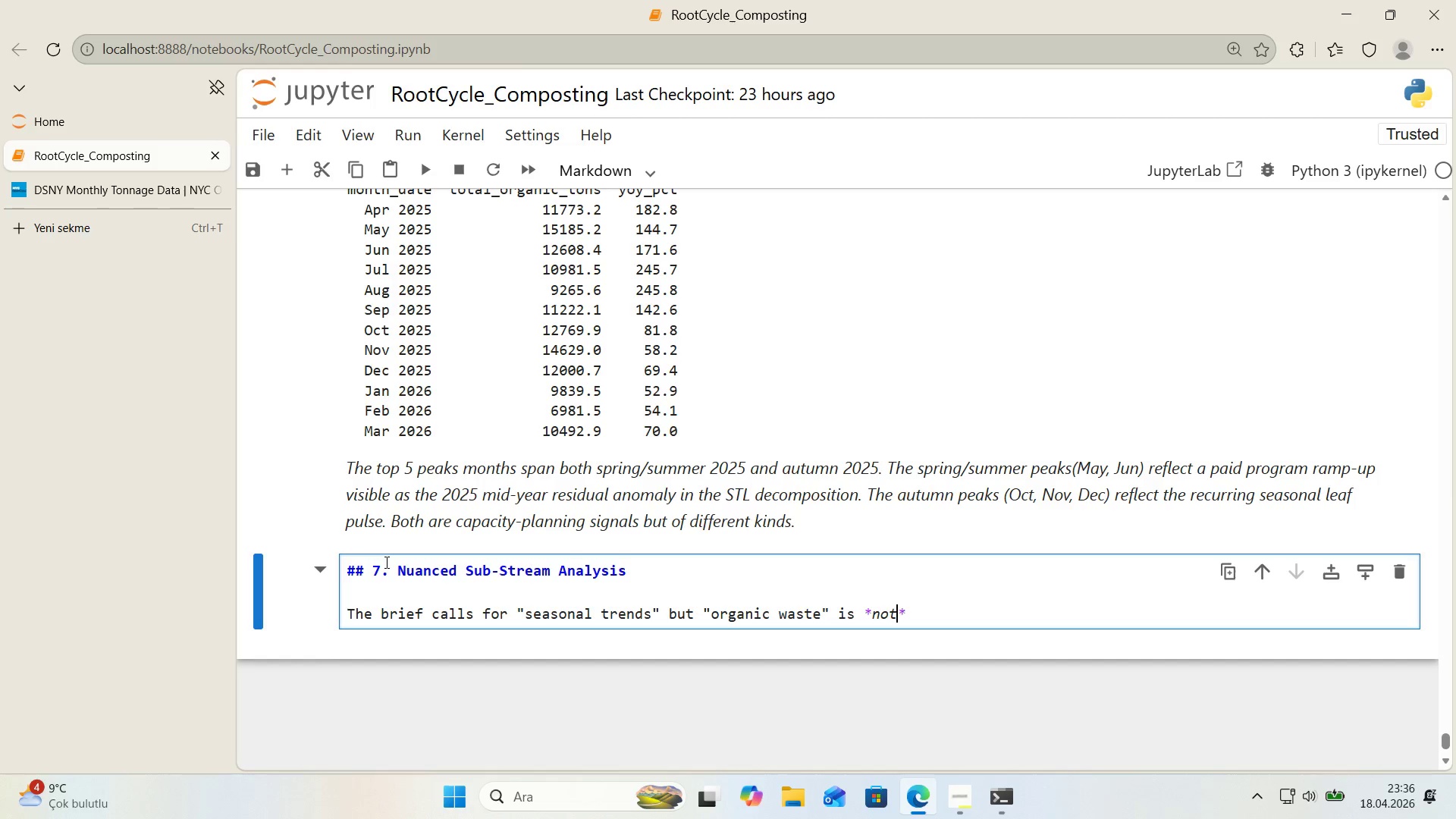 
key(ArrowRight)
 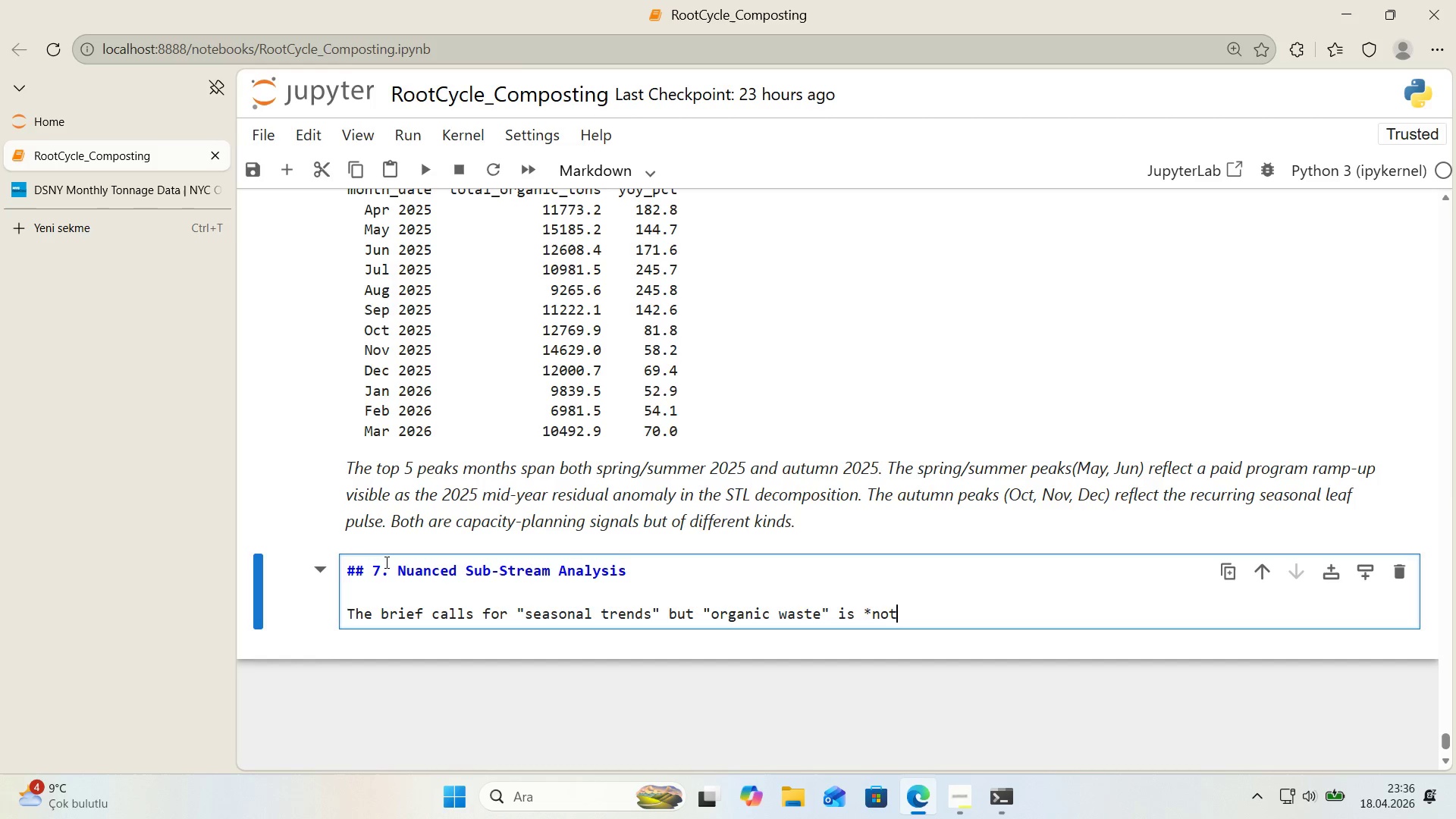 
key(Backspace)
type( oen)
key(Backspace)
key(Backspace)
type(ne th'ng*. It@s f've streams 'th)
key(Backspace)
key(Backspace)
key(Backspace)
key(Backspace)
type( w'th f've ')
key(Backspace)
key(Backspace)
type( d'fferent )
 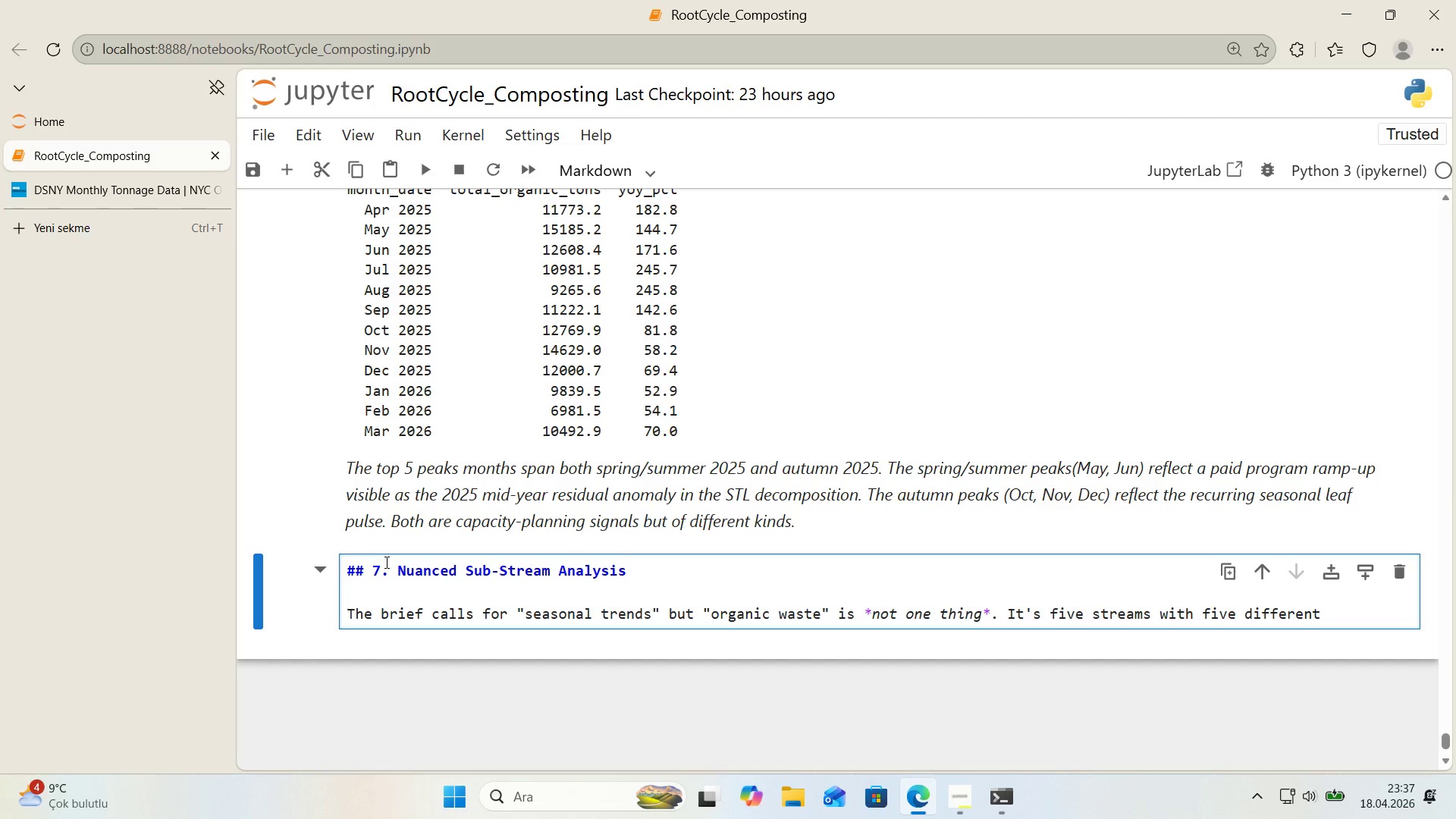 
wait(46.58)
 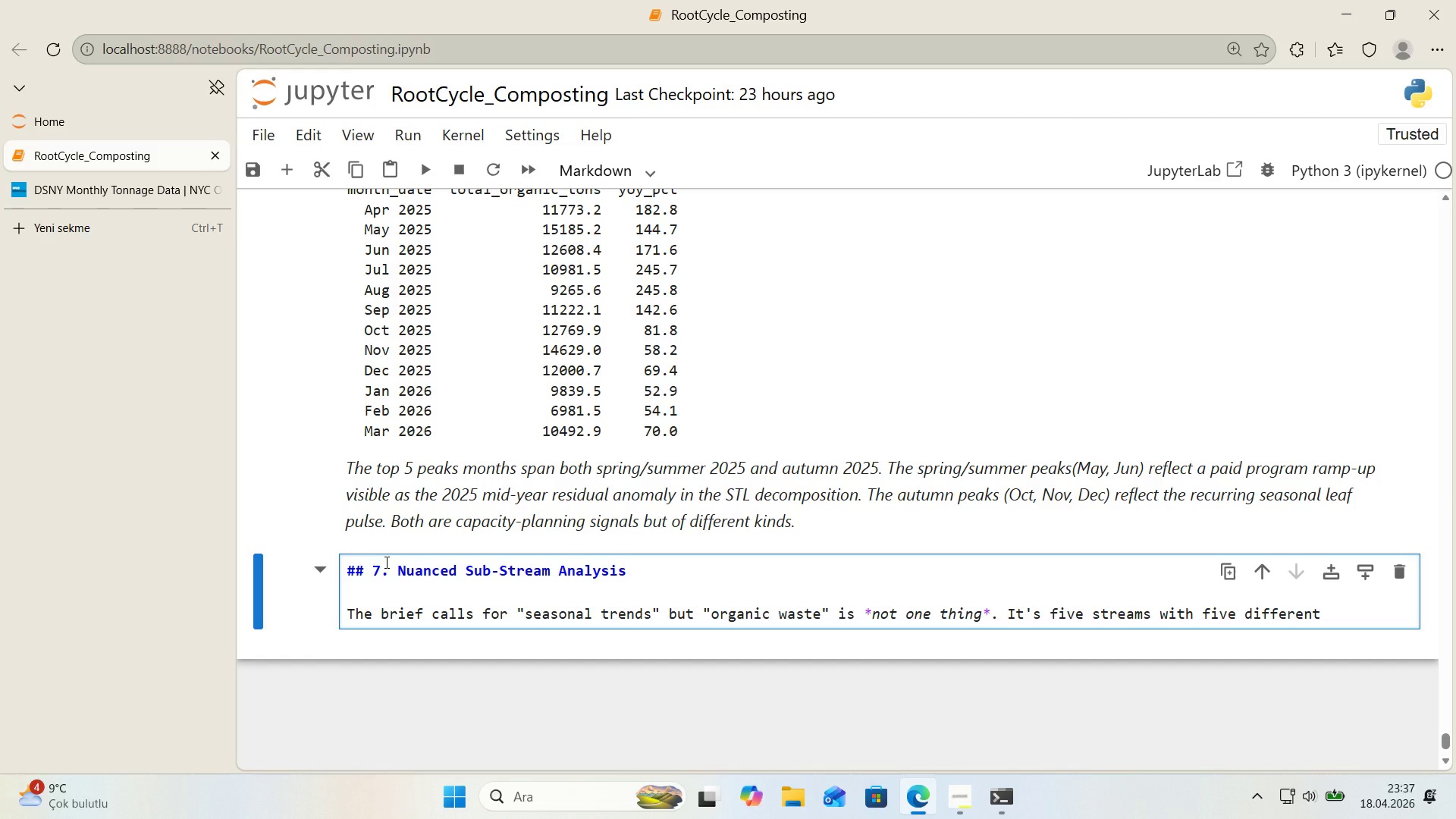 
type( expect)
key(Backspace)
key(Backspace)
key(Backspace)
key(Backspace)
key(Backspace)
key(Backspace)
key(Backspace)
key(Backspace)
type( expected )
 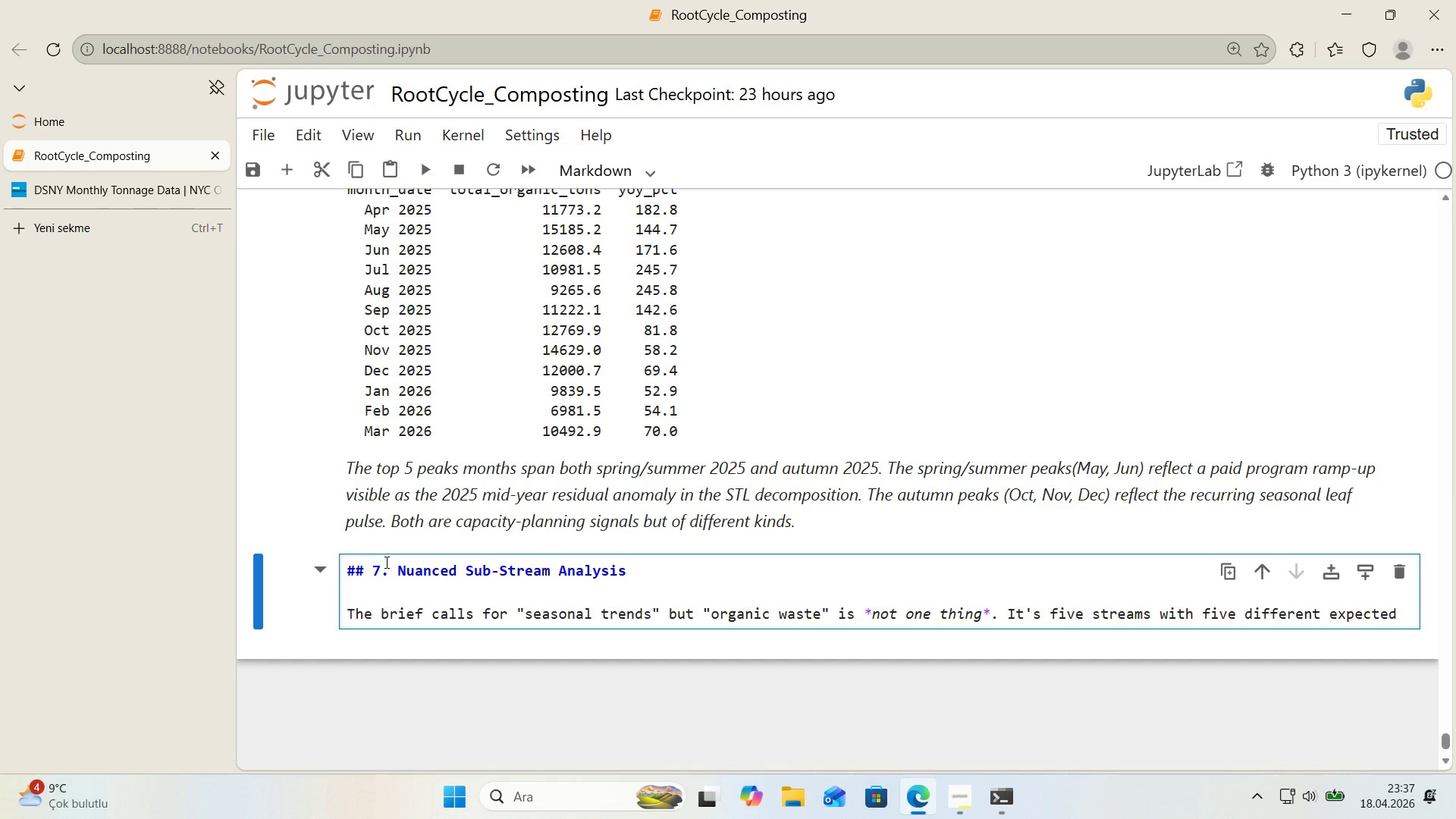 
wait(27.47)
 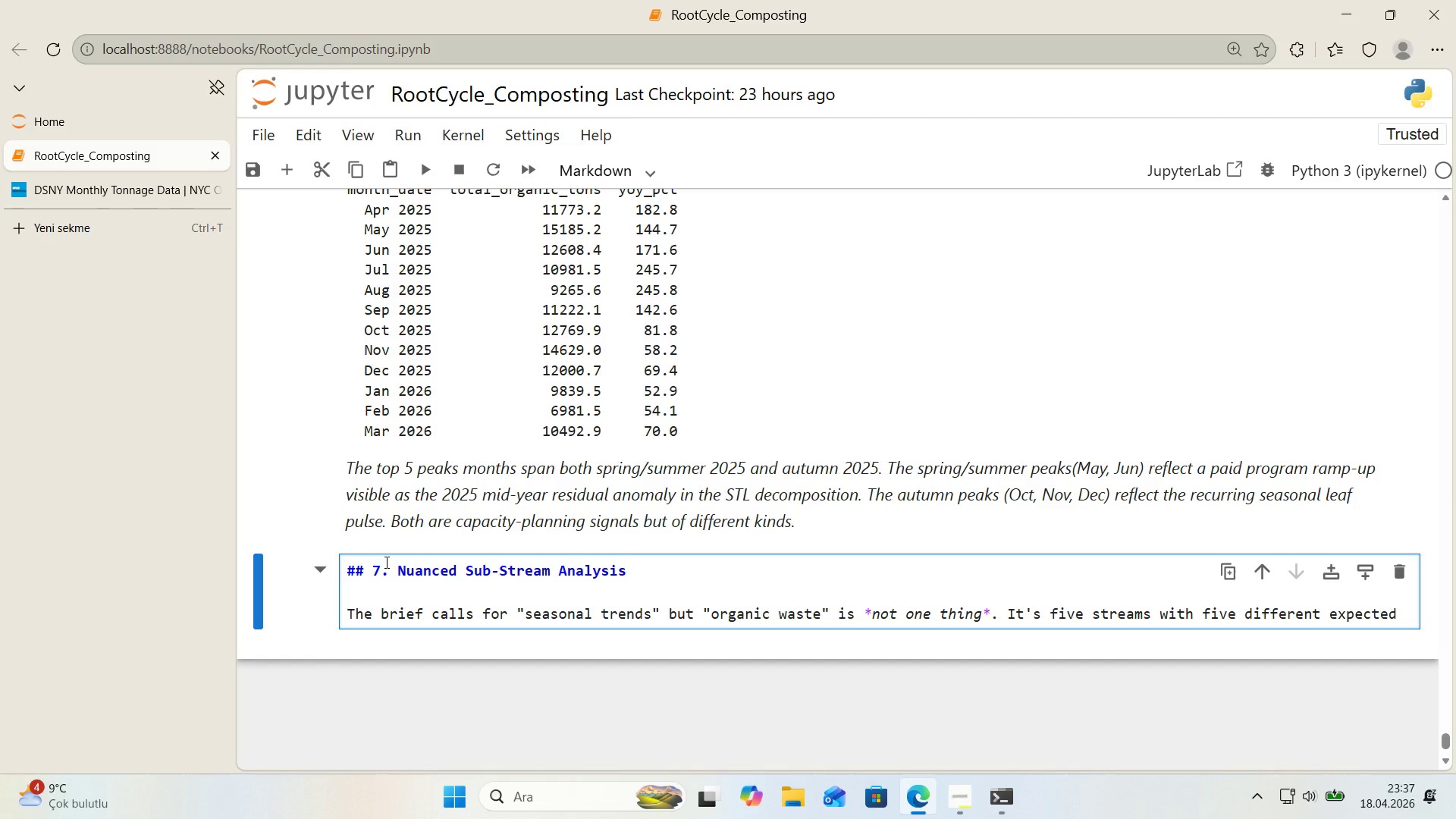 
left_click_drag(start_coordinate=[1396, 612], to_coordinate=[1333, 613])
 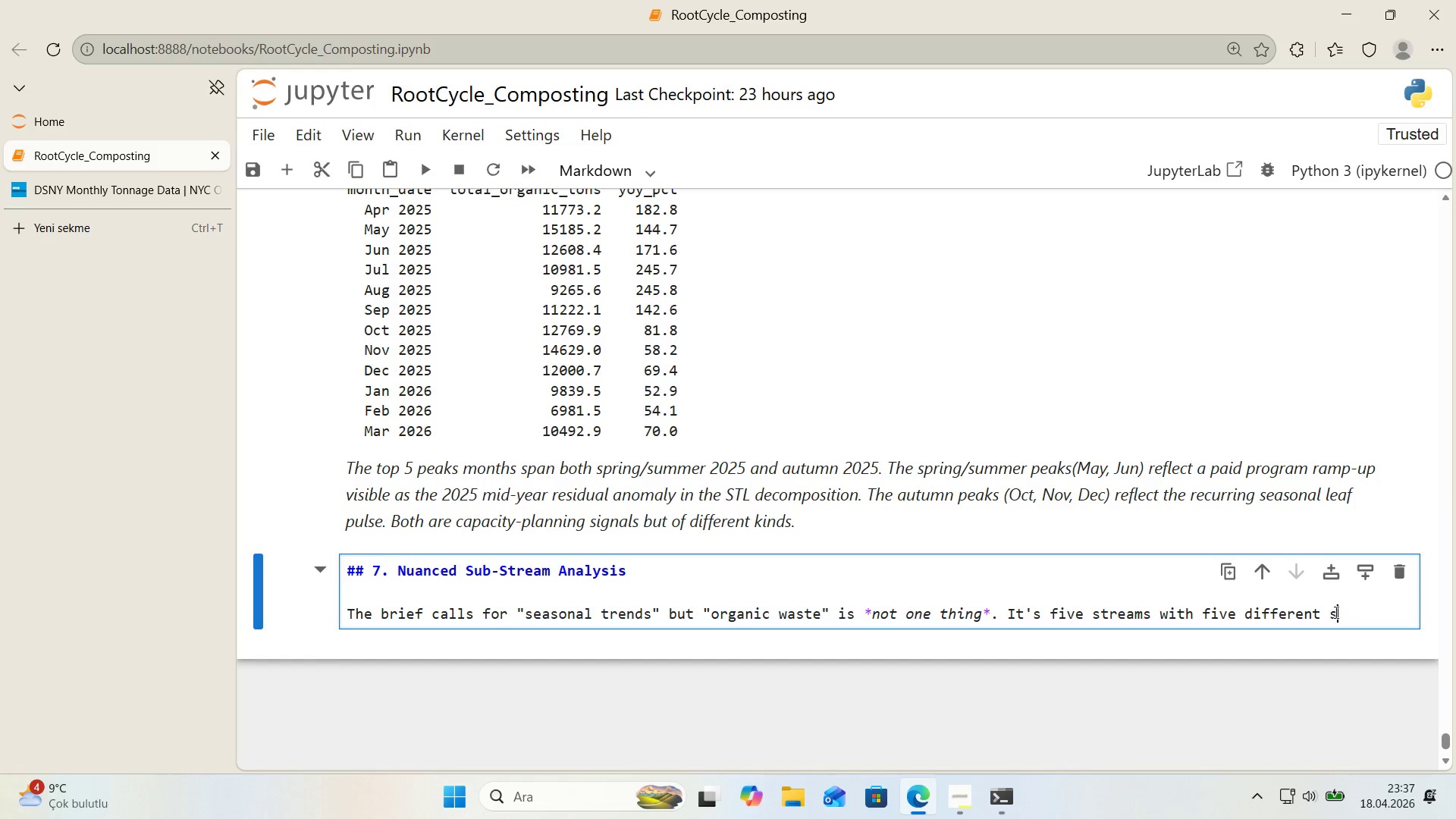 
type(seasonal't'es, and each 'mpl'es a d'fferent b'n strategy.)
 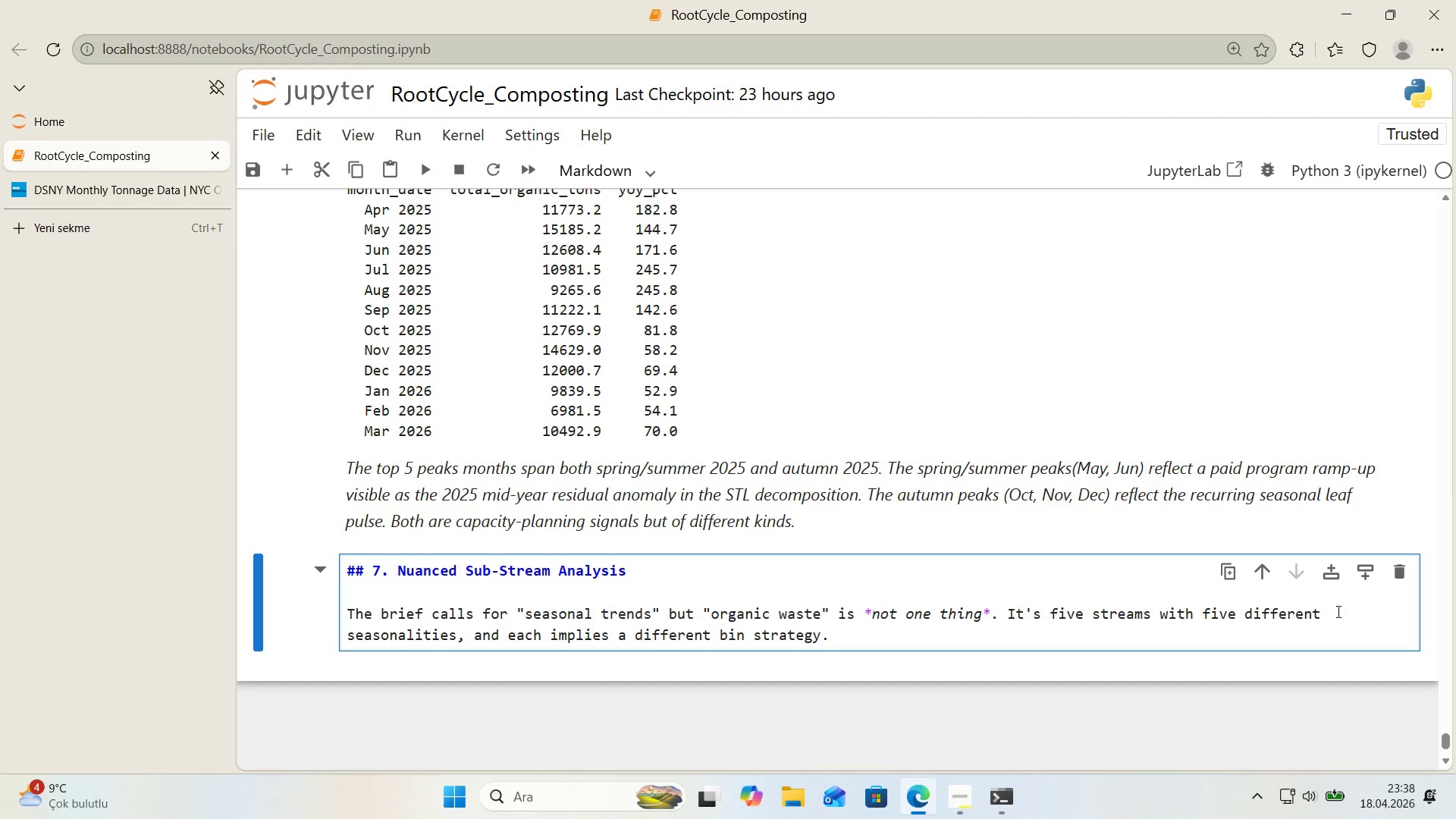 
wait(6.09)
 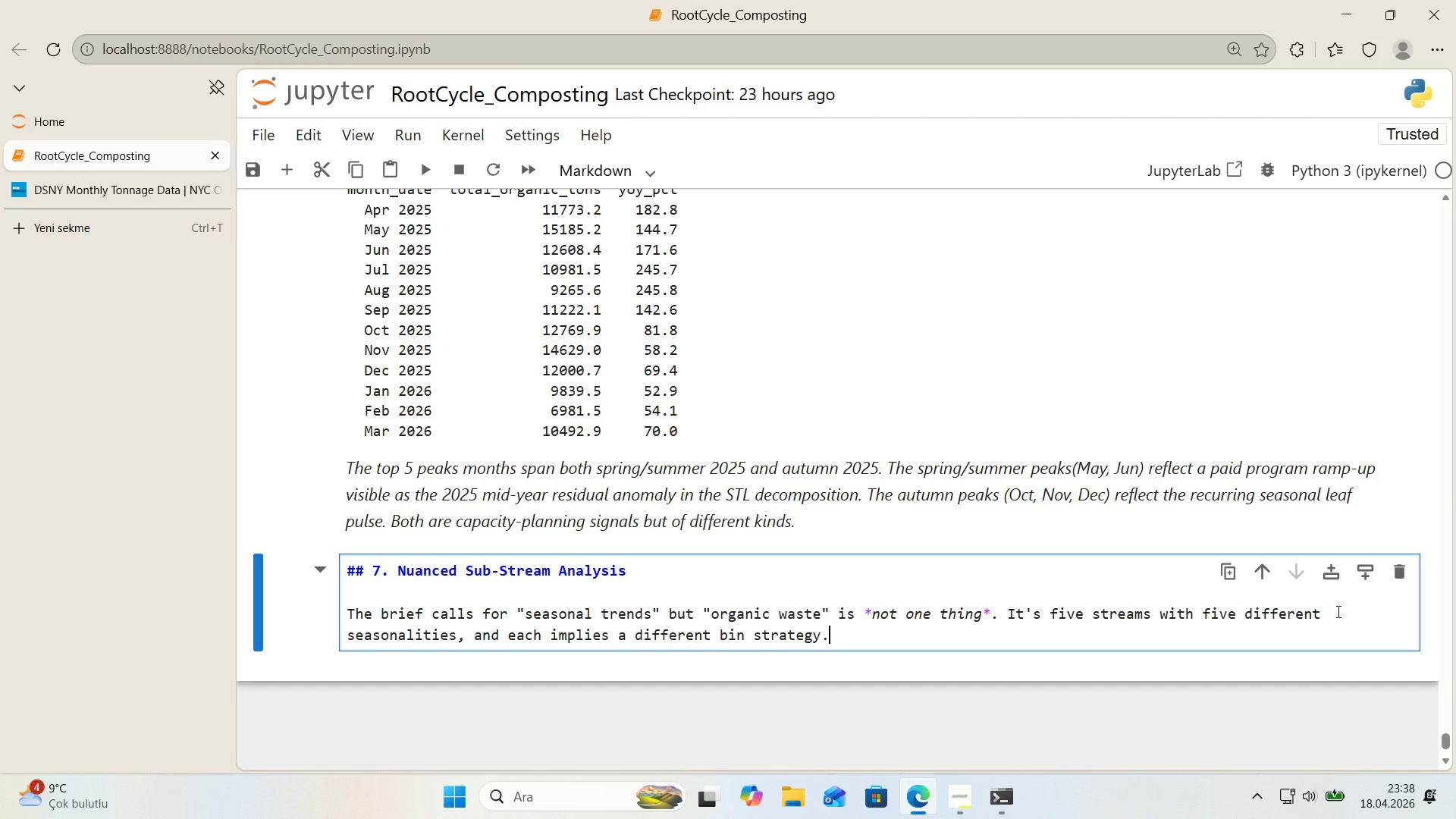 
key(Enter)
 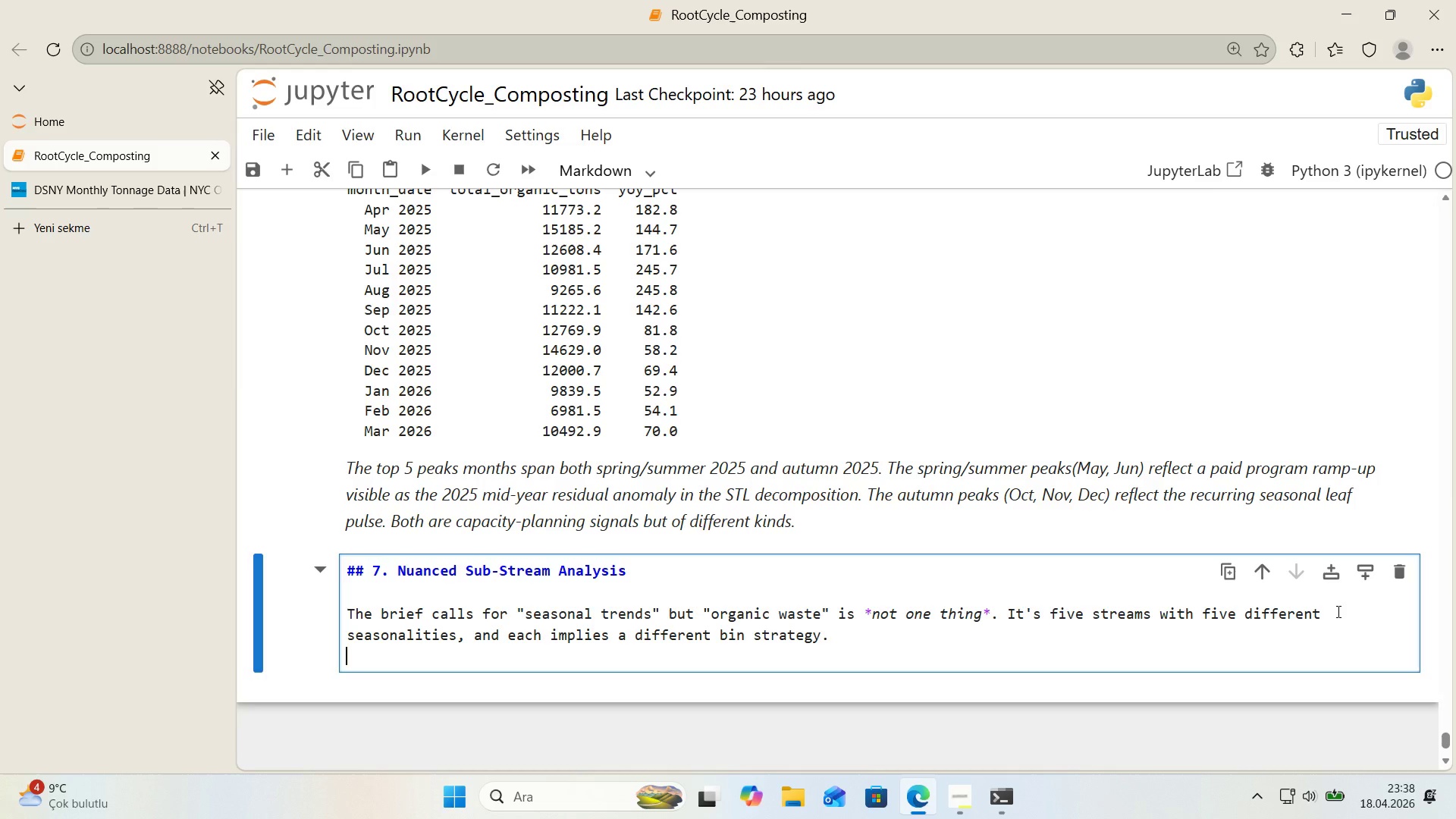 
key(Enter)
 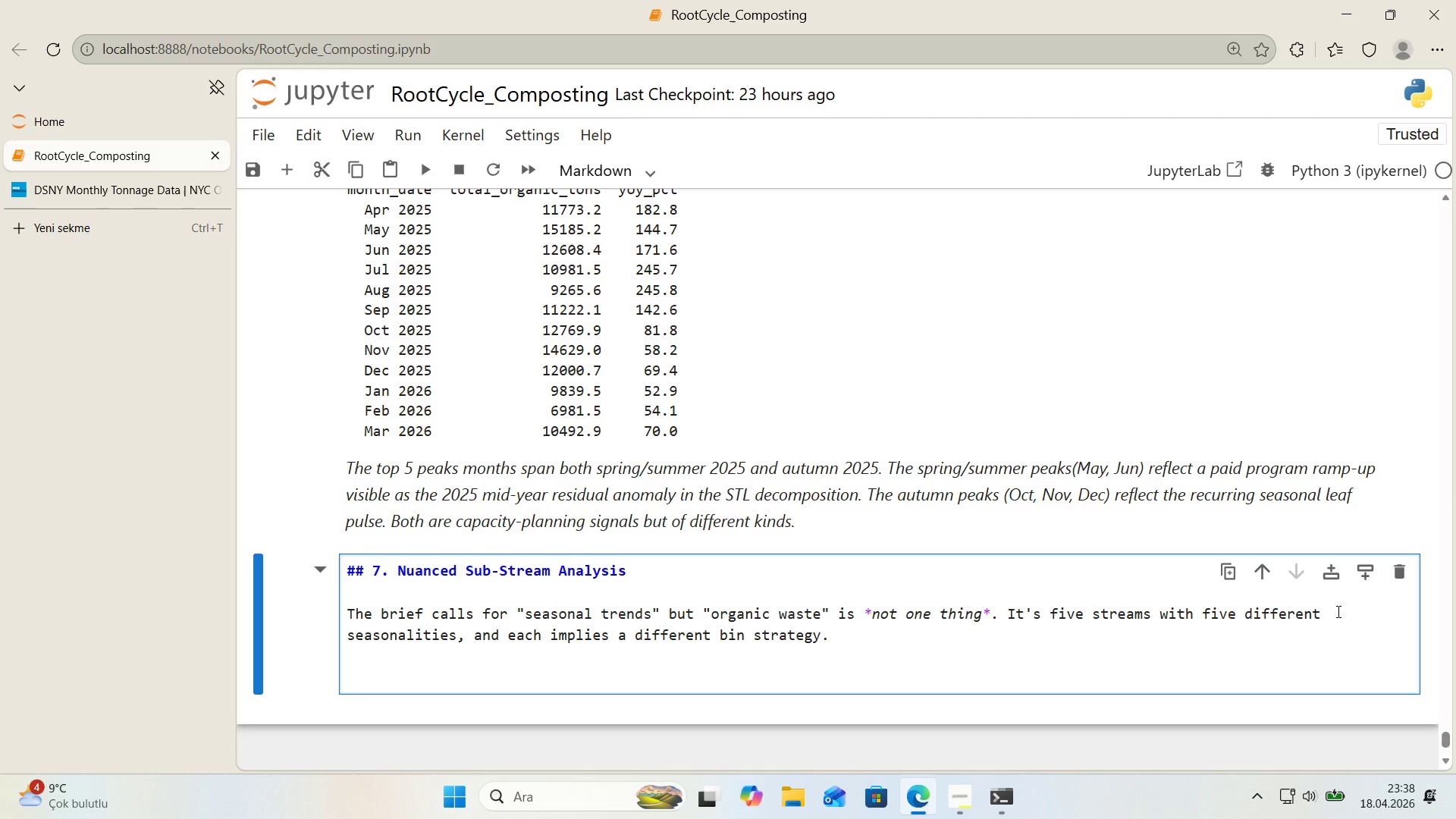 
key(Alt+Control+Minus)
 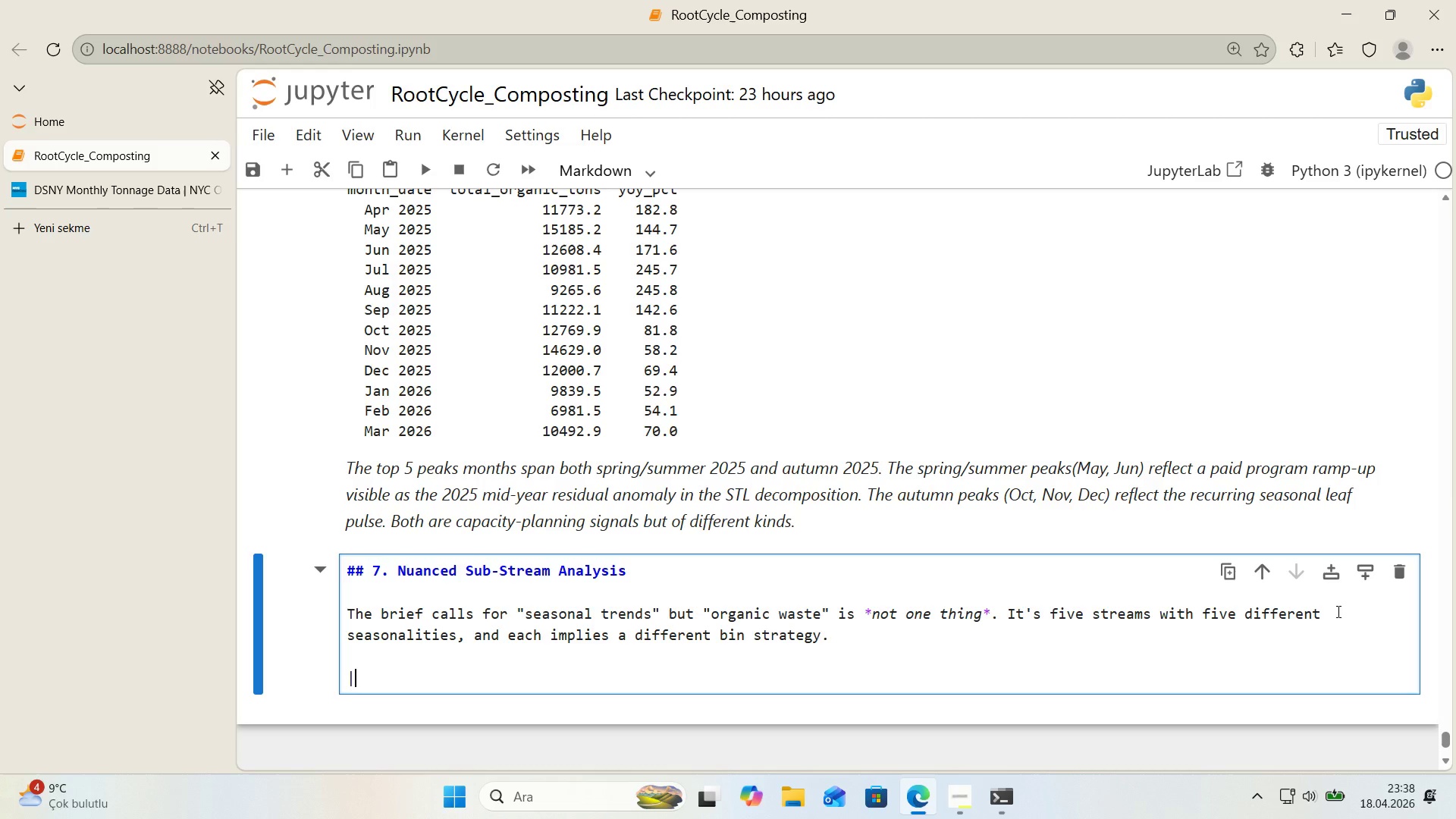 
type( Stream )
 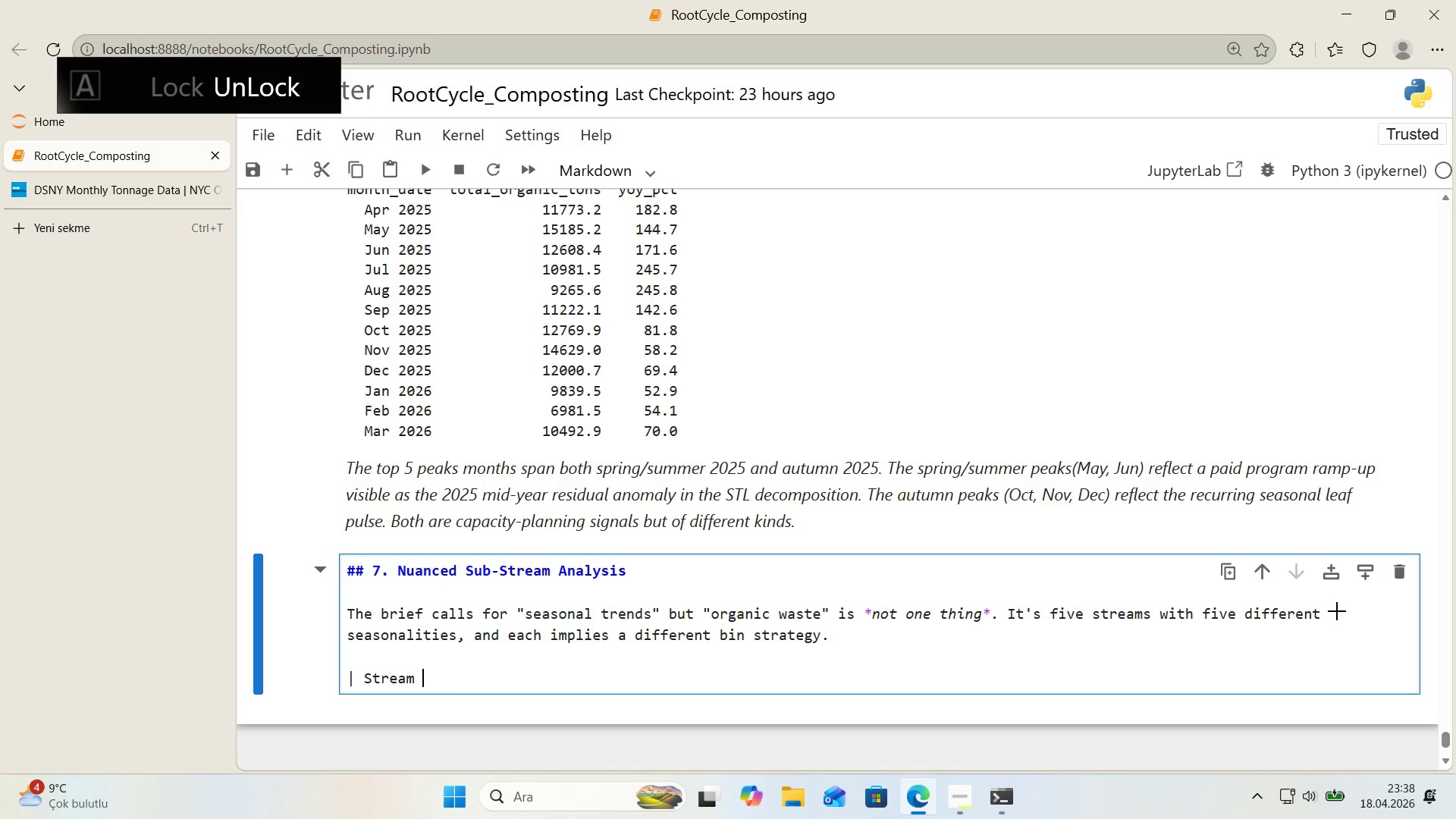 
key(Alt+Control+Minus)
 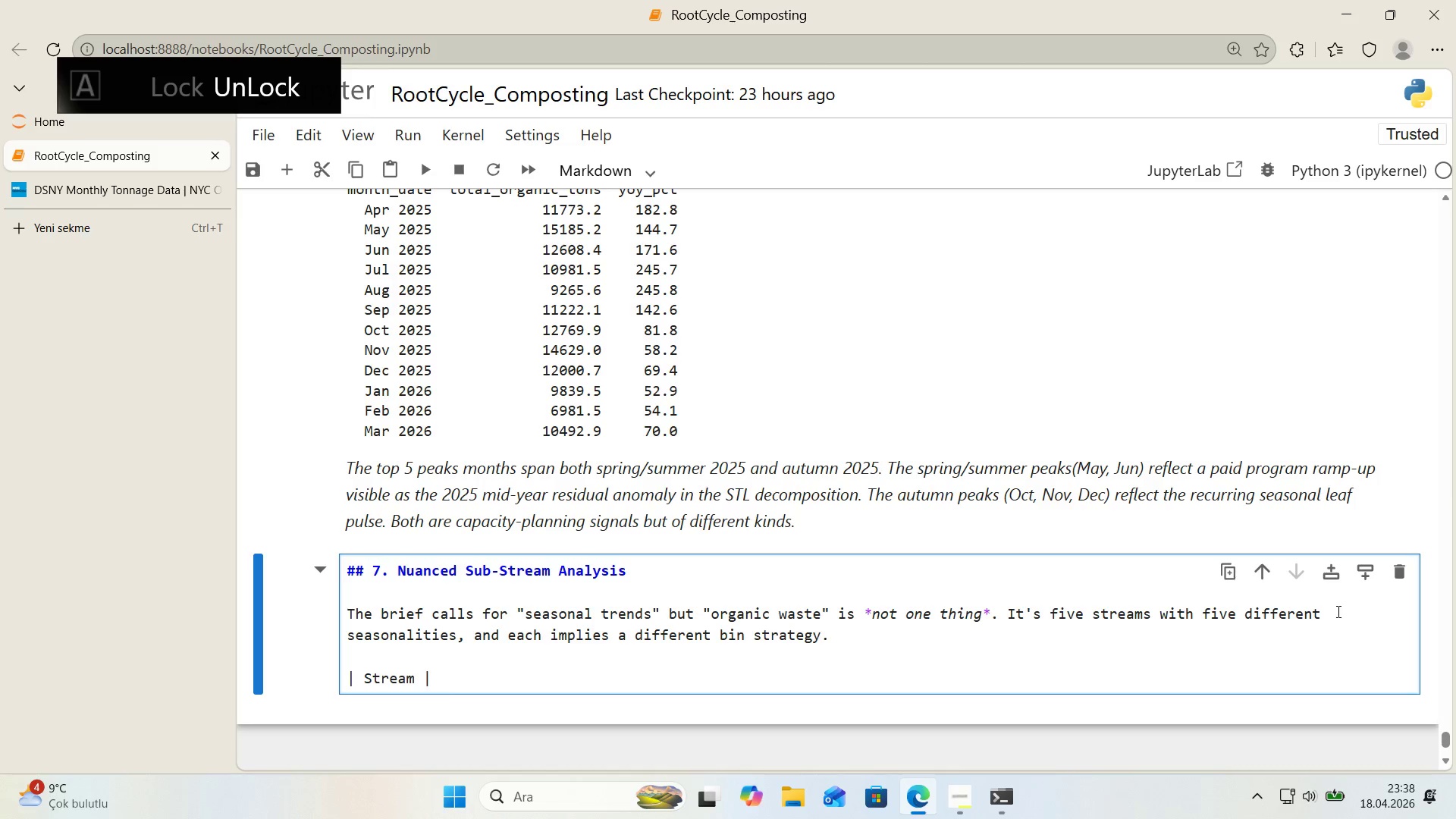 
type( Capac'ty 'mpl'cat'on )
 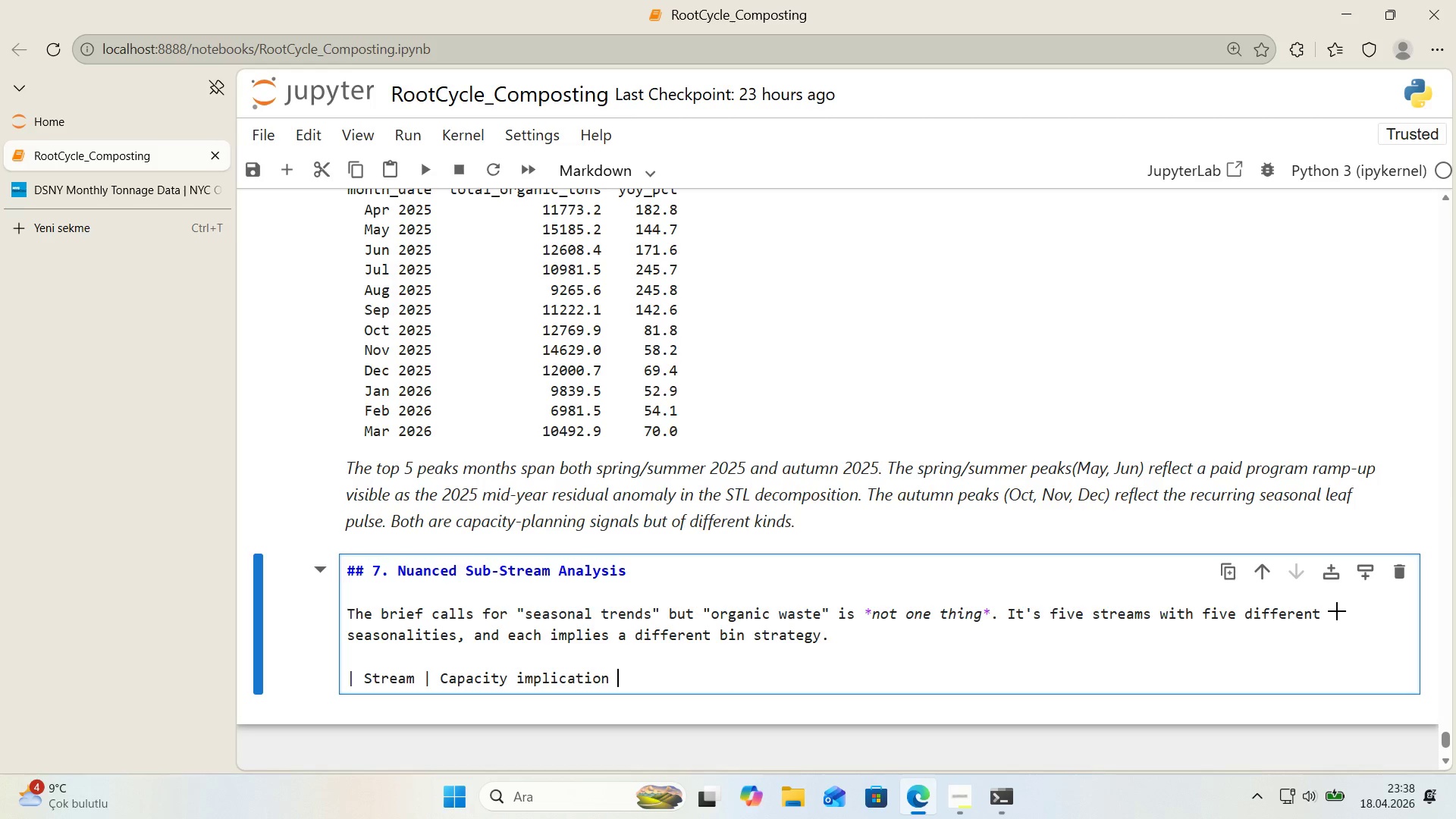 
key(Alt+Control+Minus)
 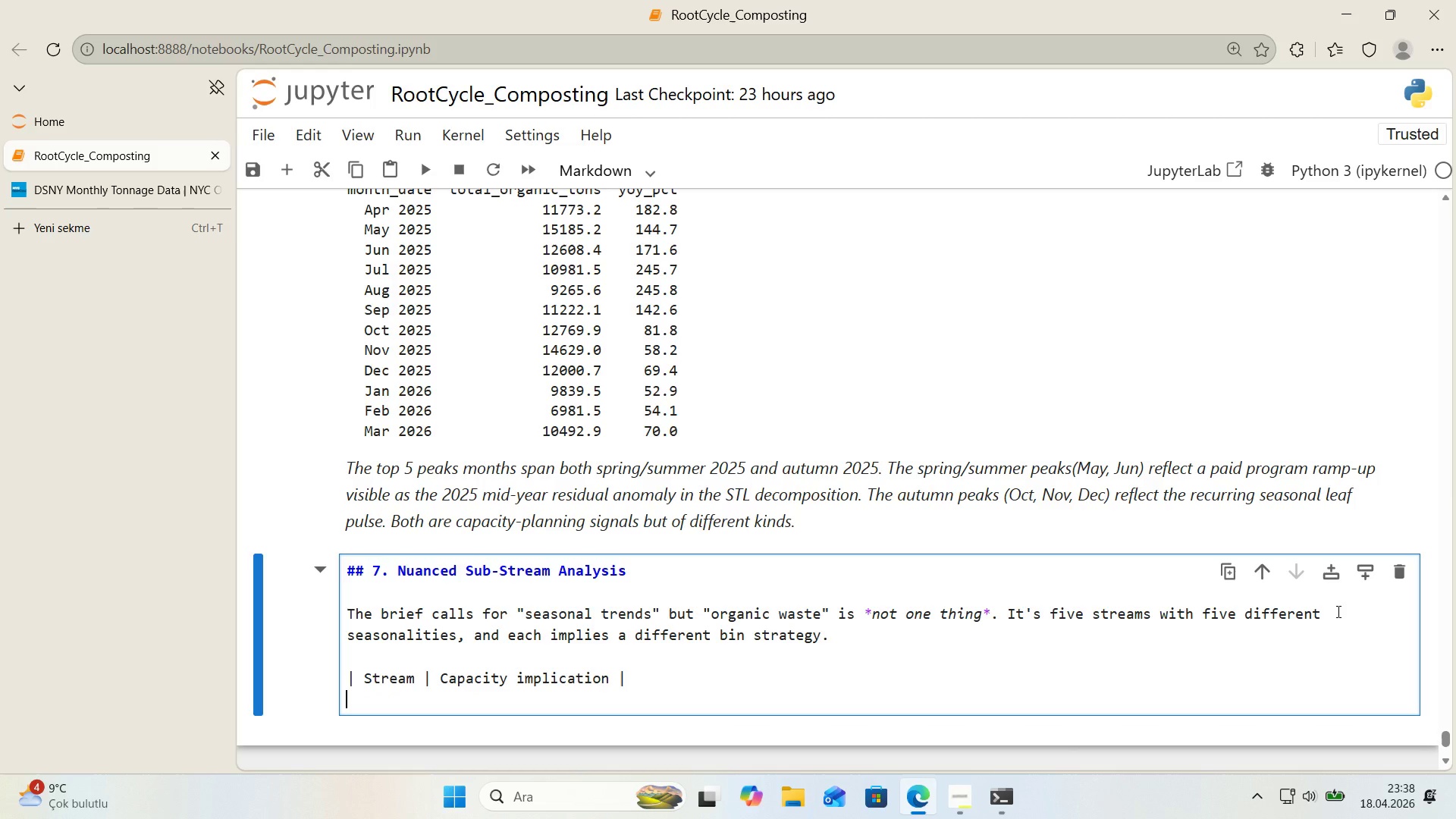 
key(Enter)
 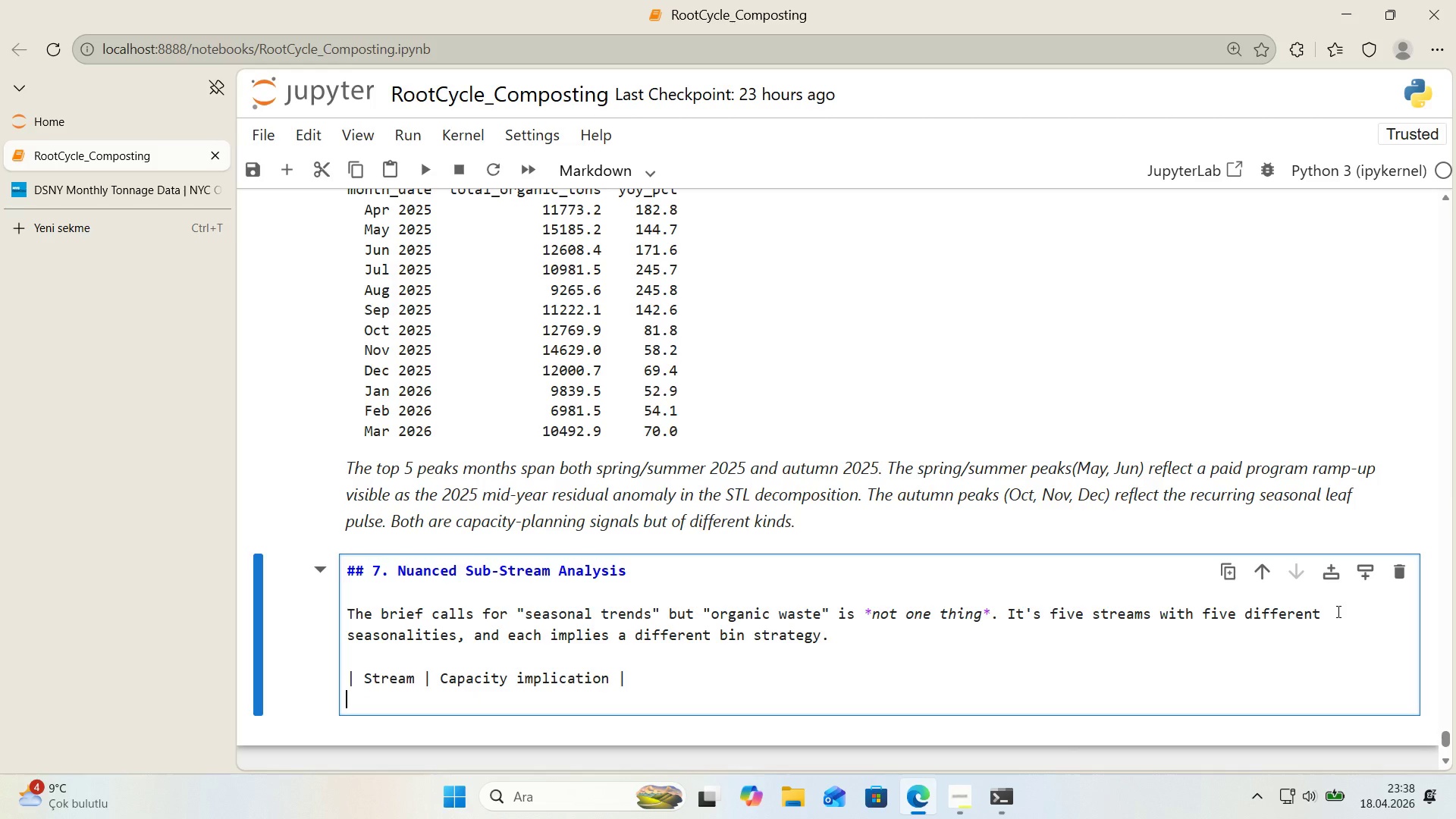 
key(Control+ControlLeft)
 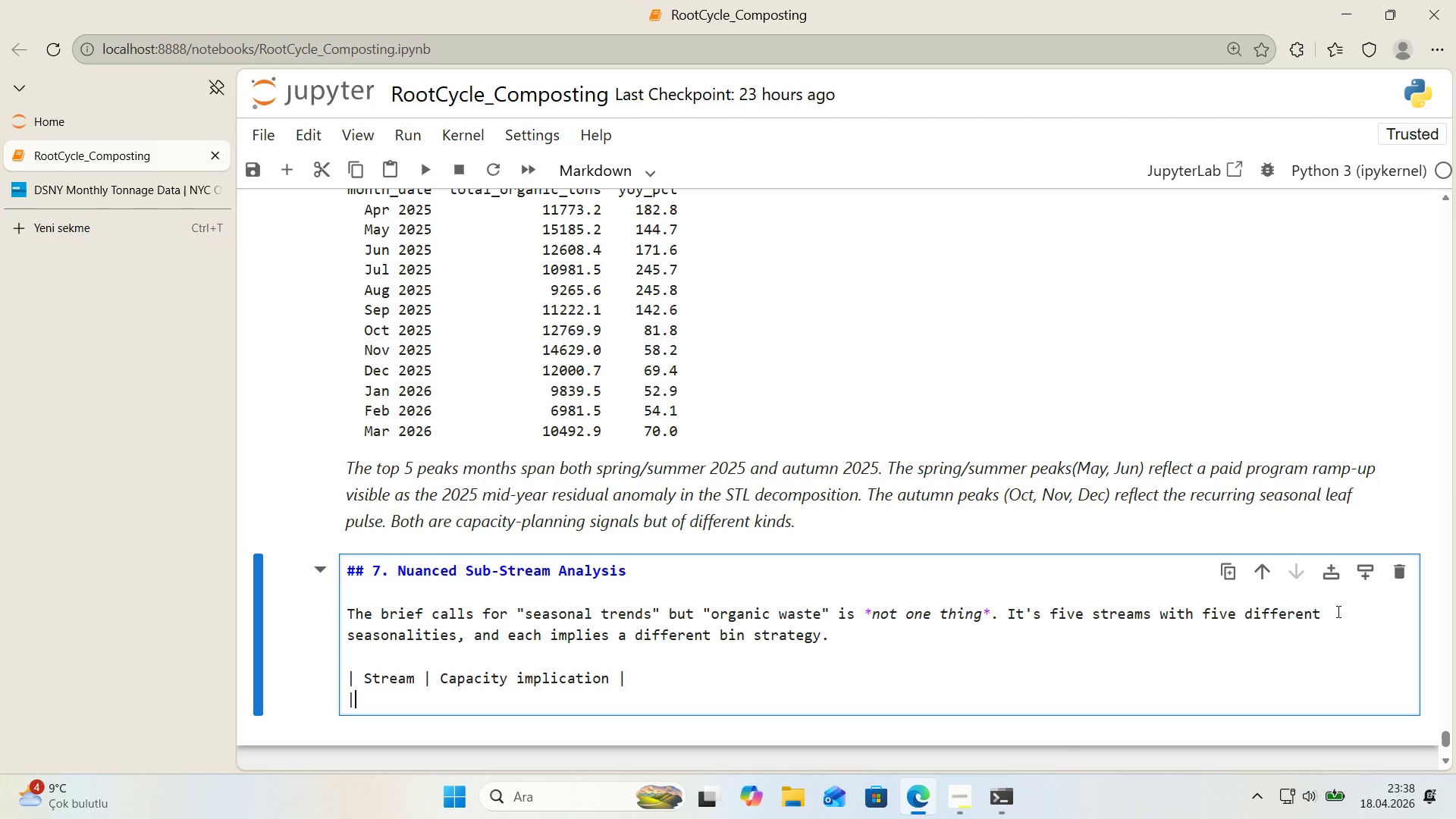 
key(Alt+Control+AltRight)
 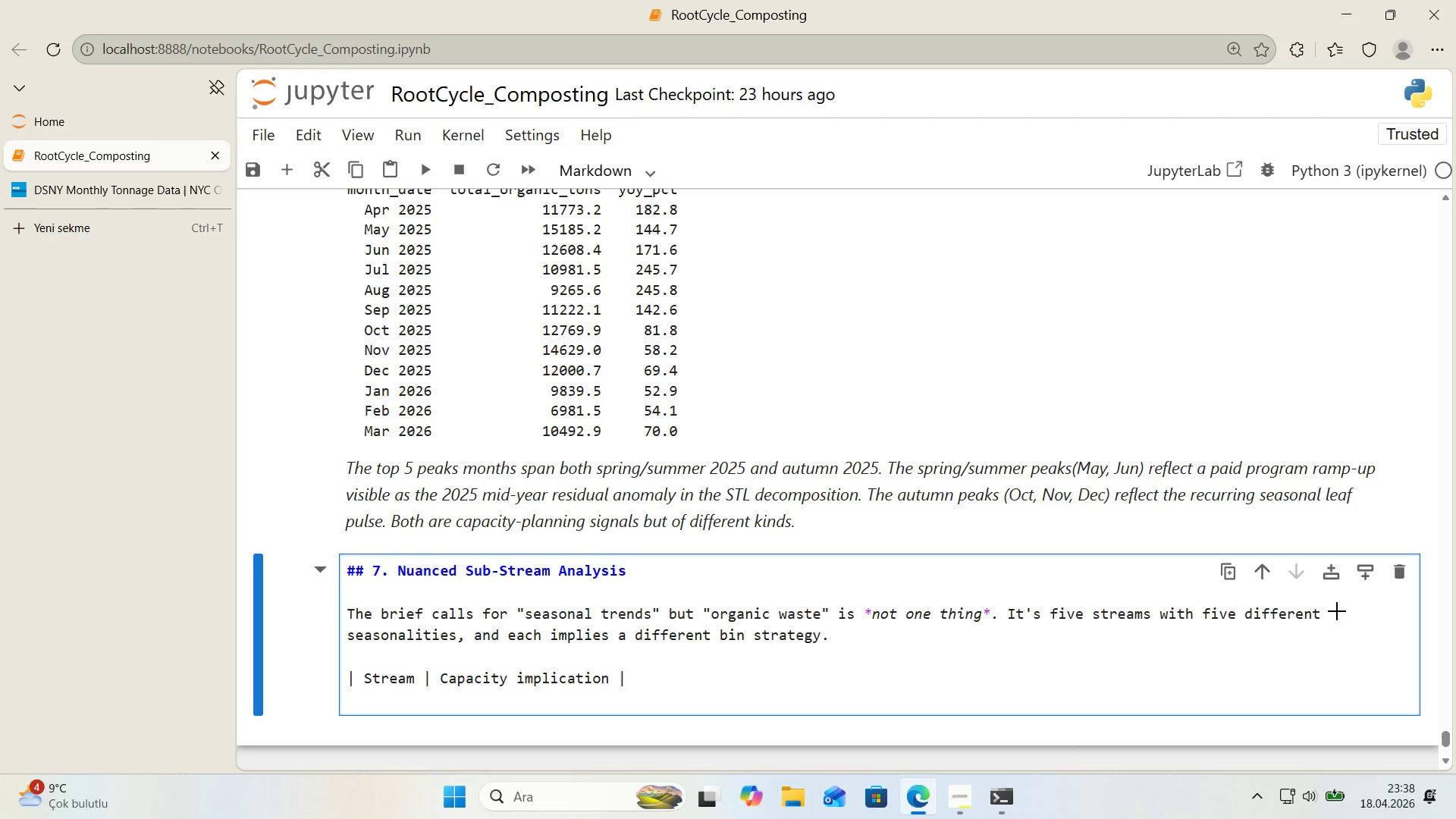 
key(Alt+Control+Minus)
 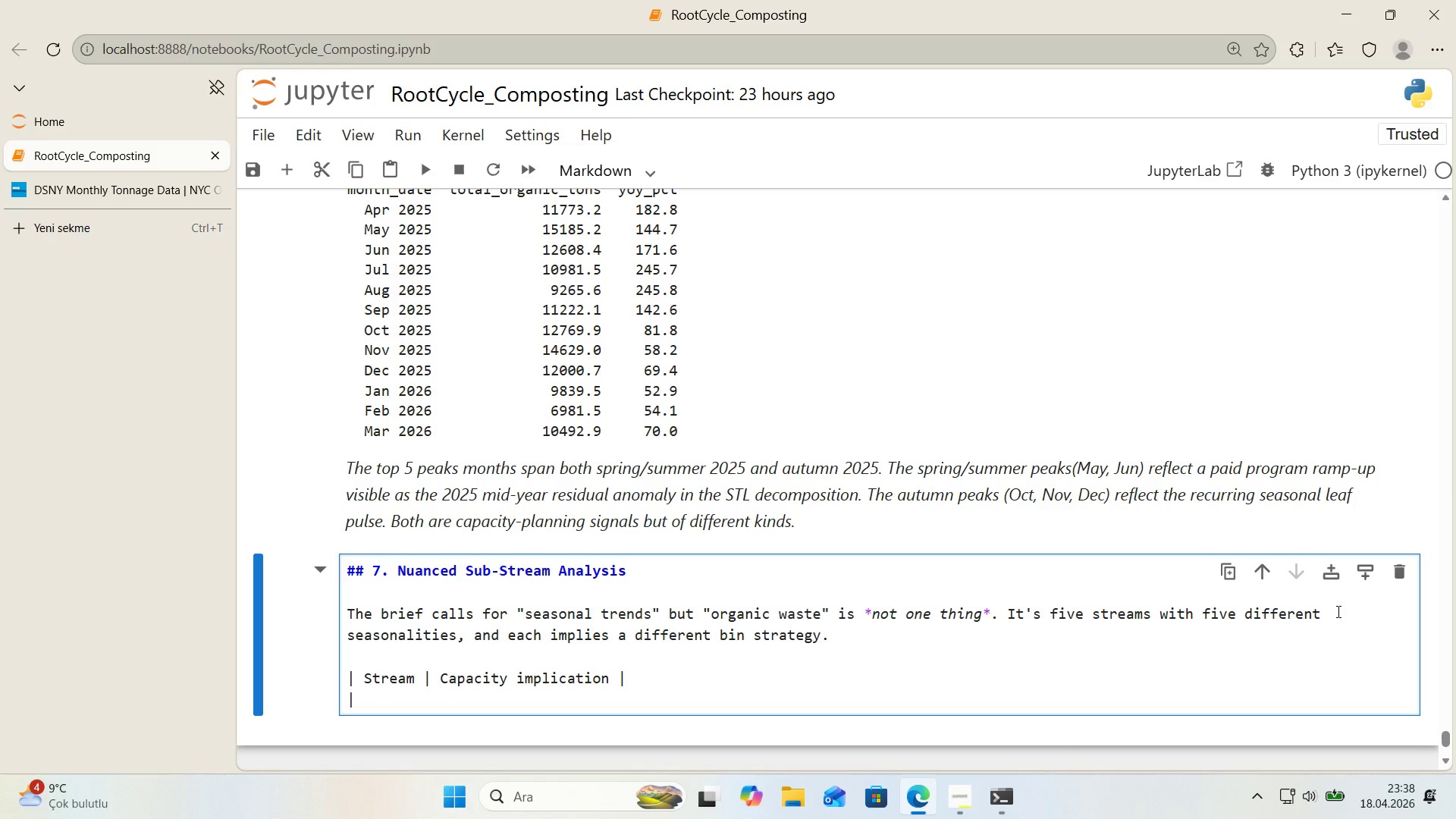 
type( Res'denta'l)
key(Backspace)
key(Backspace)
key(Backspace)
type('al Organ'cs )
 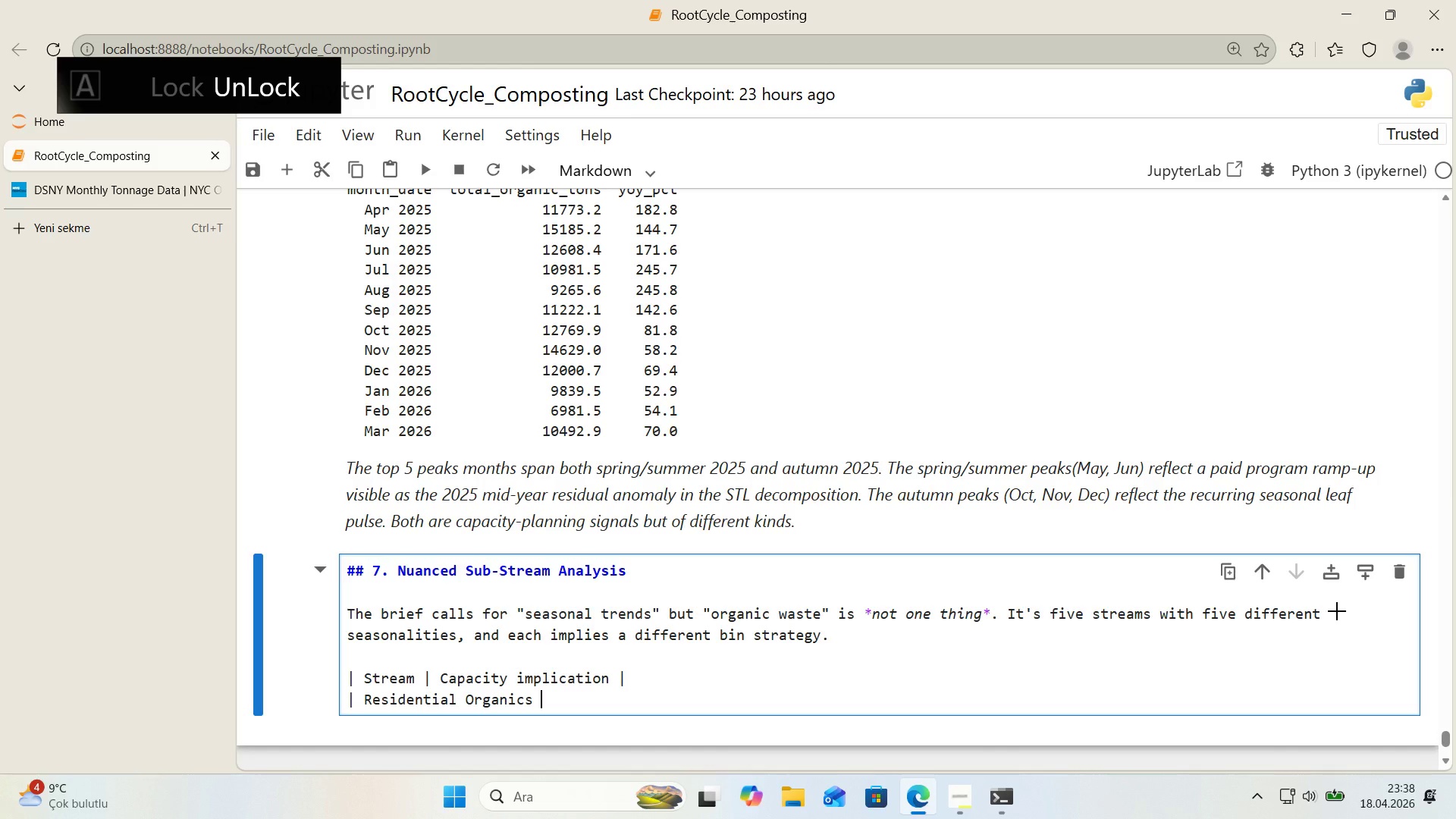 
key(Control+ControlLeft)
 